 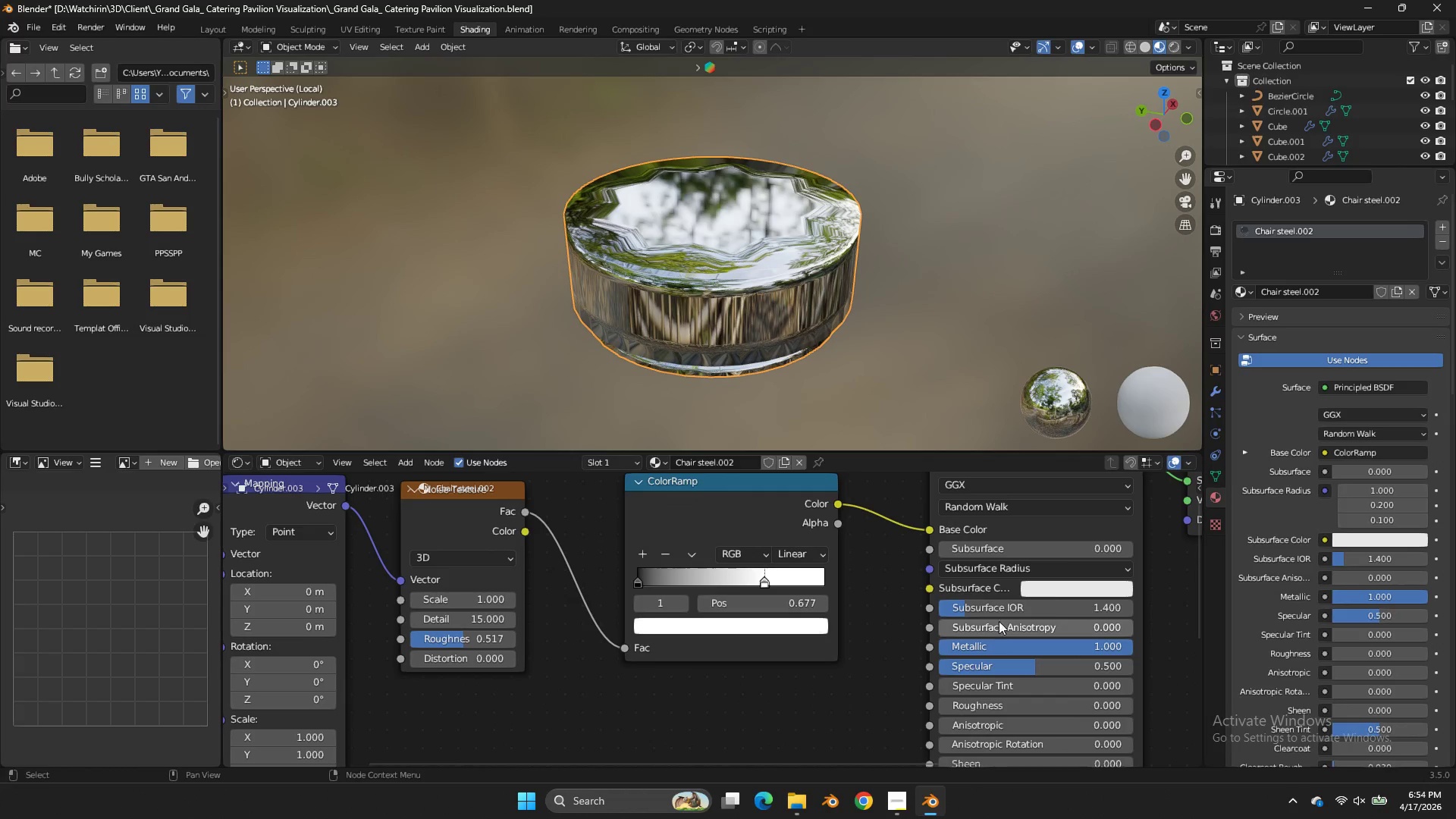 
left_click_drag(start_coordinate=[1021, 645], to_coordinate=[566, 458])
 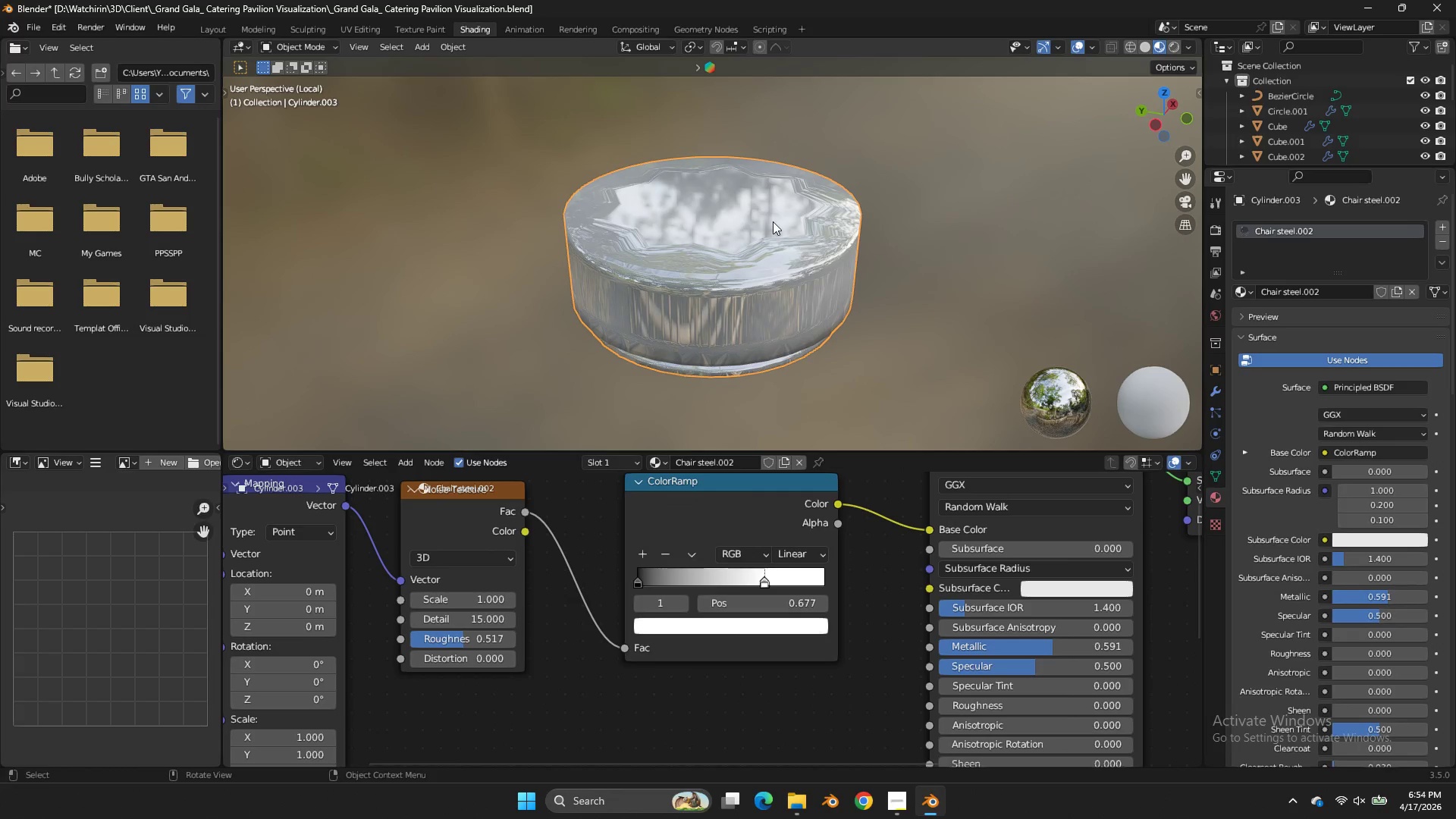 
left_click([773, 221])
 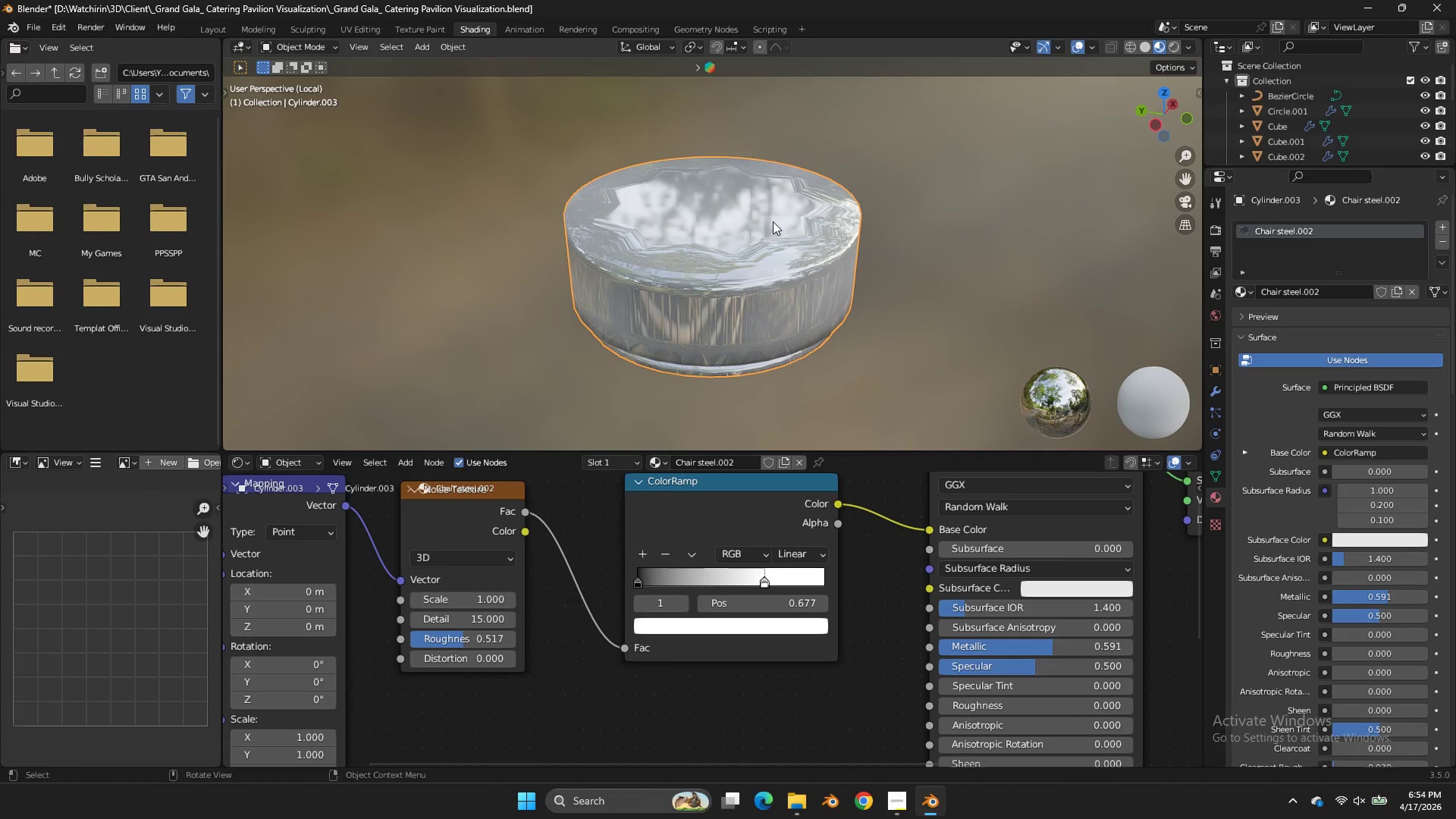 
key(Tab)
 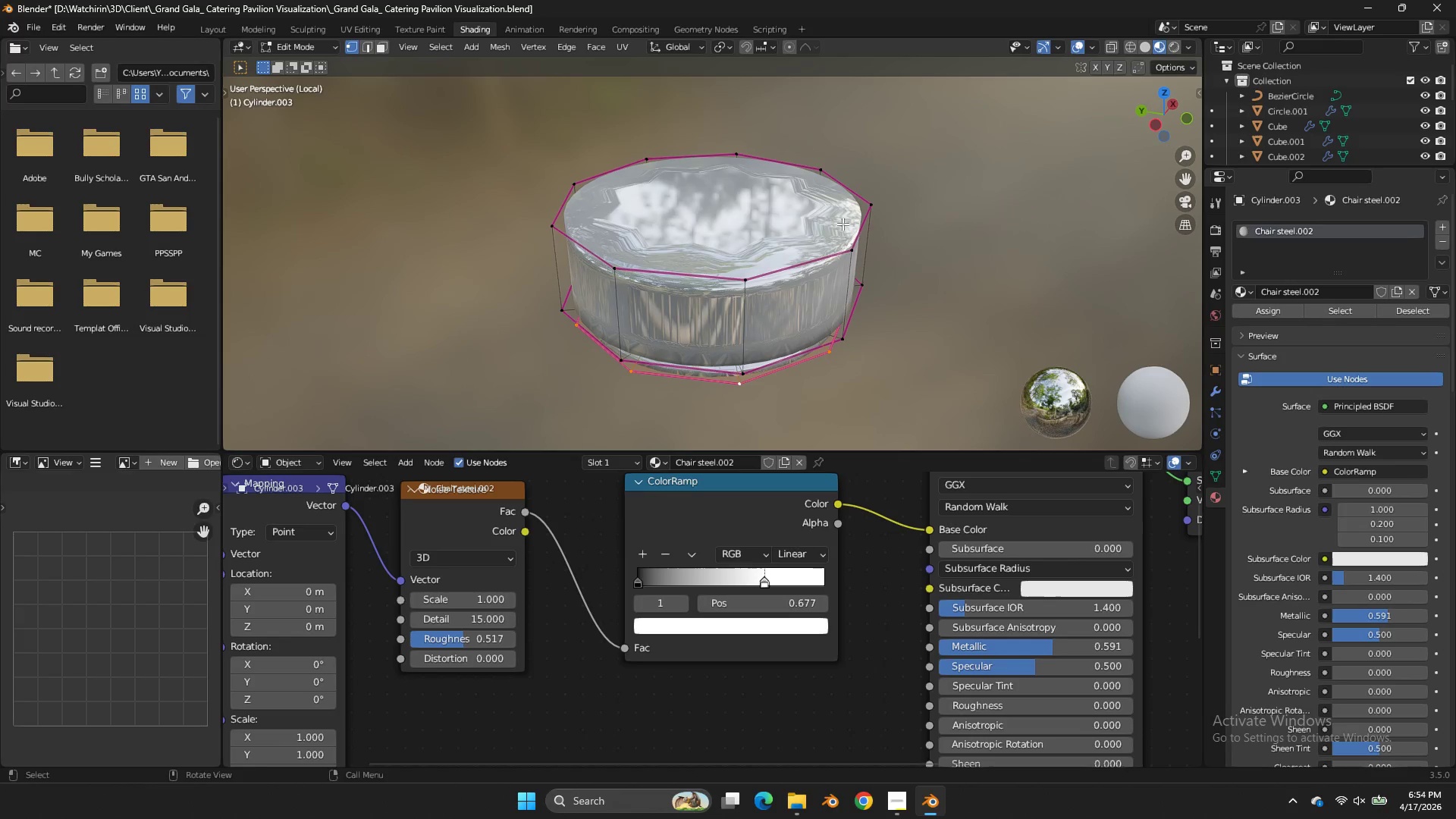 
hold_key(key=AltLeft, duration=0.62)
left_click([846, 236])
 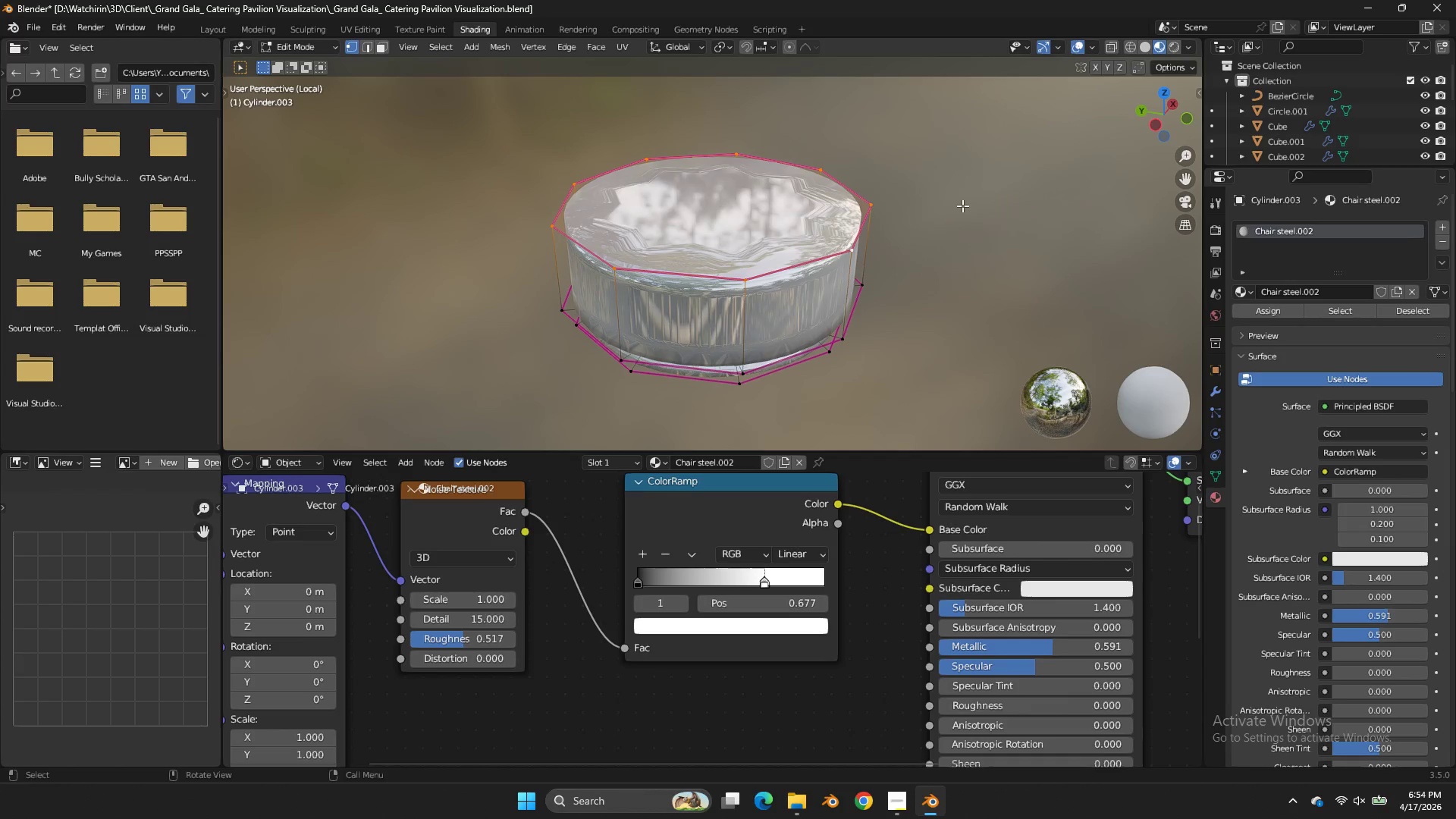 
right_click([962, 206])
 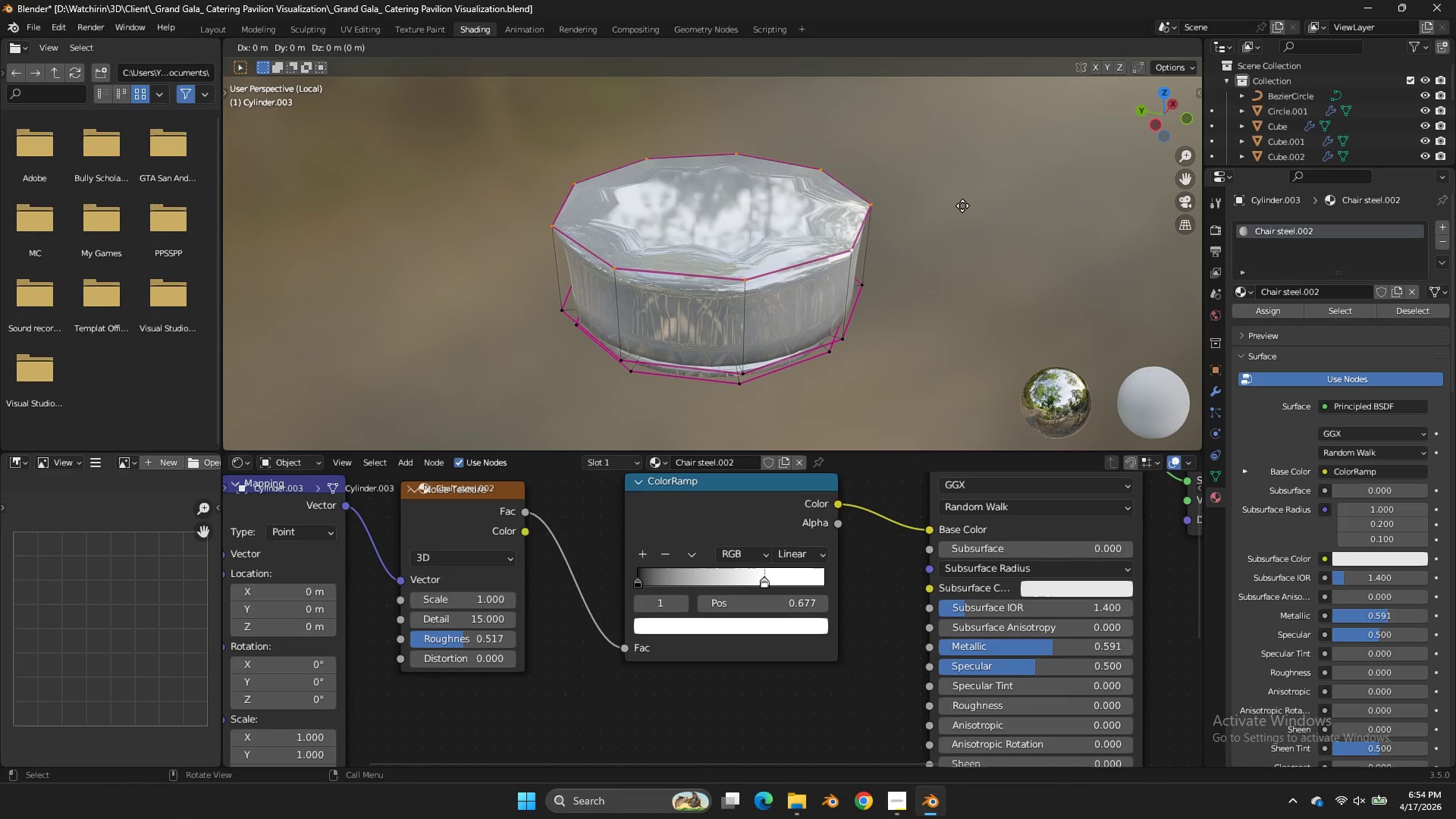 
key(E)
 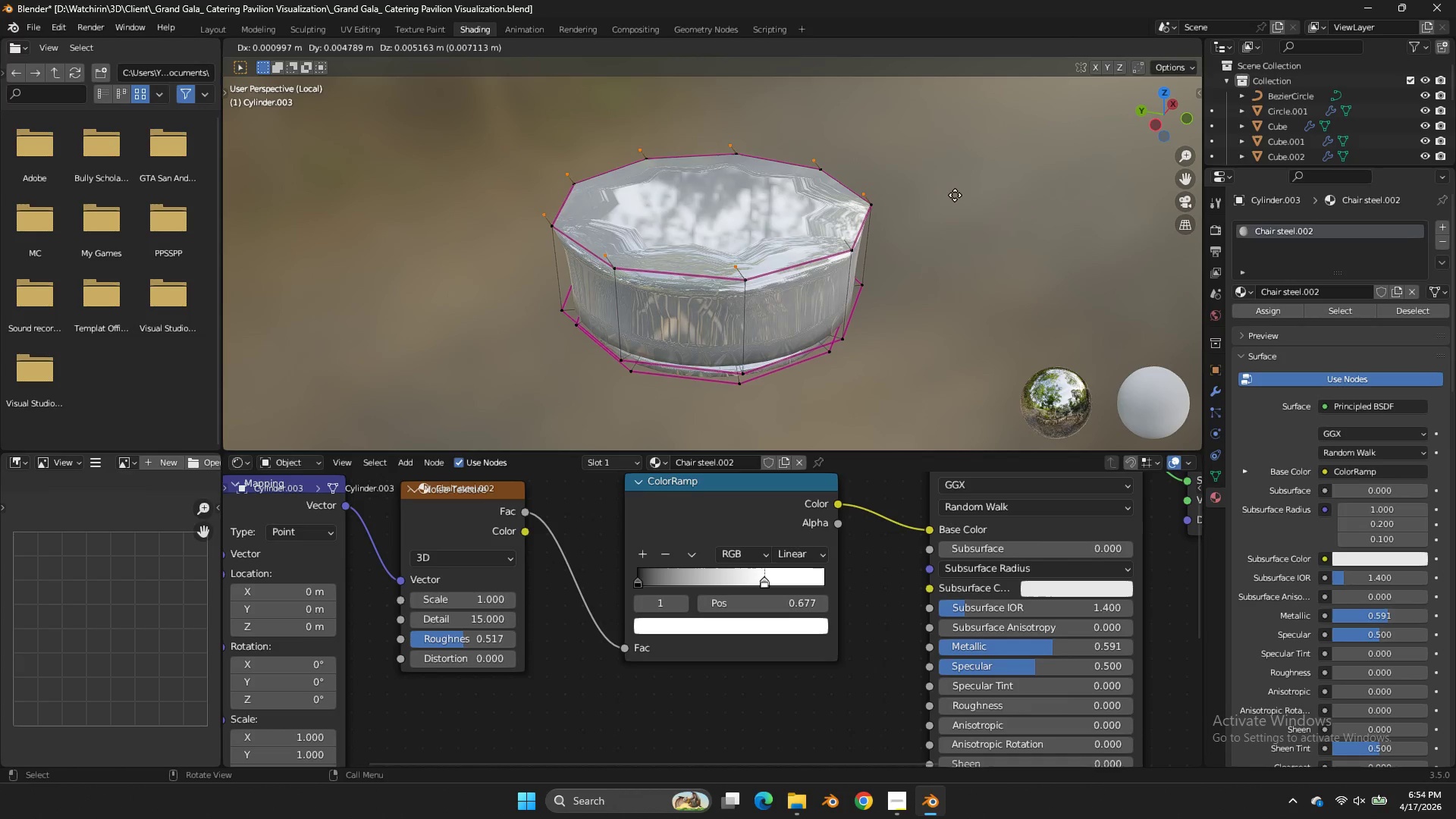 
right_click([955, 195])
 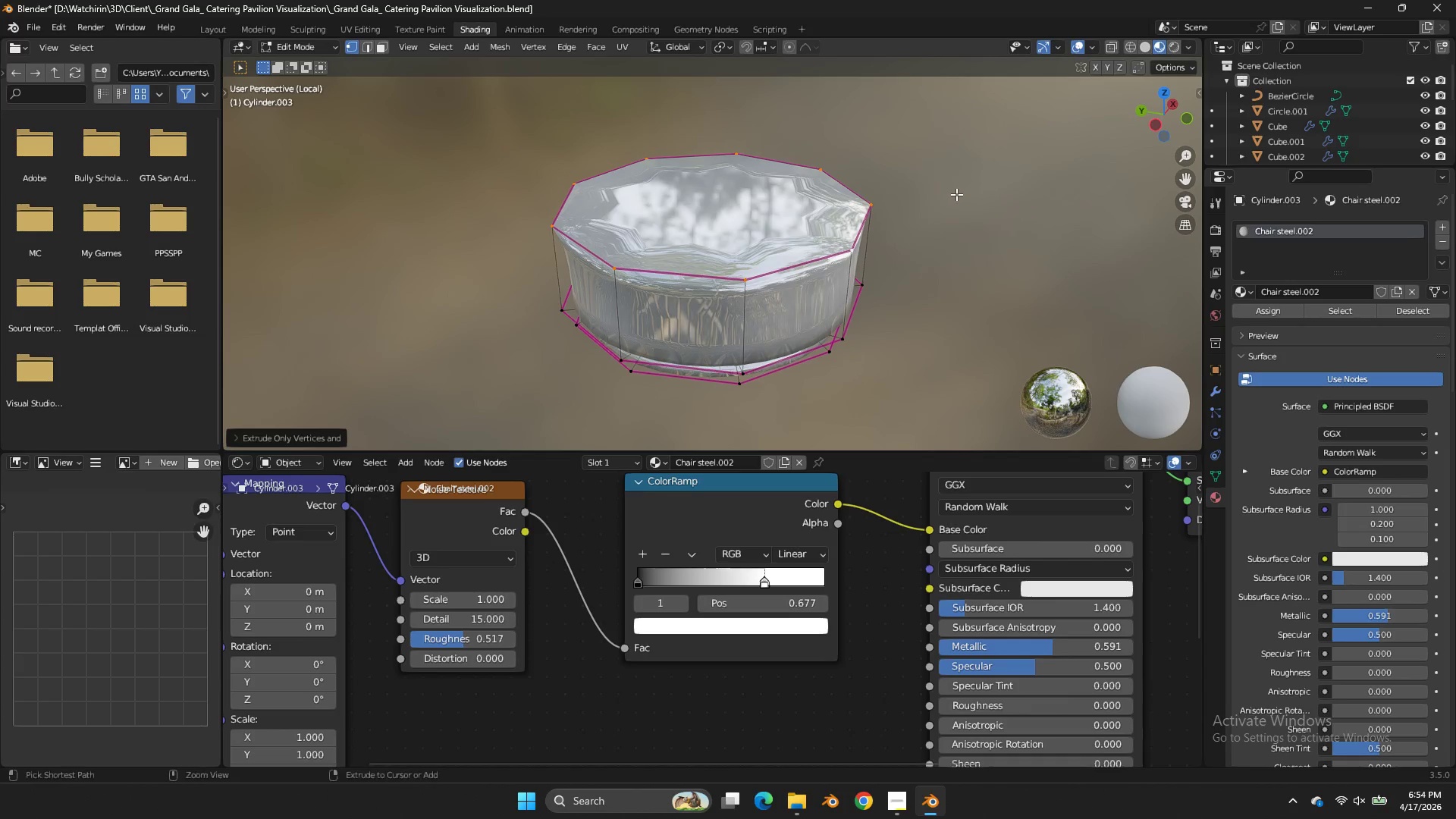 
key(Control+ControlLeft)
 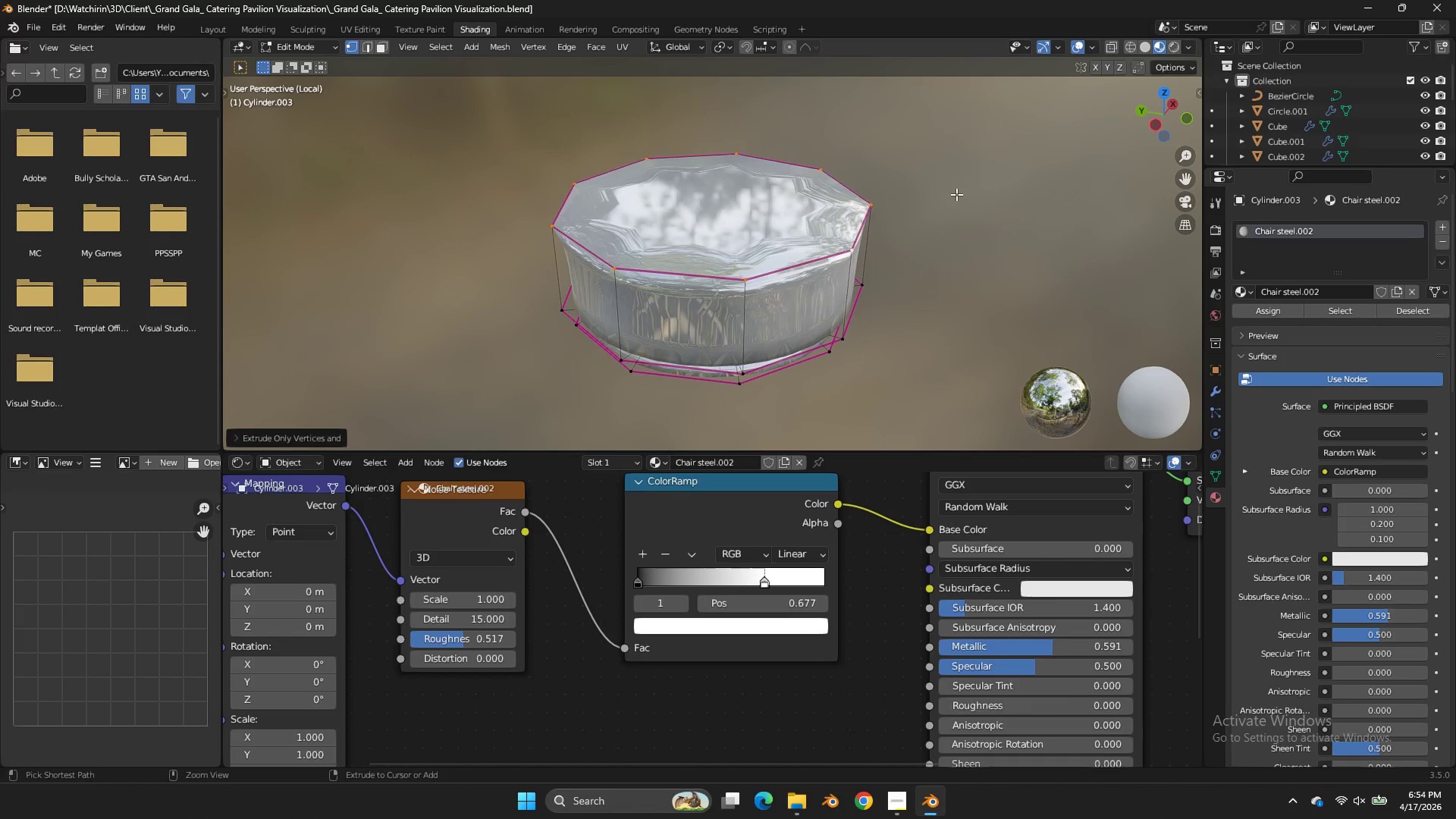 
key(Control+Z)
 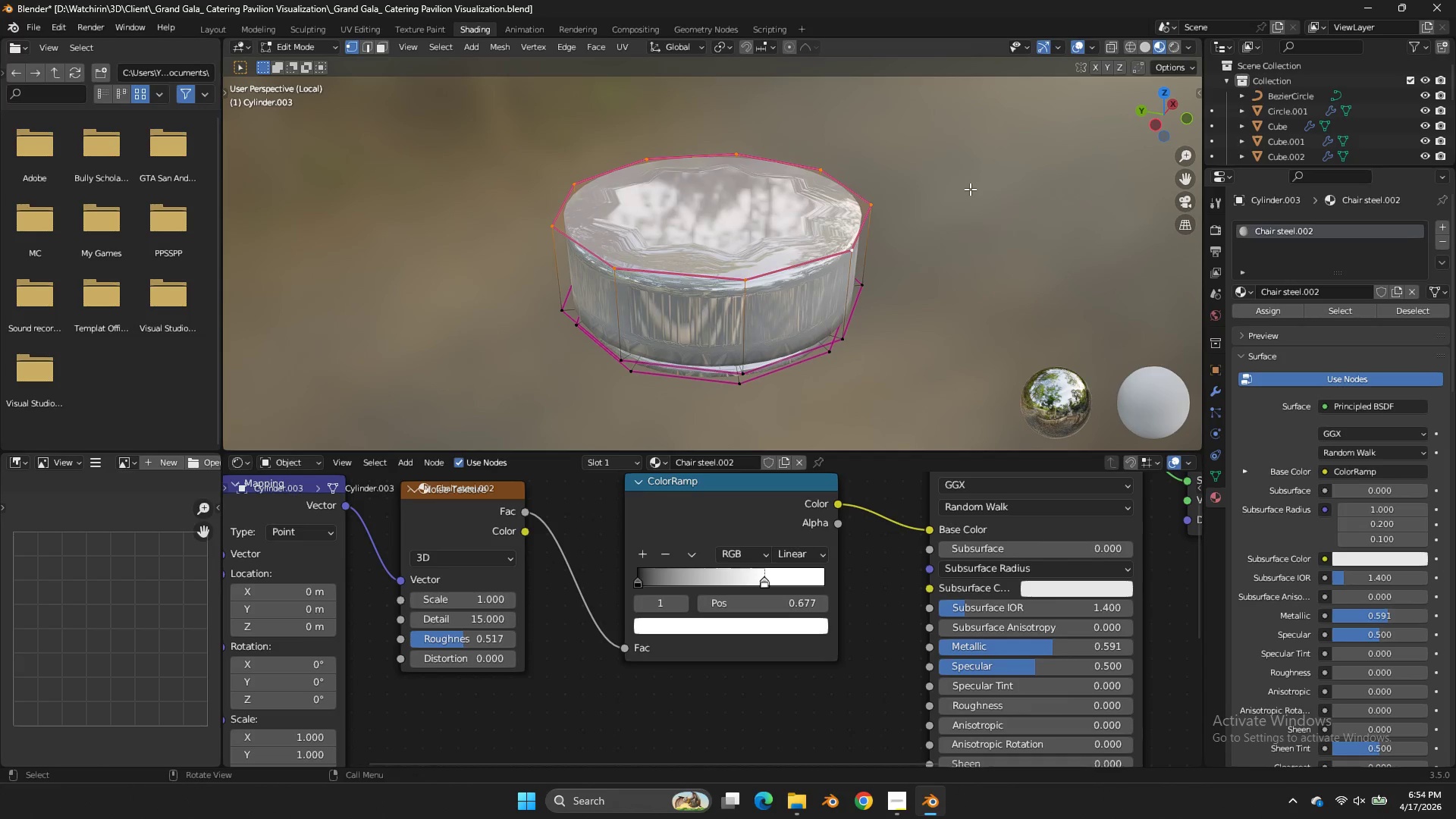 
type(es)
 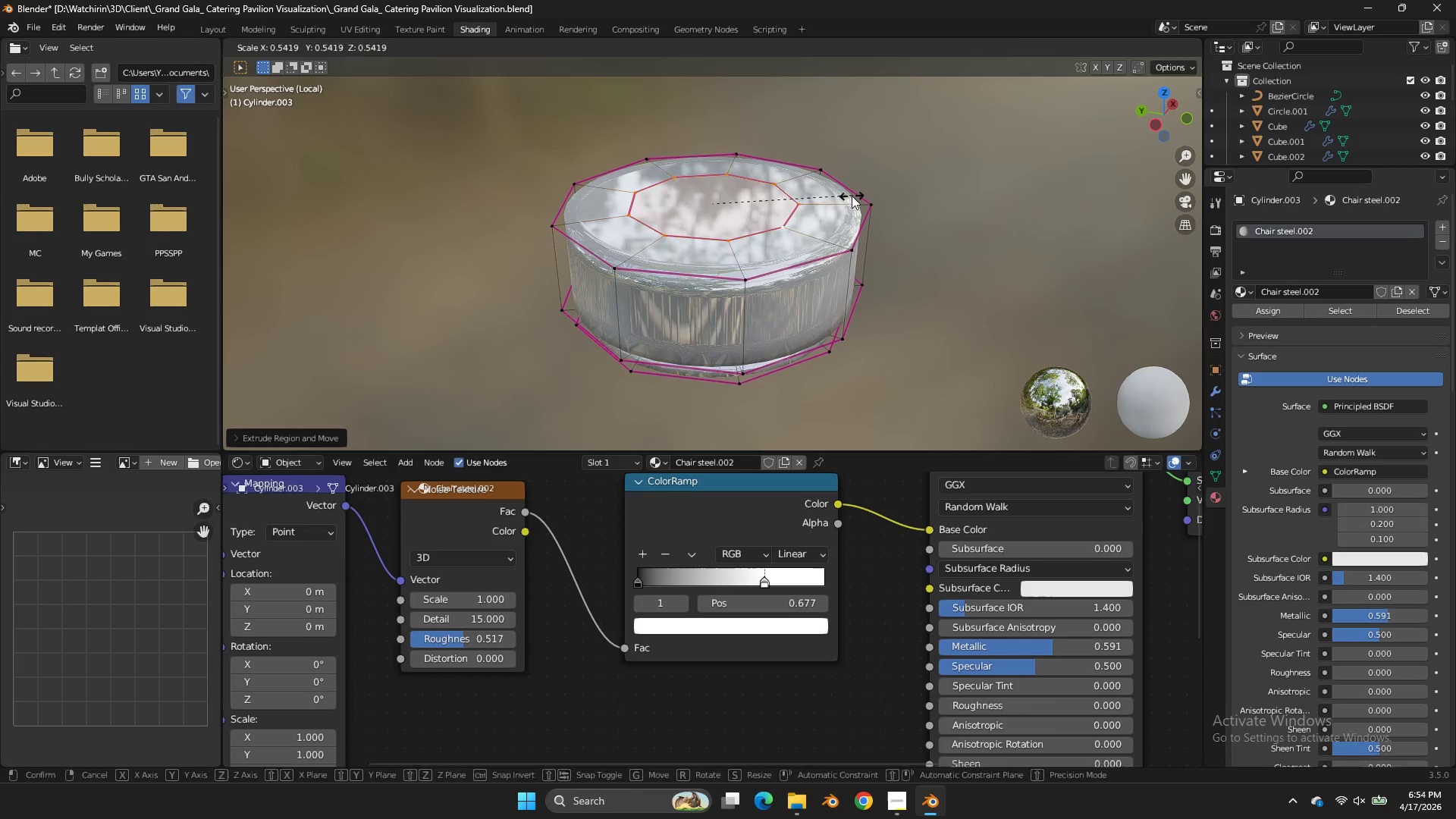 
left_click([852, 196])
 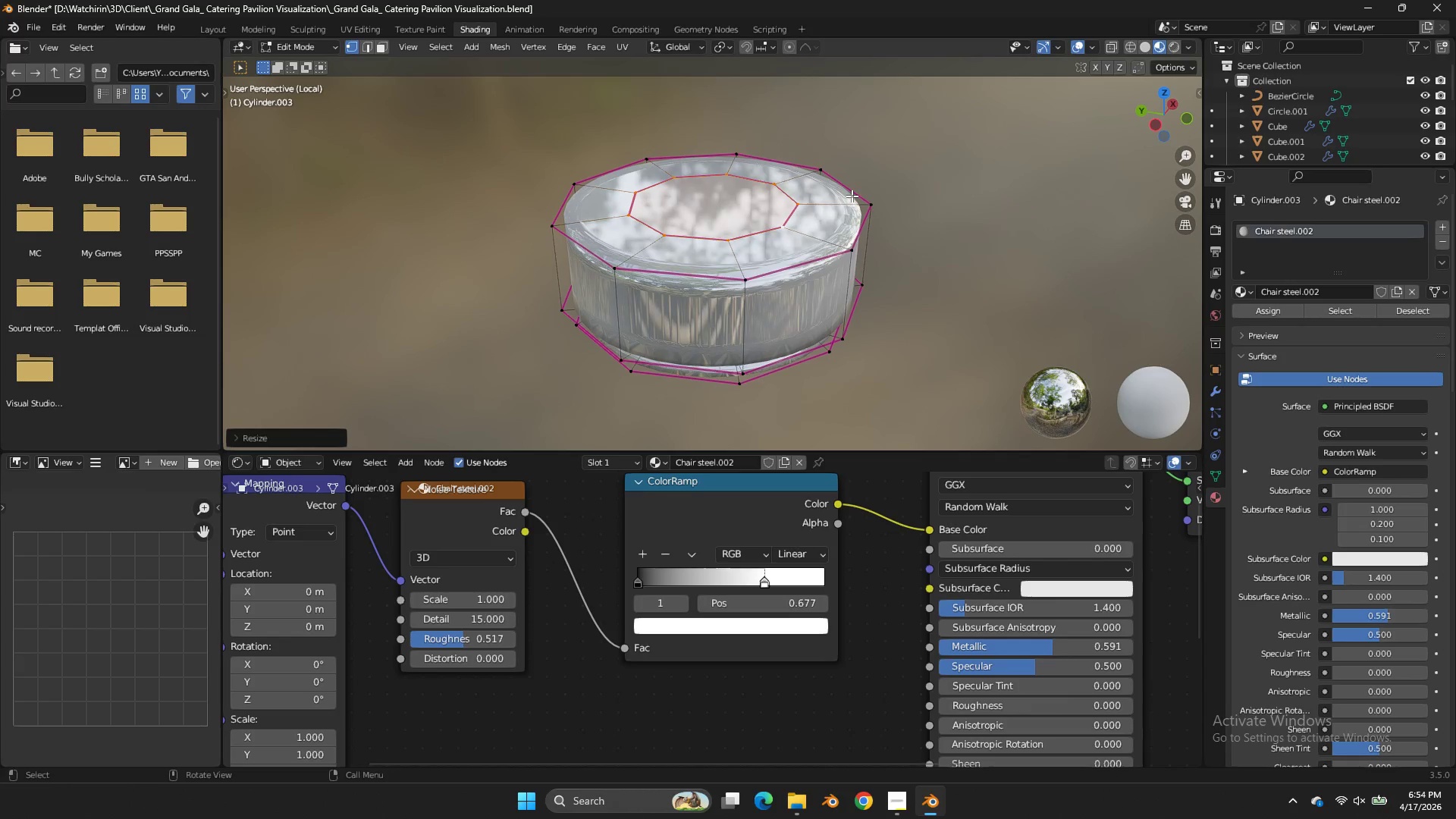 
key(M)
 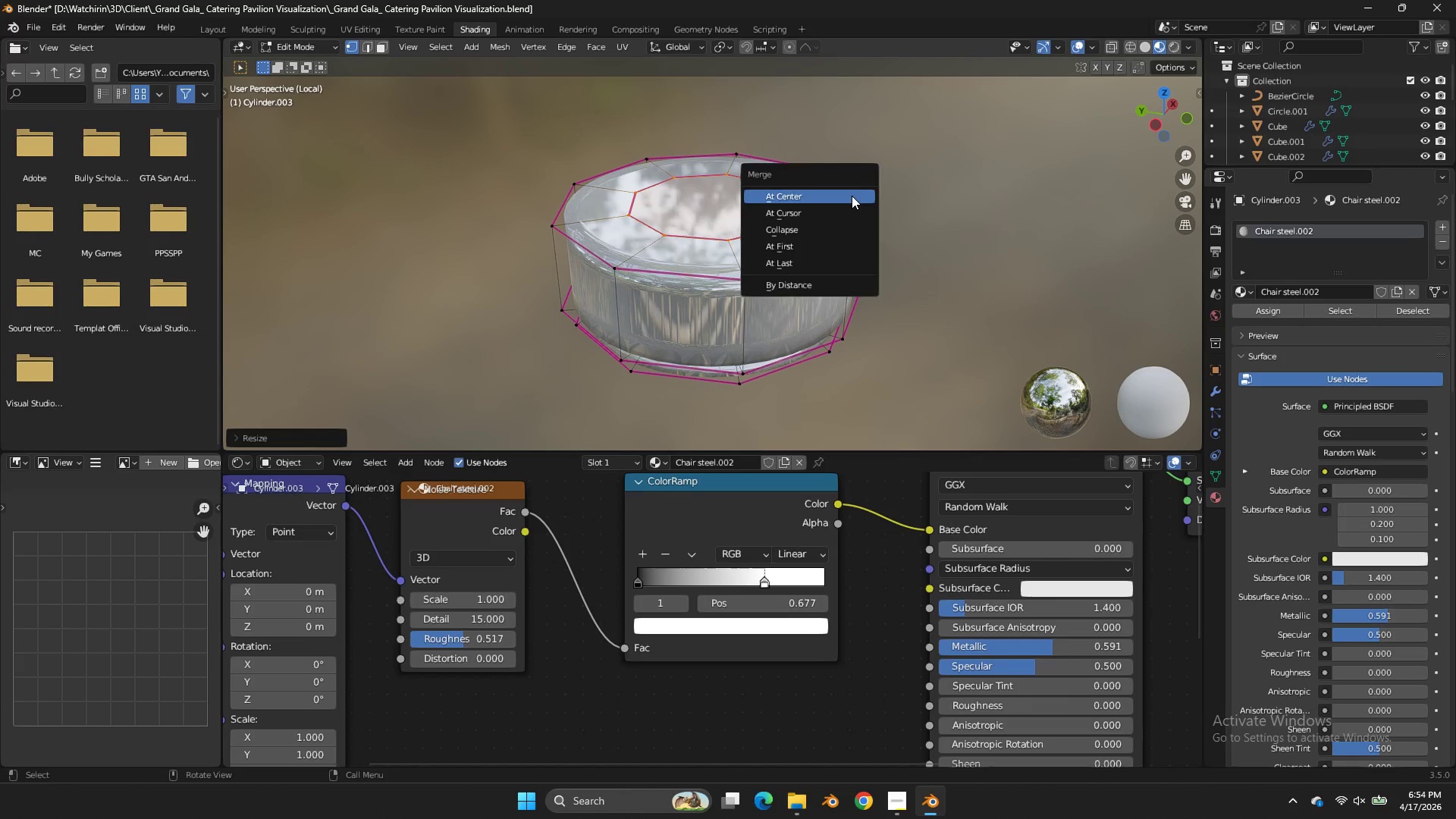 
left_click([852, 196])
 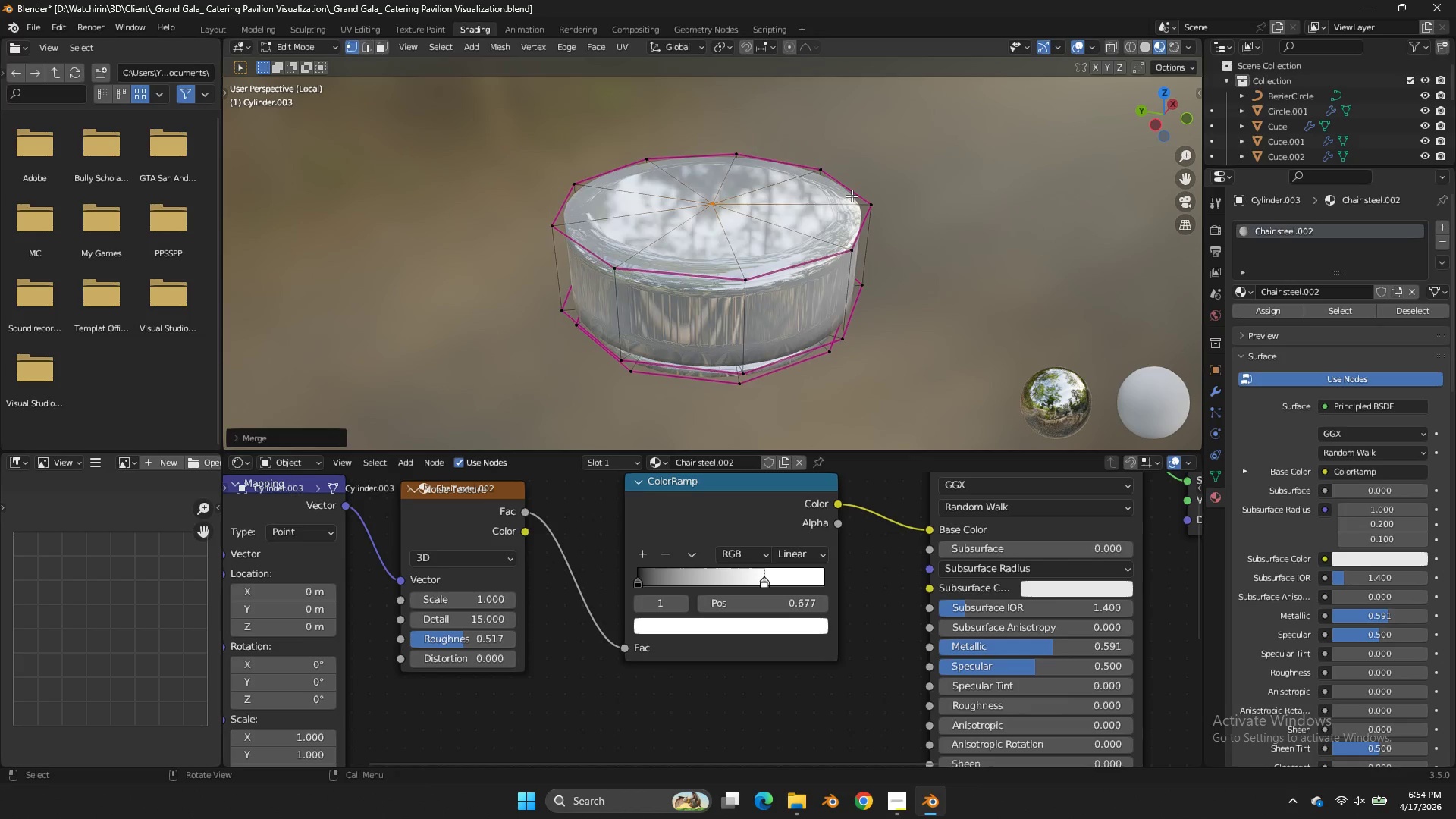 
key(Tab)
 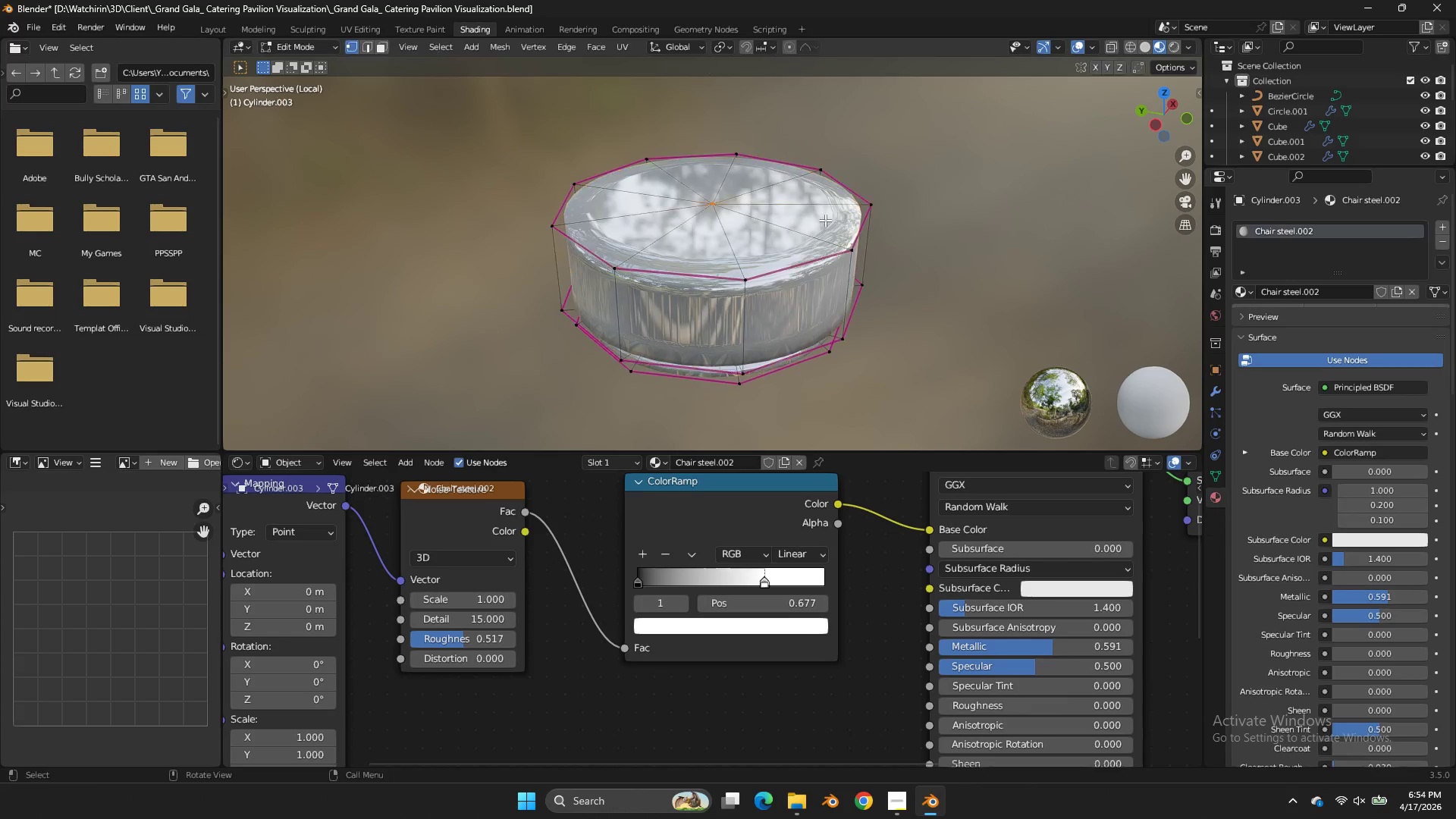 
key(Tab)
 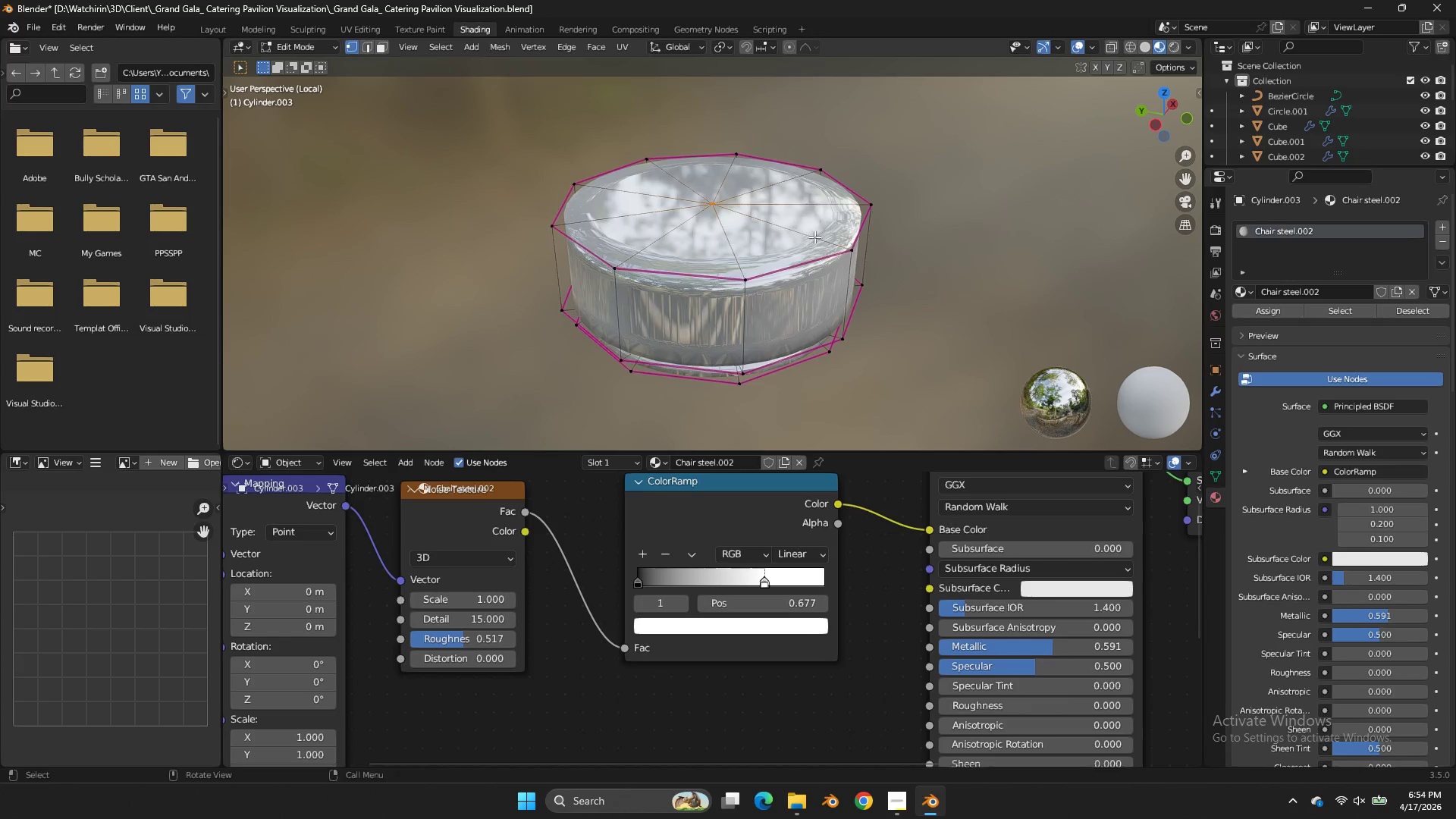 
key(Tab)
 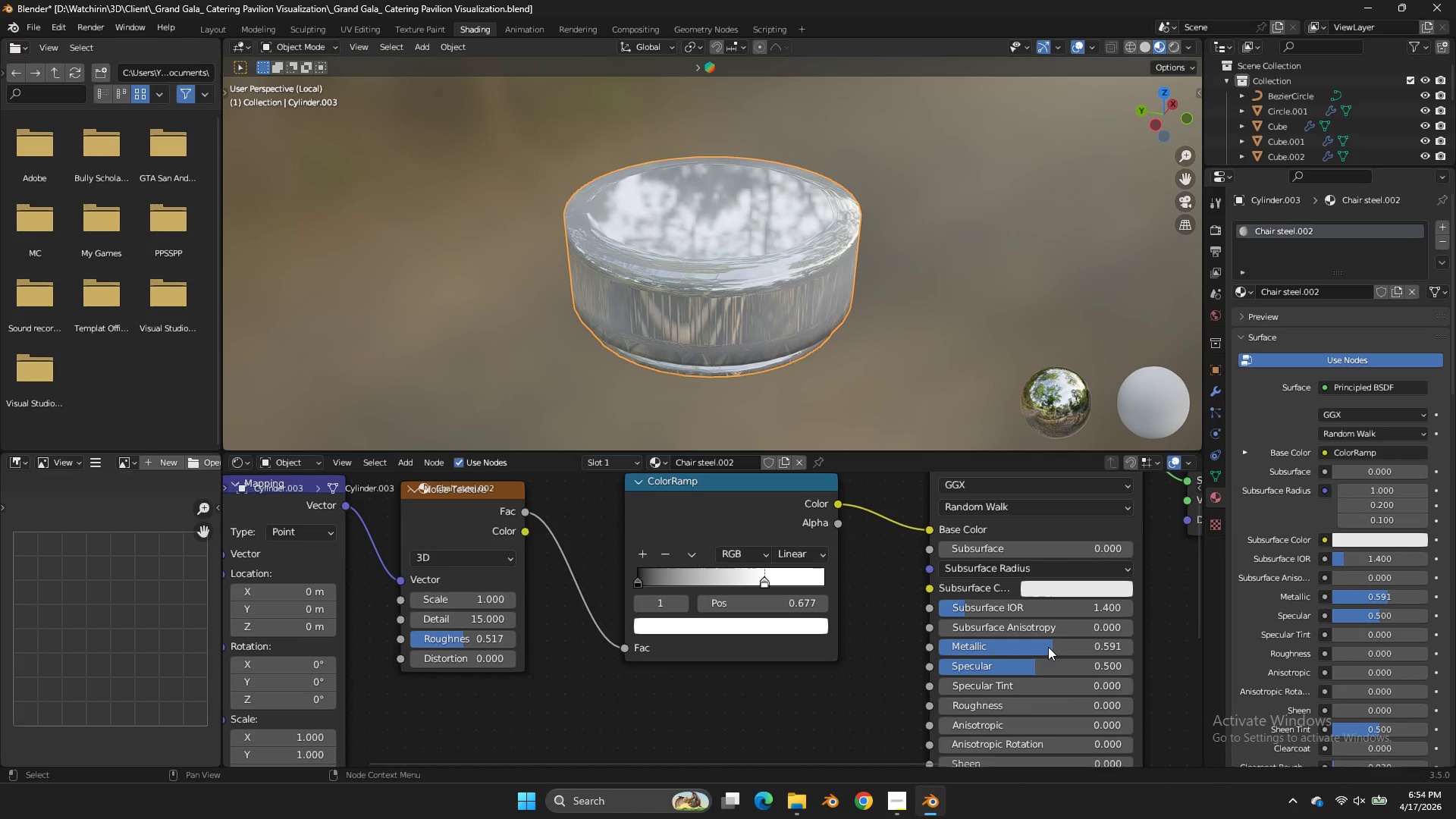 
left_click_drag(start_coordinate=[1040, 644], to_coordinate=[624, 454])
 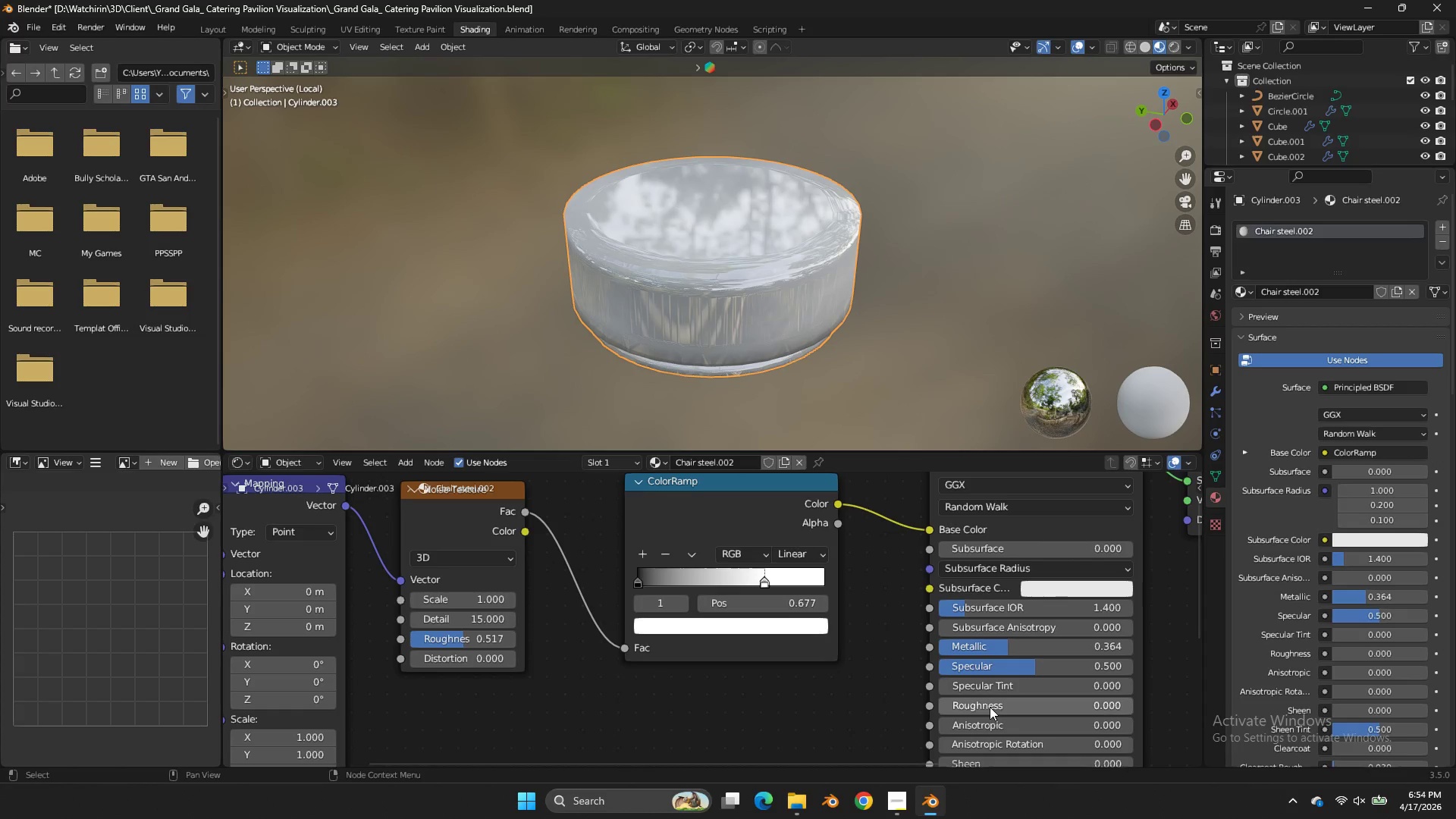 
left_click_drag(start_coordinate=[990, 708], to_coordinate=[651, 332])
 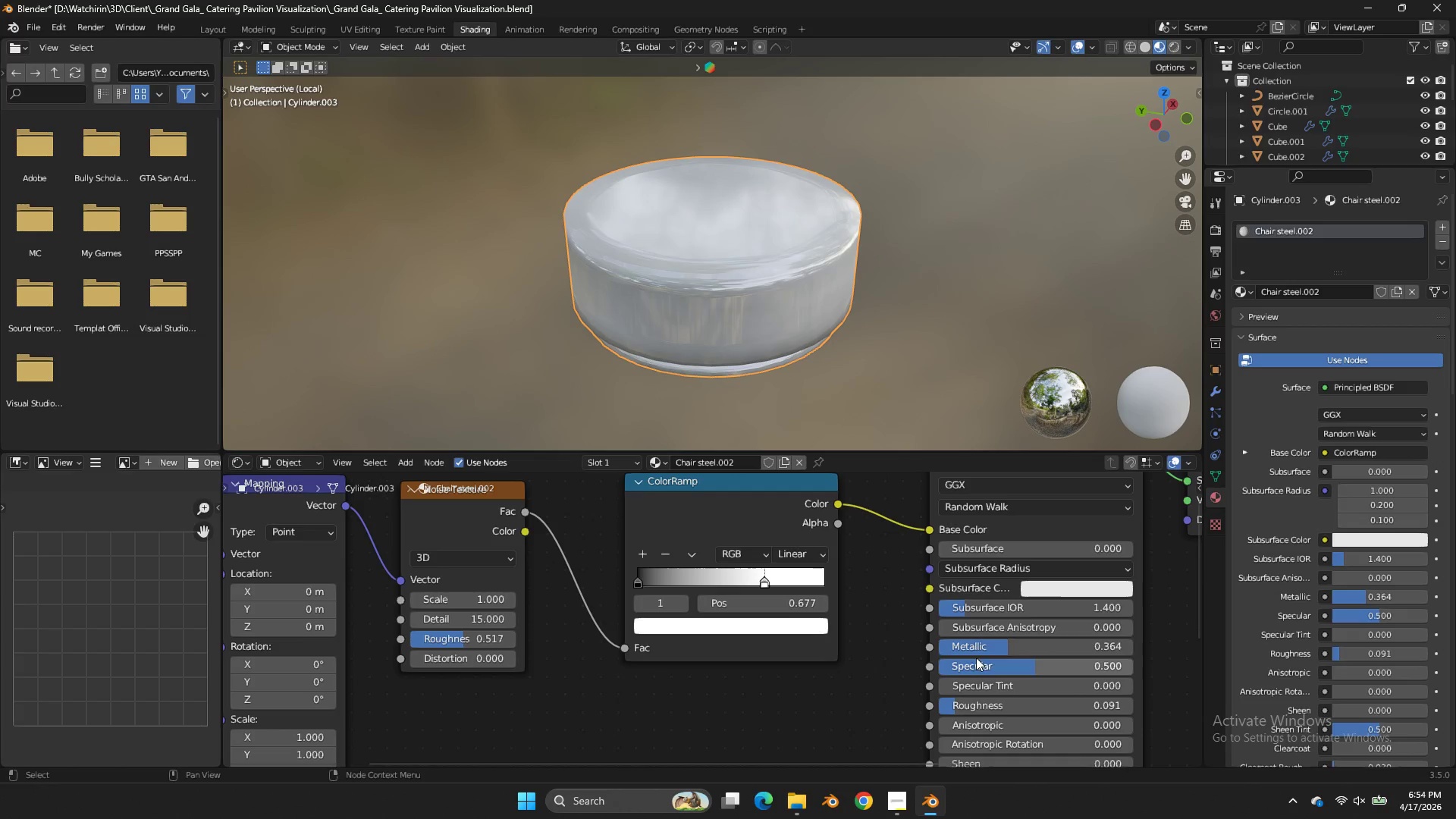 
left_click_drag(start_coordinate=[977, 653], to_coordinate=[824, 461])
 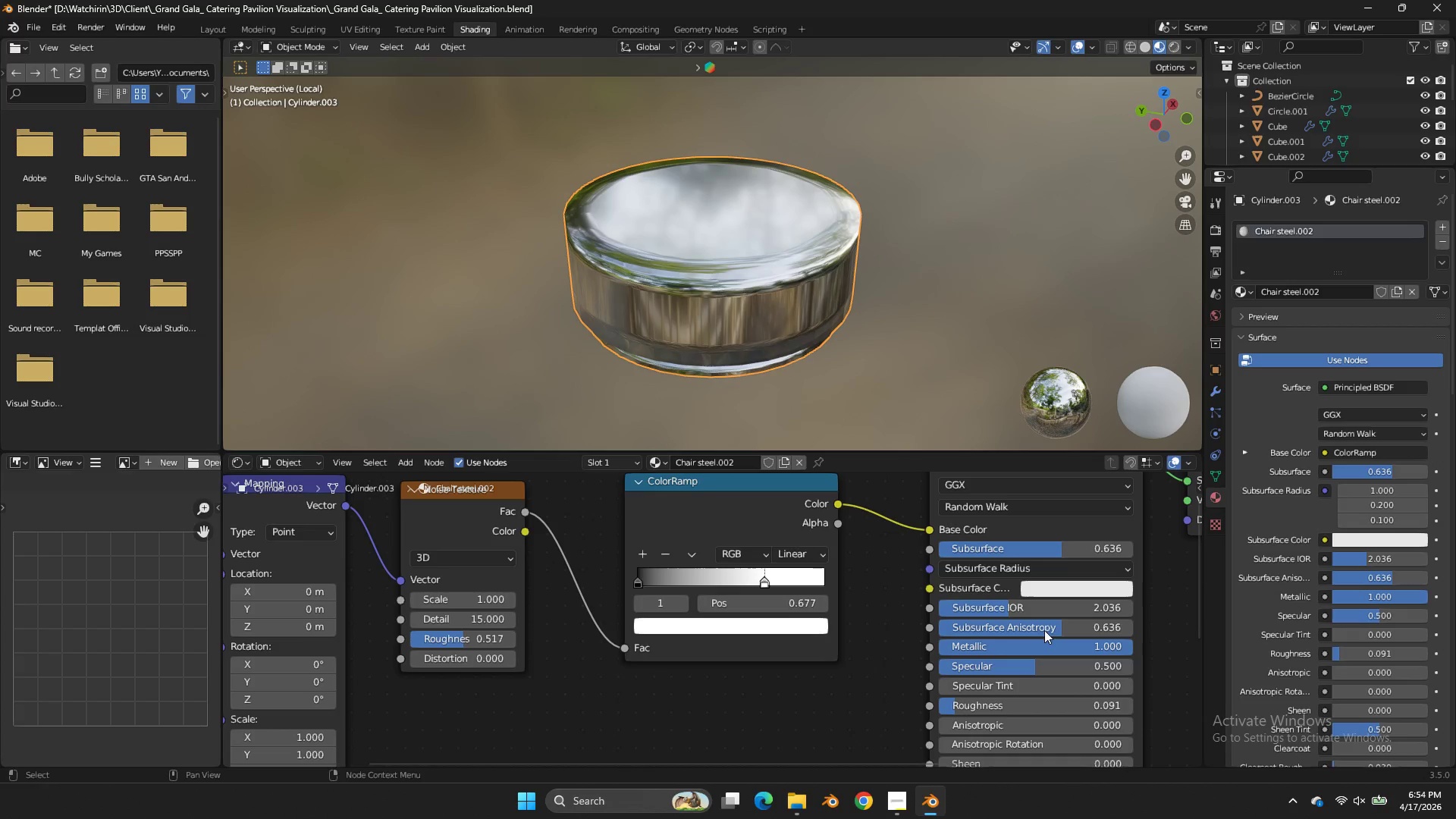 
left_click_drag(start_coordinate=[1047, 619], to_coordinate=[894, 432])
 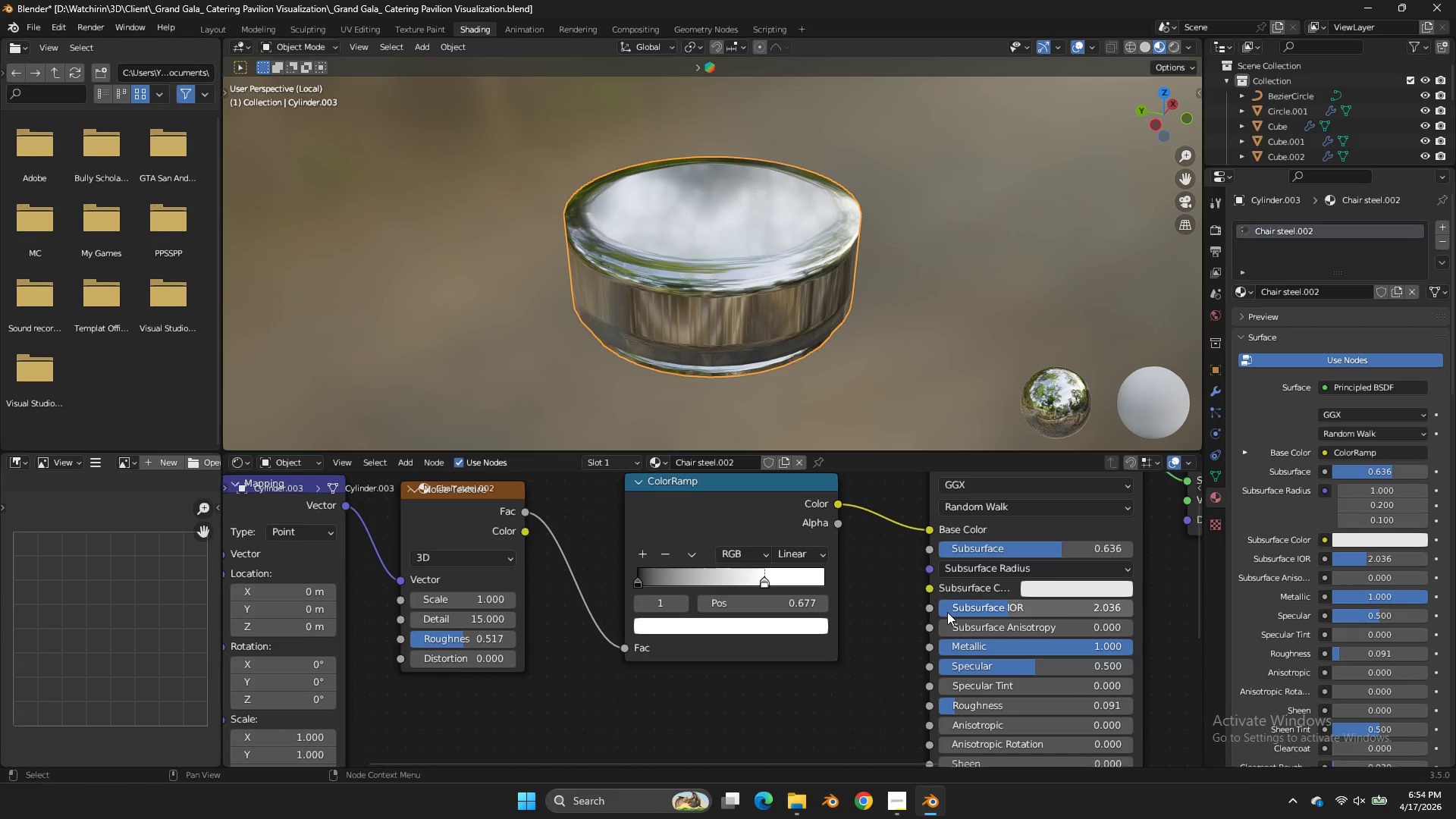 
left_click_drag(start_coordinate=[947, 612], to_coordinate=[848, 443])
 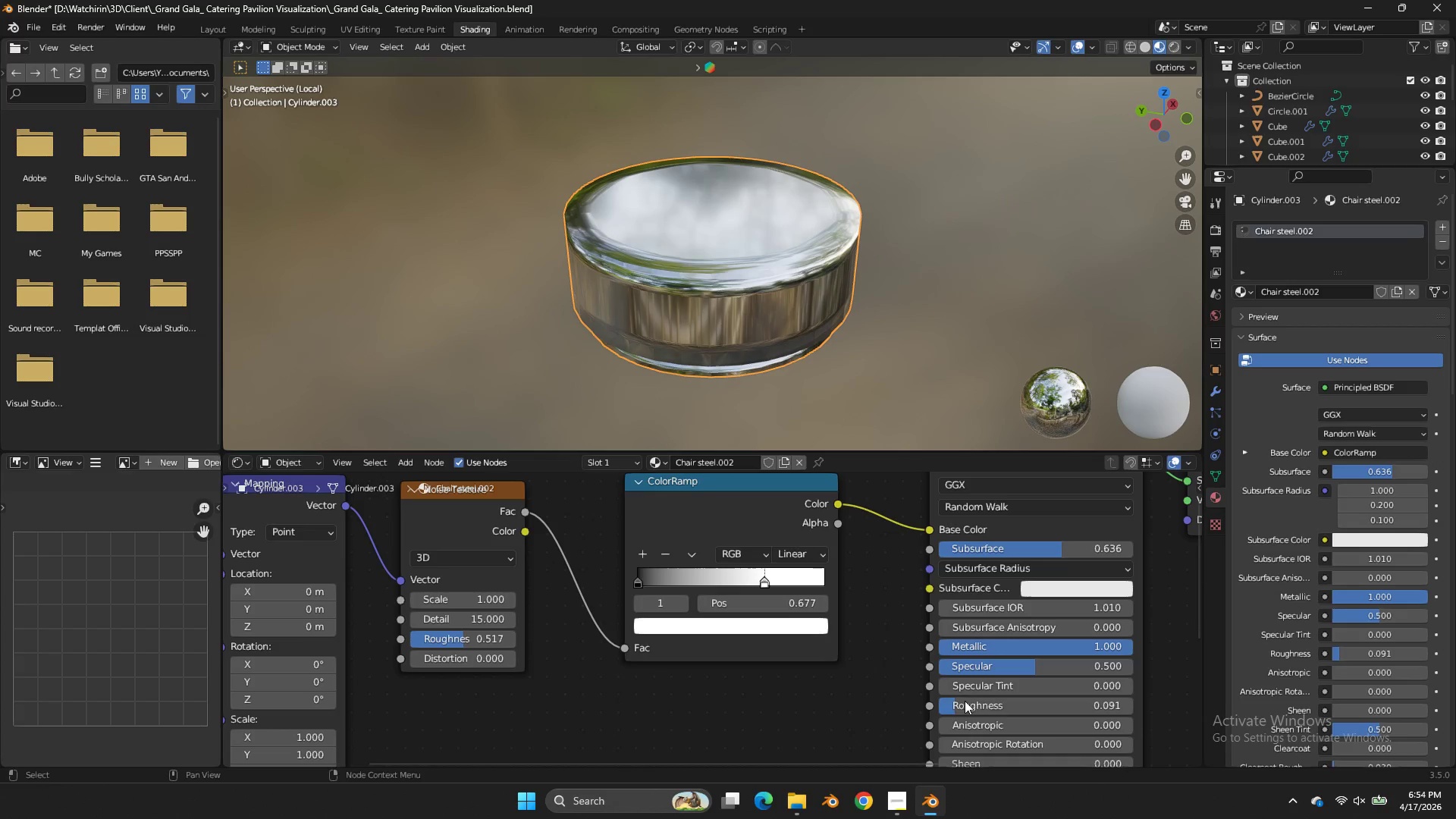 
double_click([938, 608])
 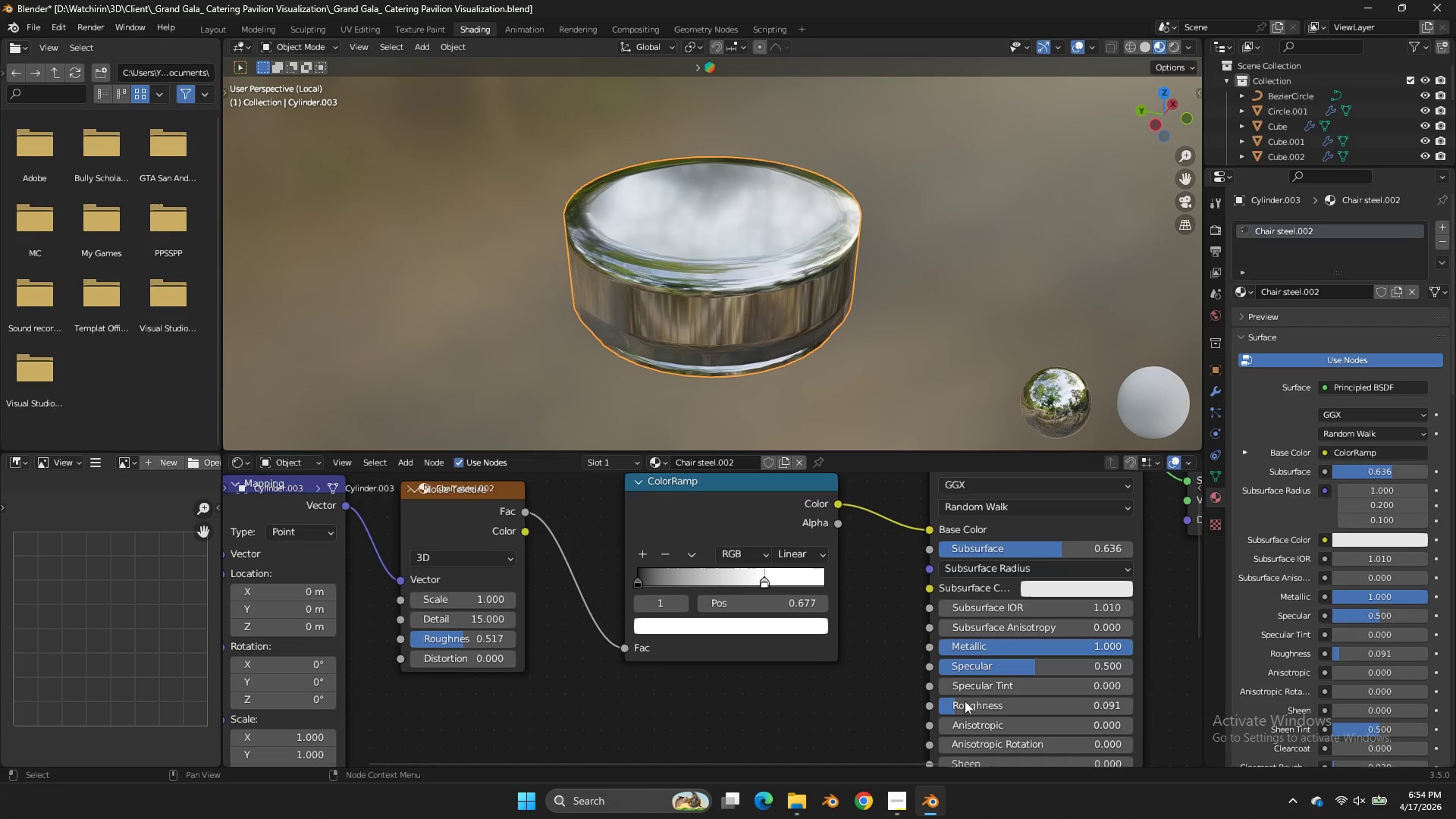 
left_click_drag(start_coordinate=[965, 704], to_coordinate=[673, 325])
 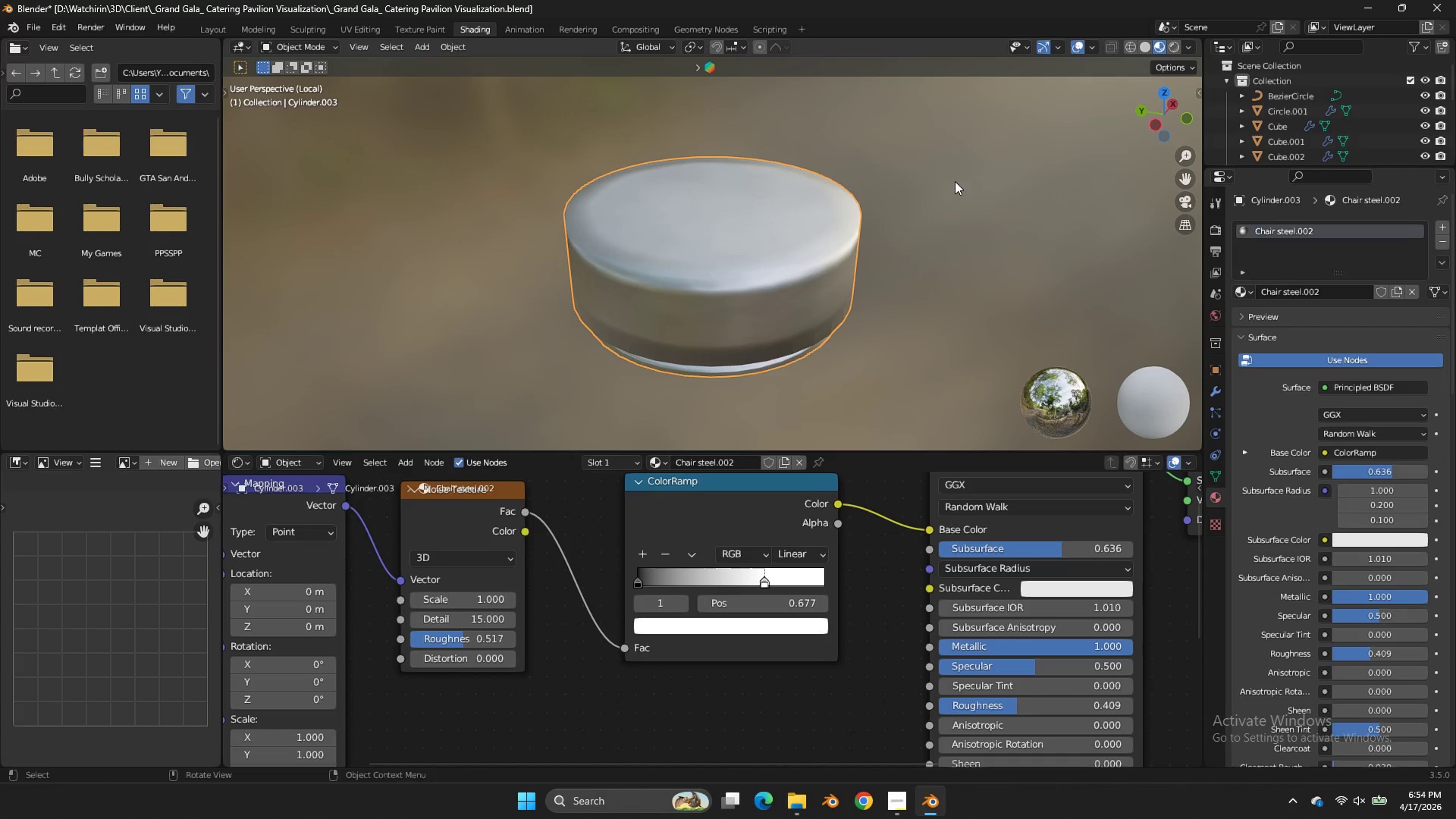 
double_click([988, 188])
 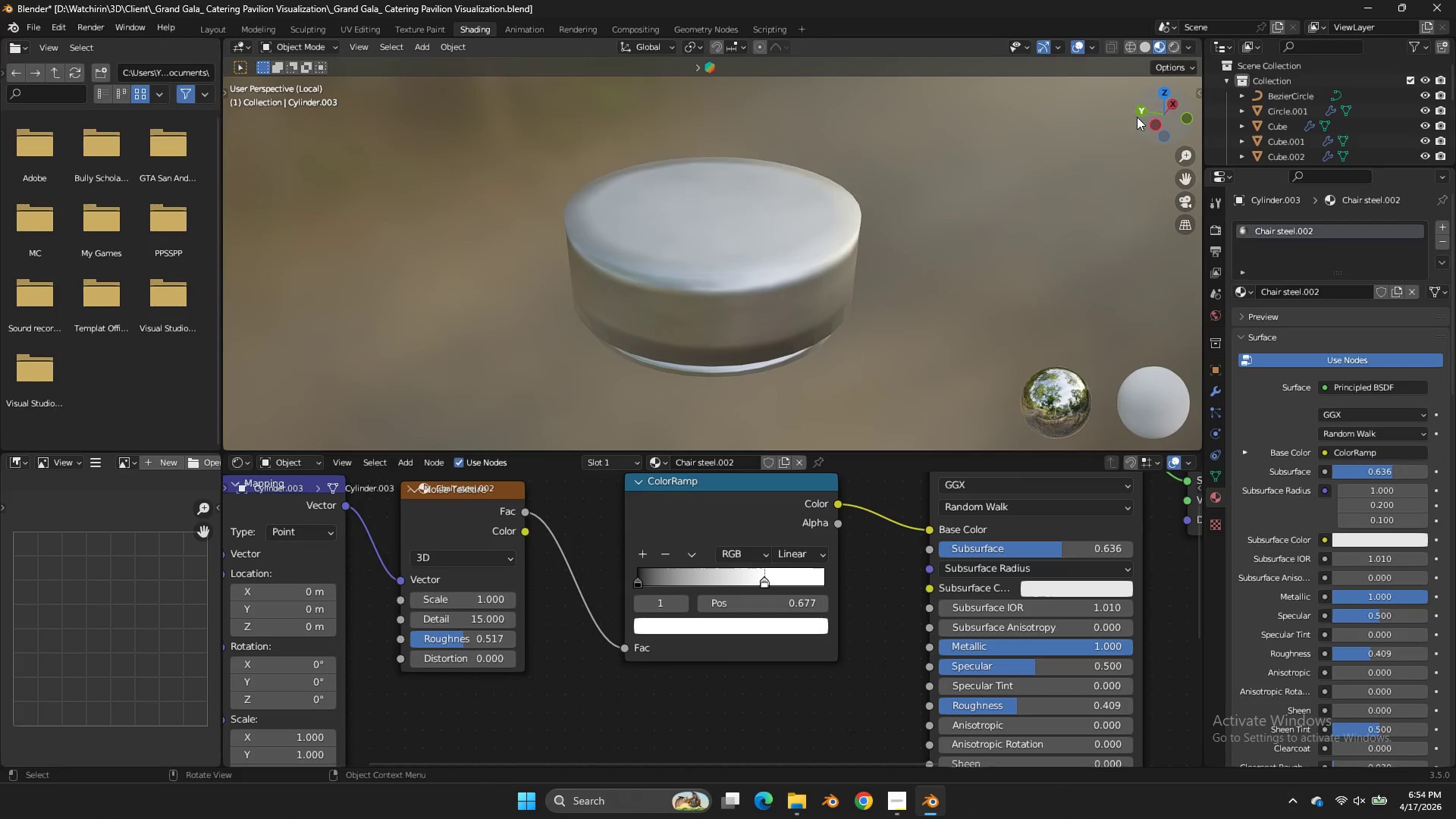 
left_click_drag(start_coordinate=[1143, 117], to_coordinate=[1196, 162])
 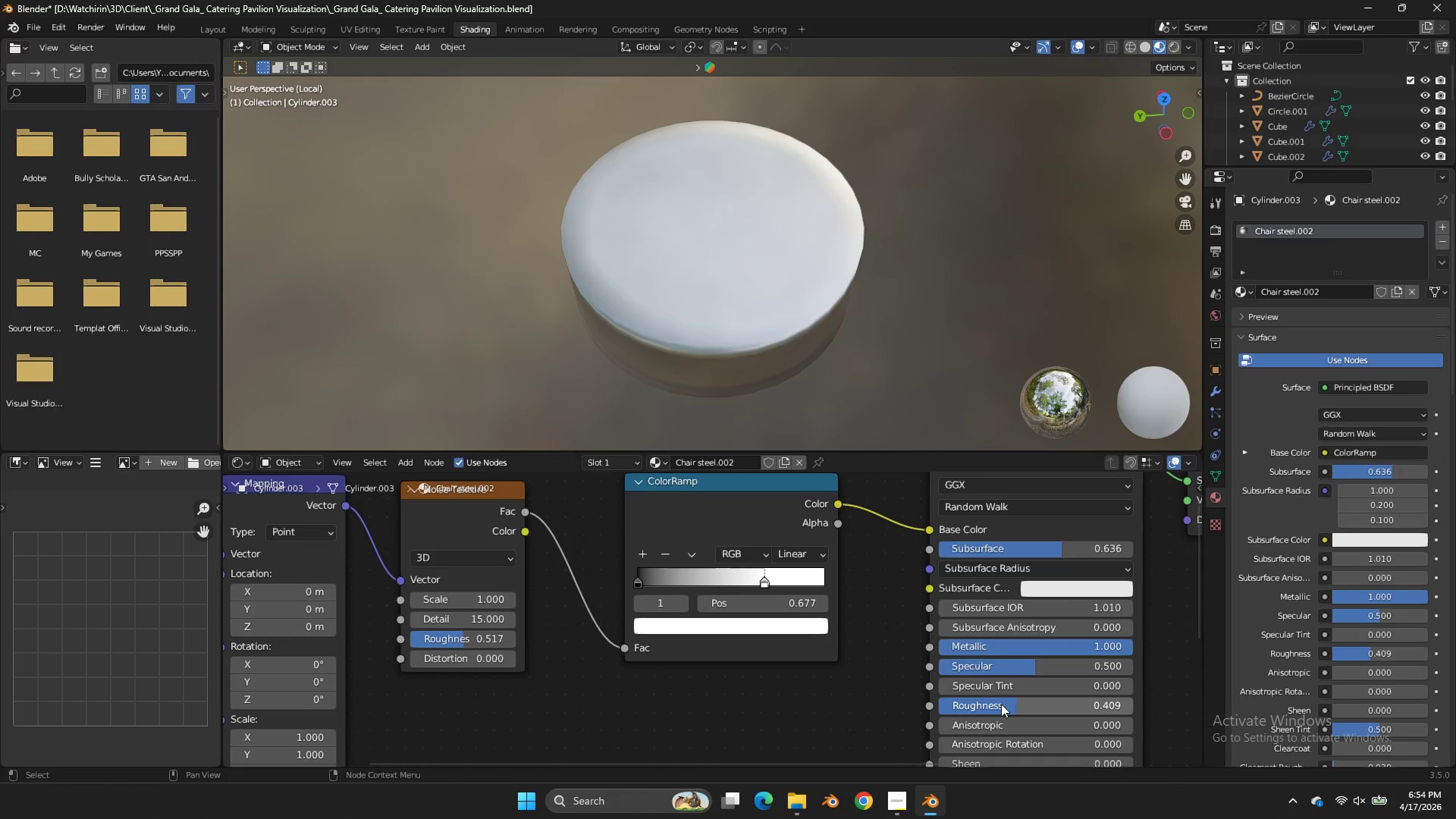 
left_click_drag(start_coordinate=[1002, 704], to_coordinate=[603, 325])
 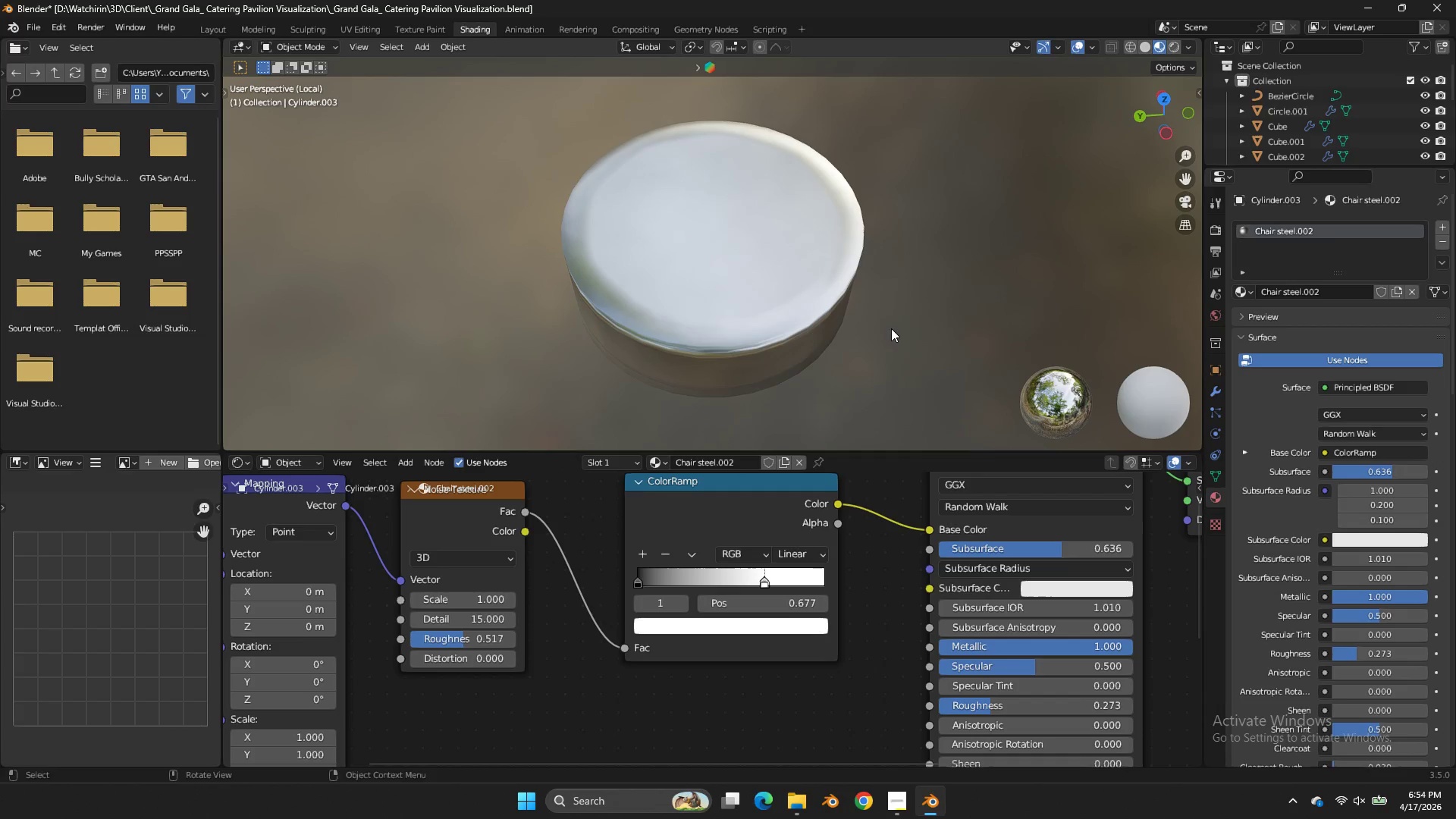 
left_click_drag(start_coordinate=[891, 331], to_coordinate=[893, 326])
 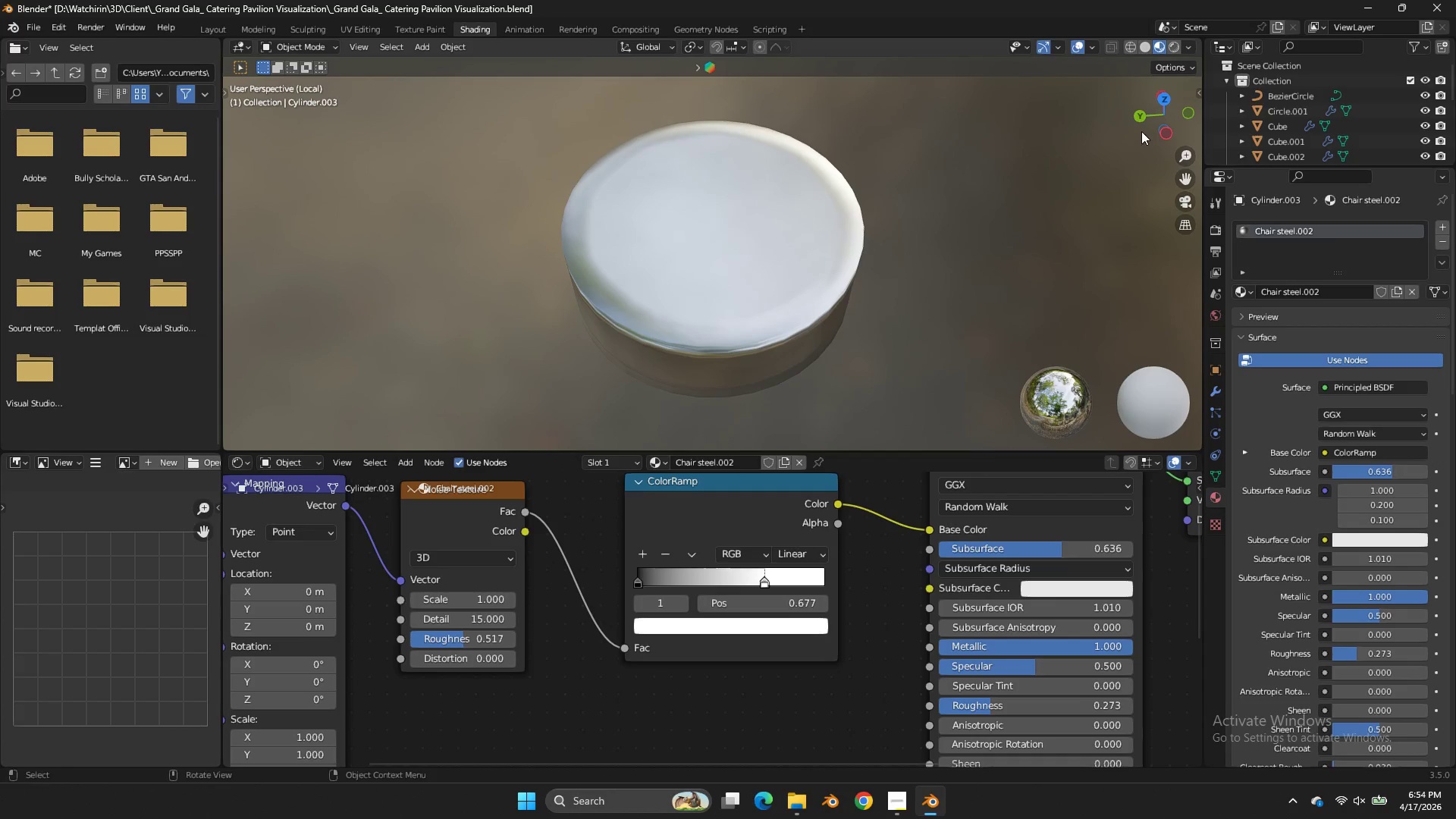 
left_click_drag(start_coordinate=[1141, 131], to_coordinate=[257, 444])
 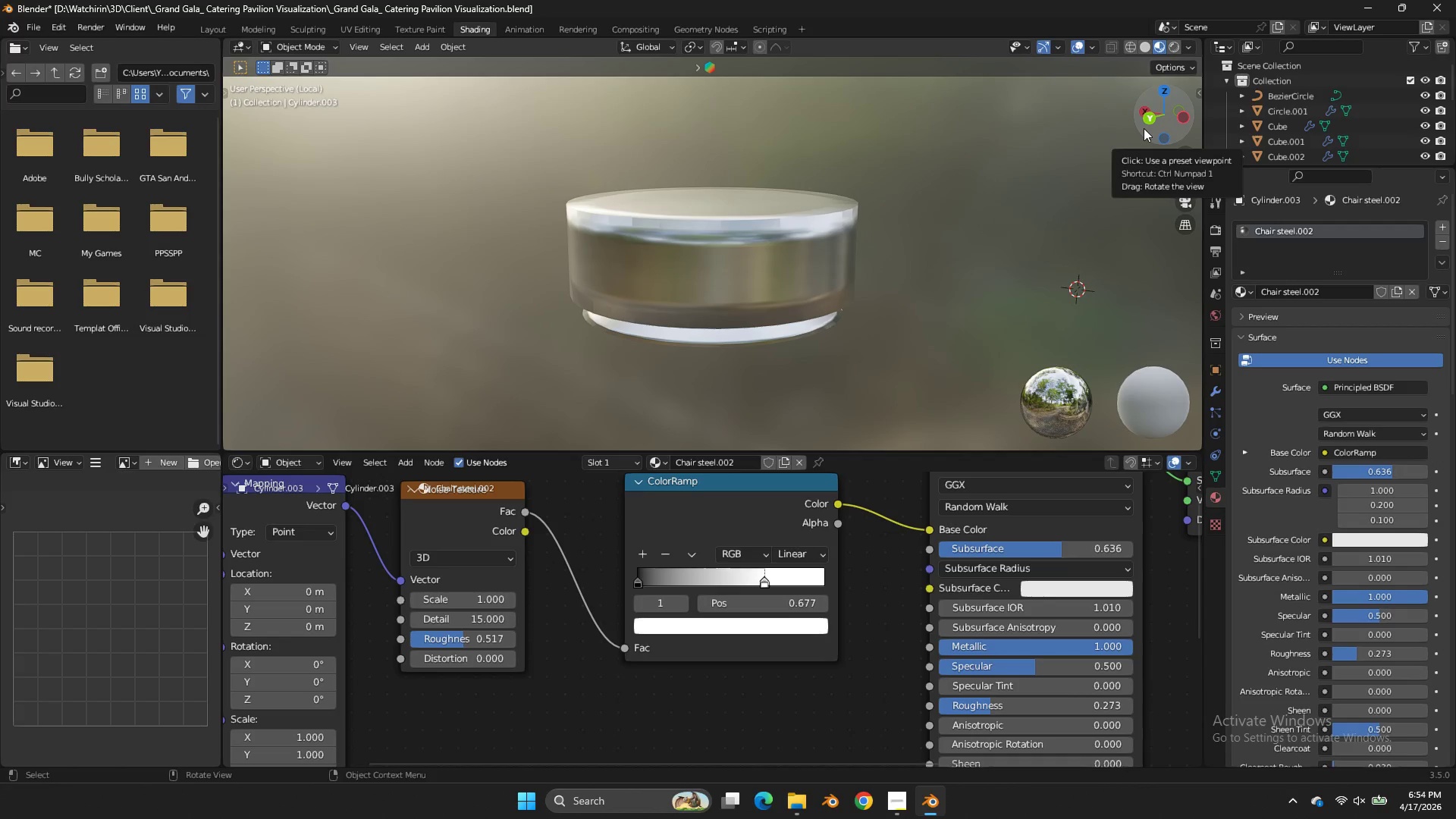 
wait(6.86)
 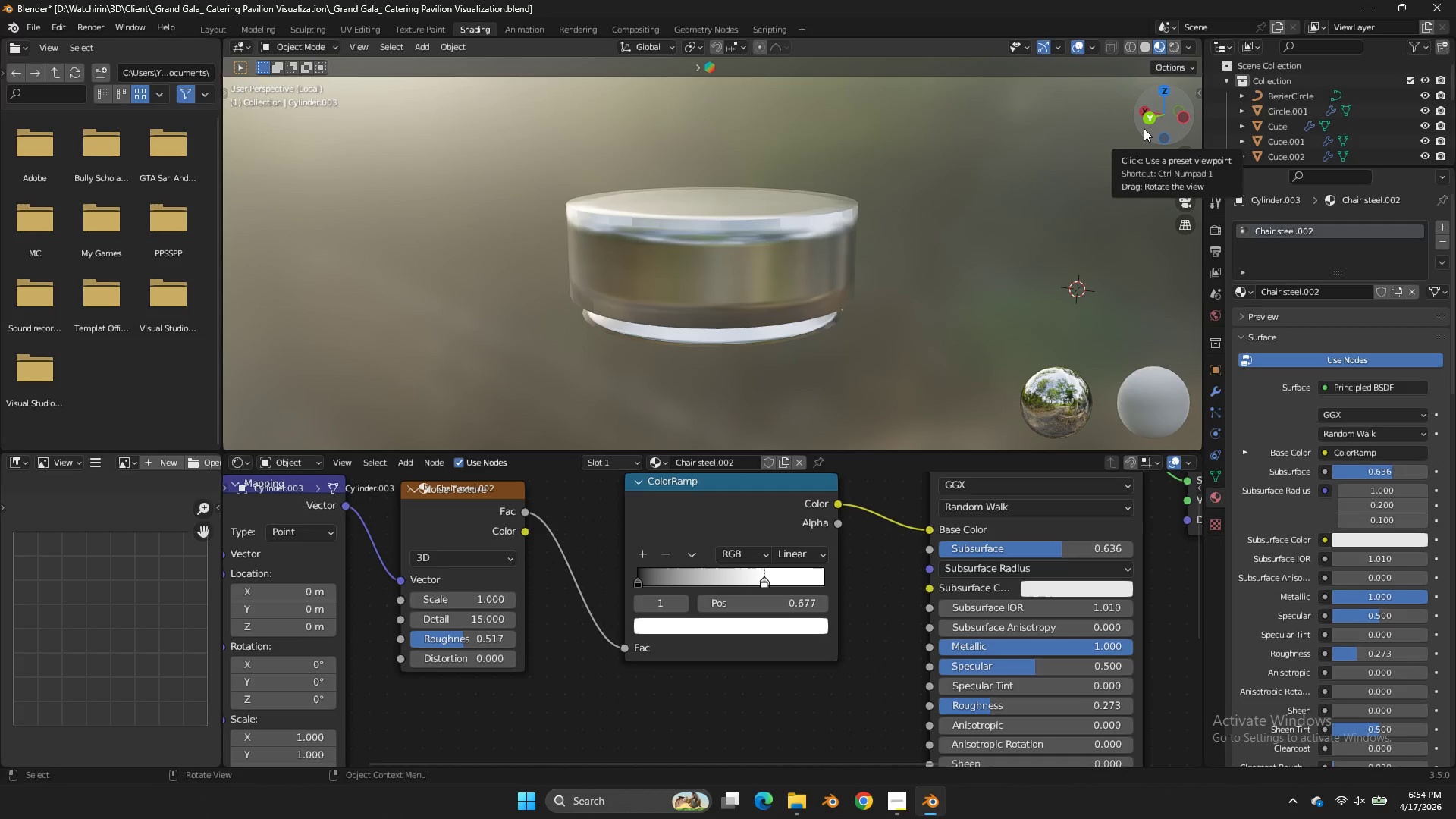 
left_click([866, 362])
 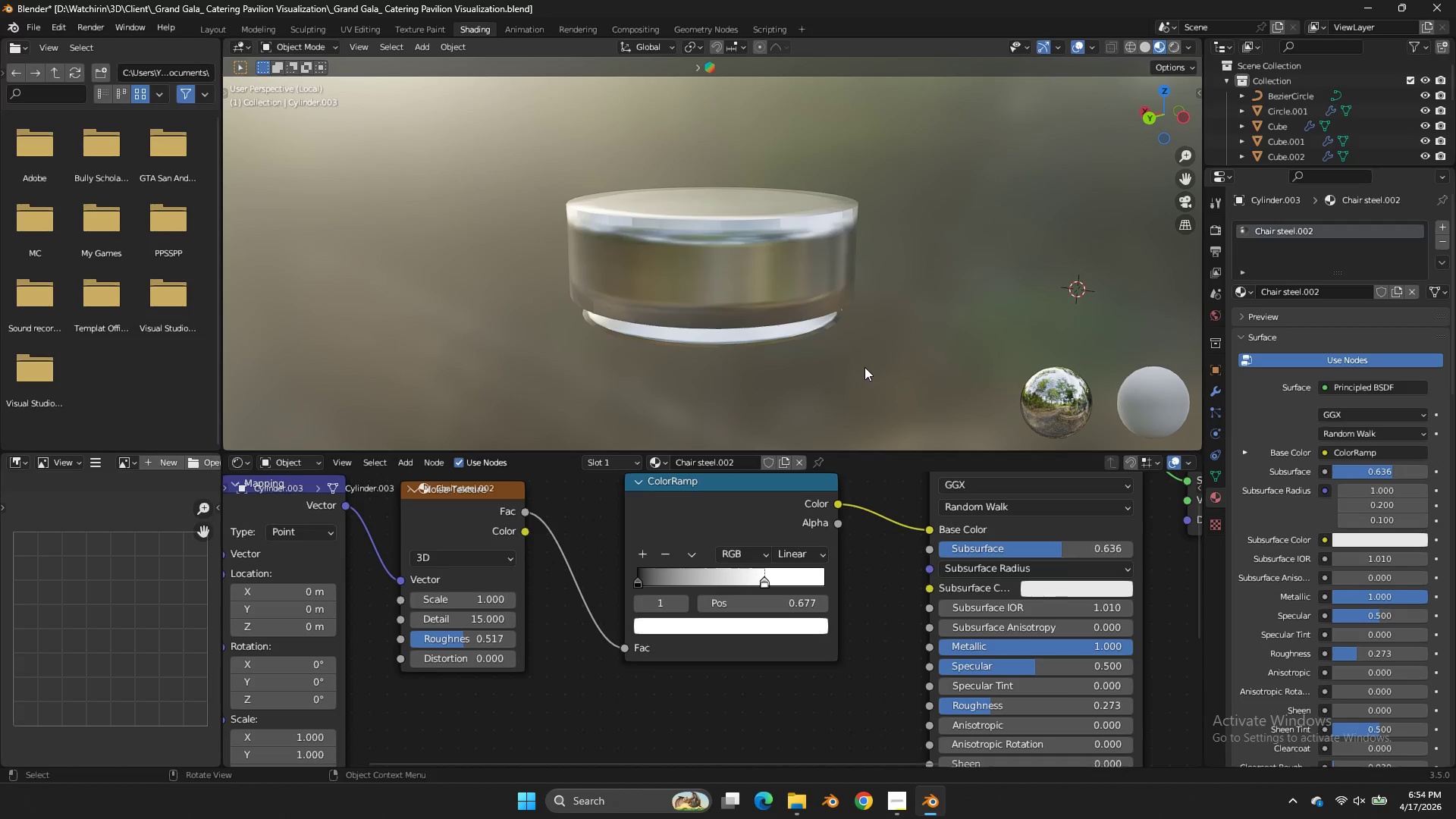 
scroll: coordinate [865, 367], scroll_direction: up, amount: 1.0
 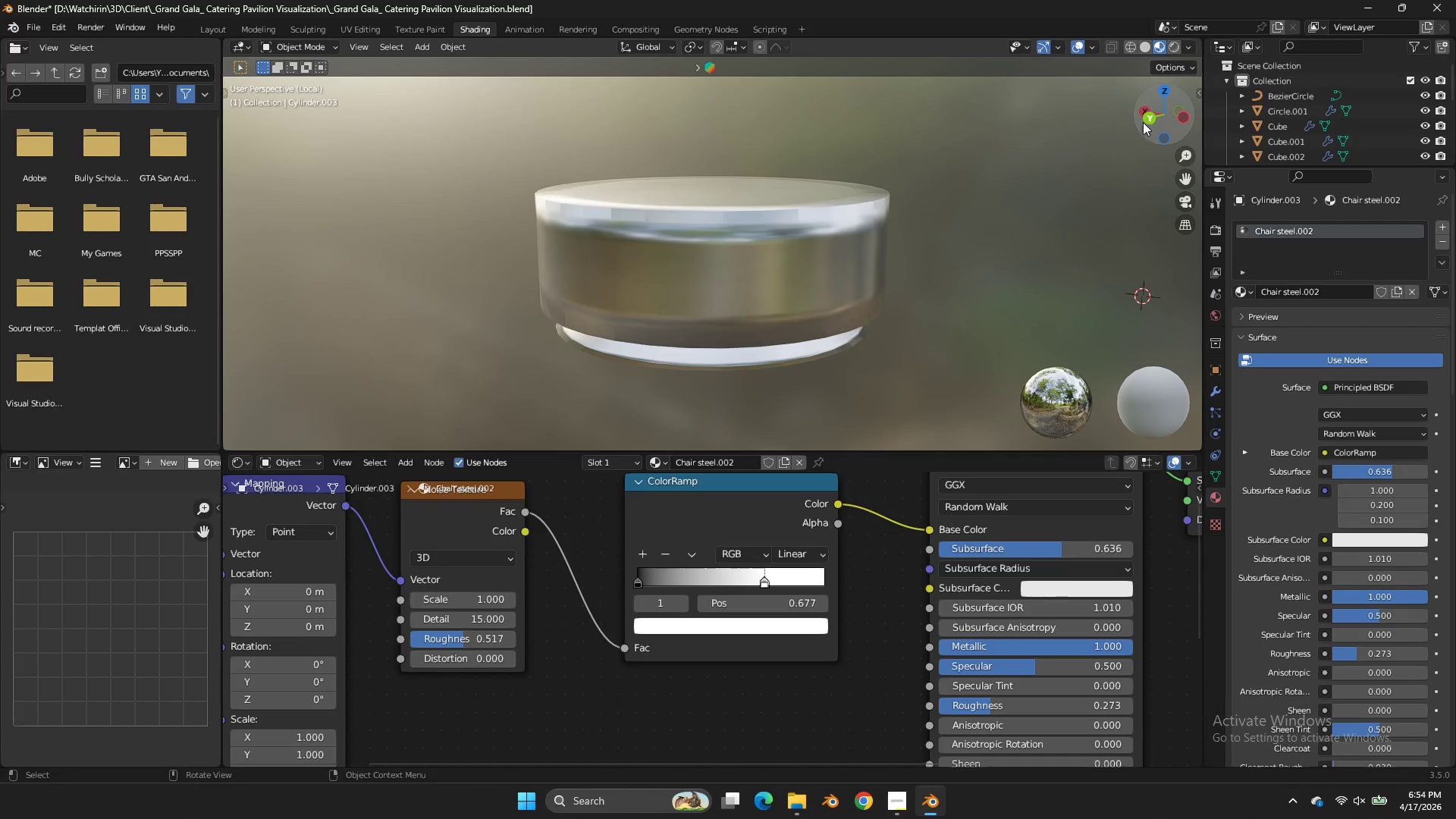 
left_click_drag(start_coordinate=[1146, 121], to_coordinate=[1150, 85])
 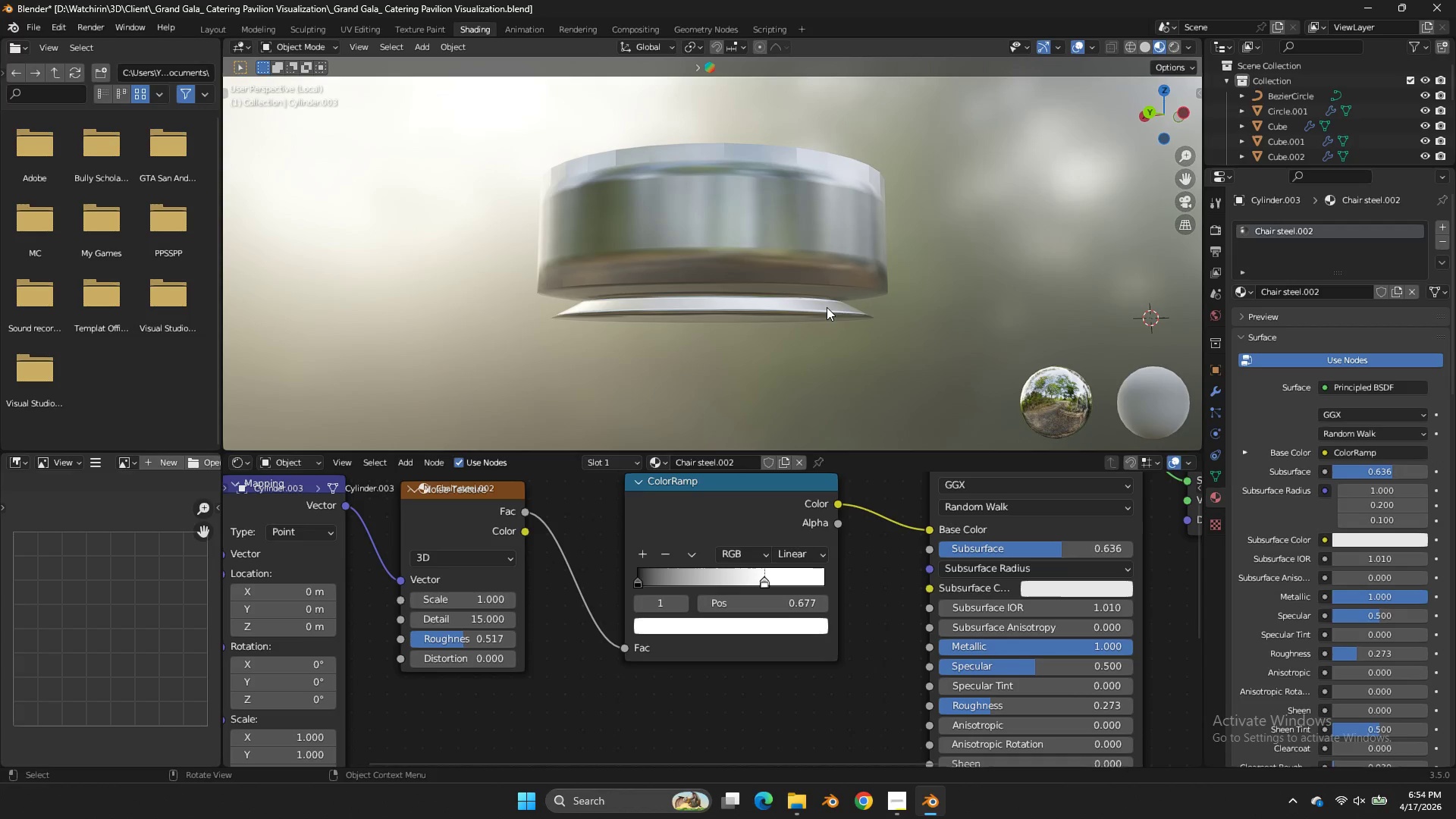 
left_click([827, 307])
 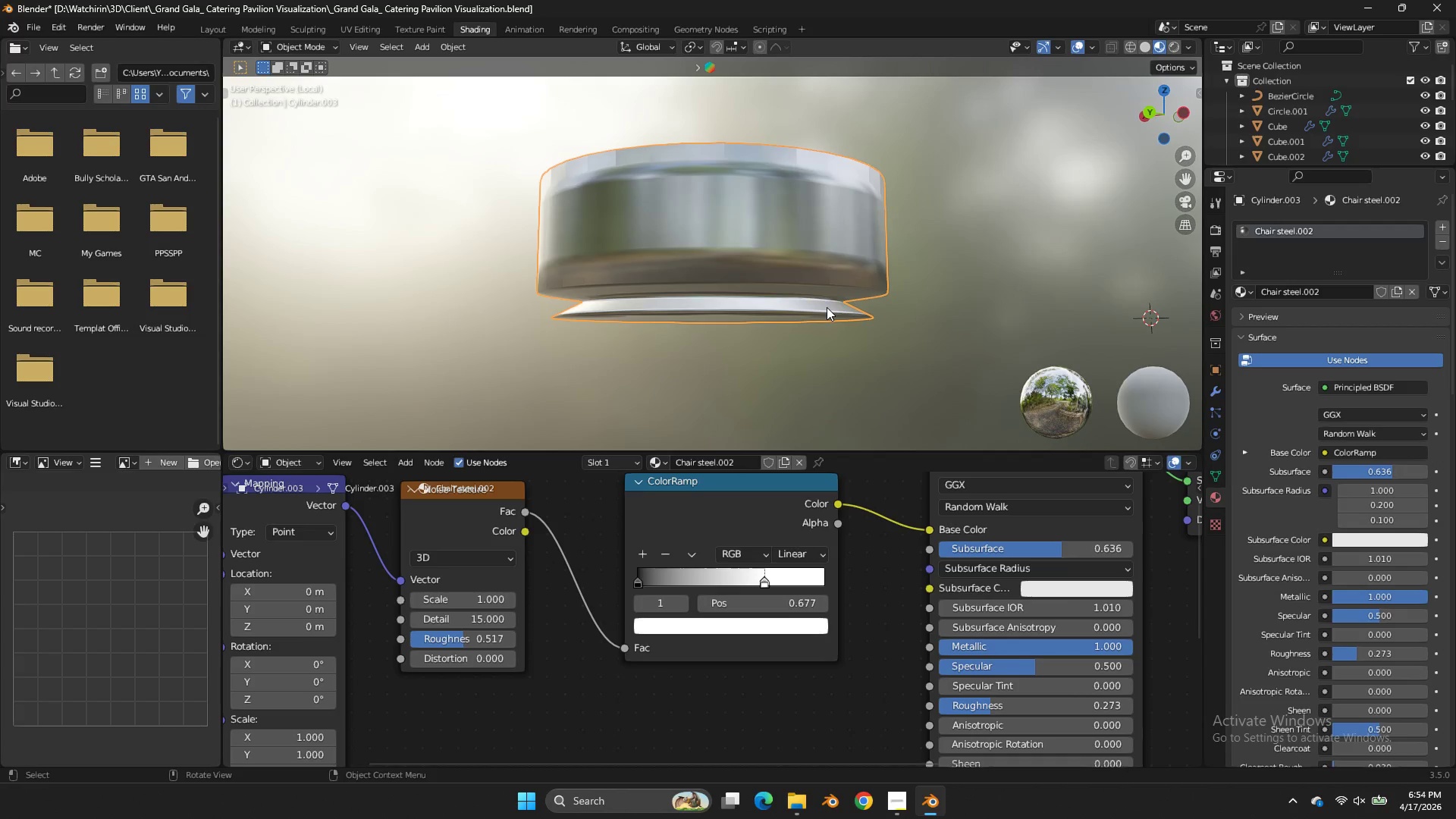 
key(CapsLock)
 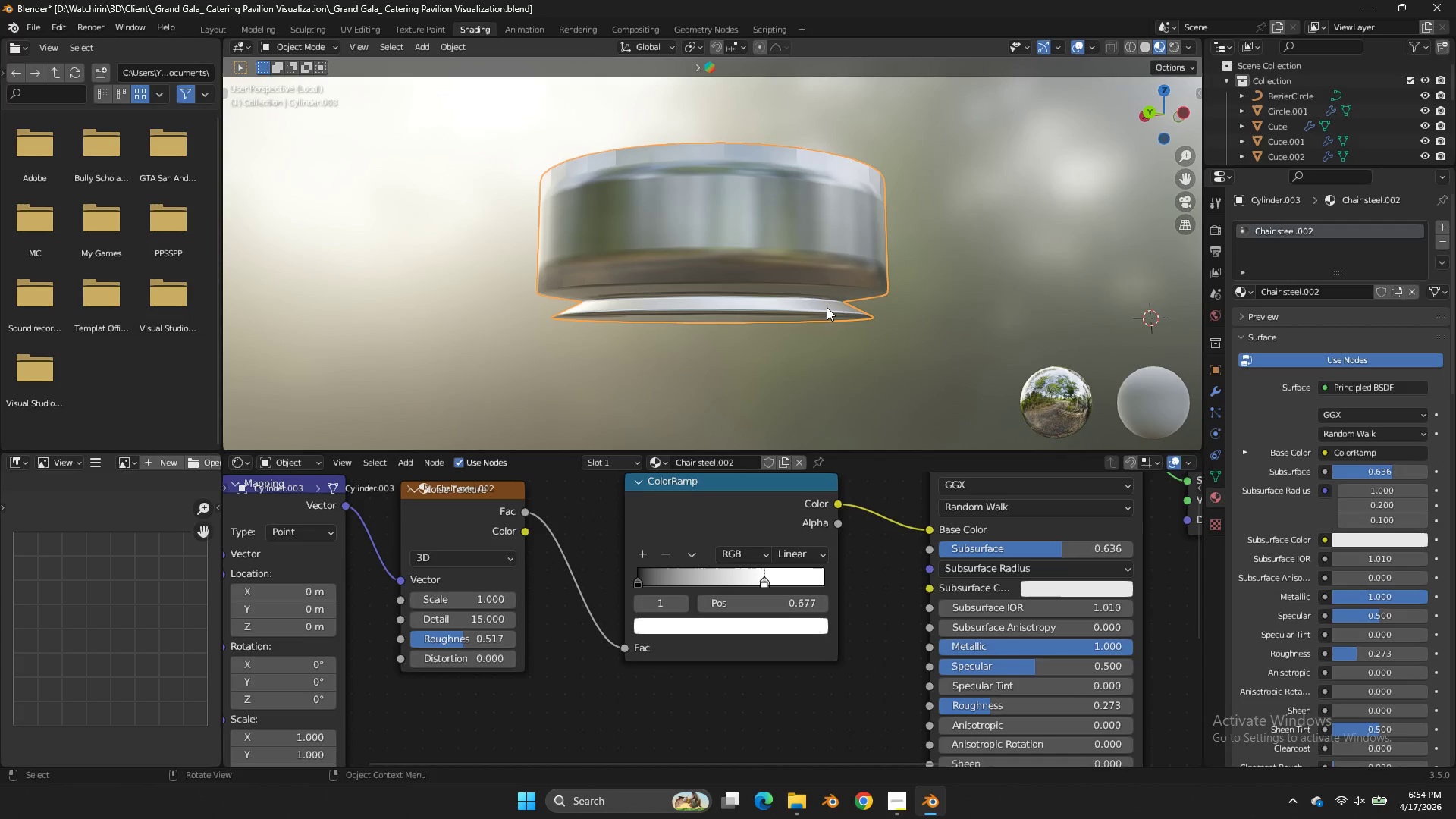 
key(CapsLock)
 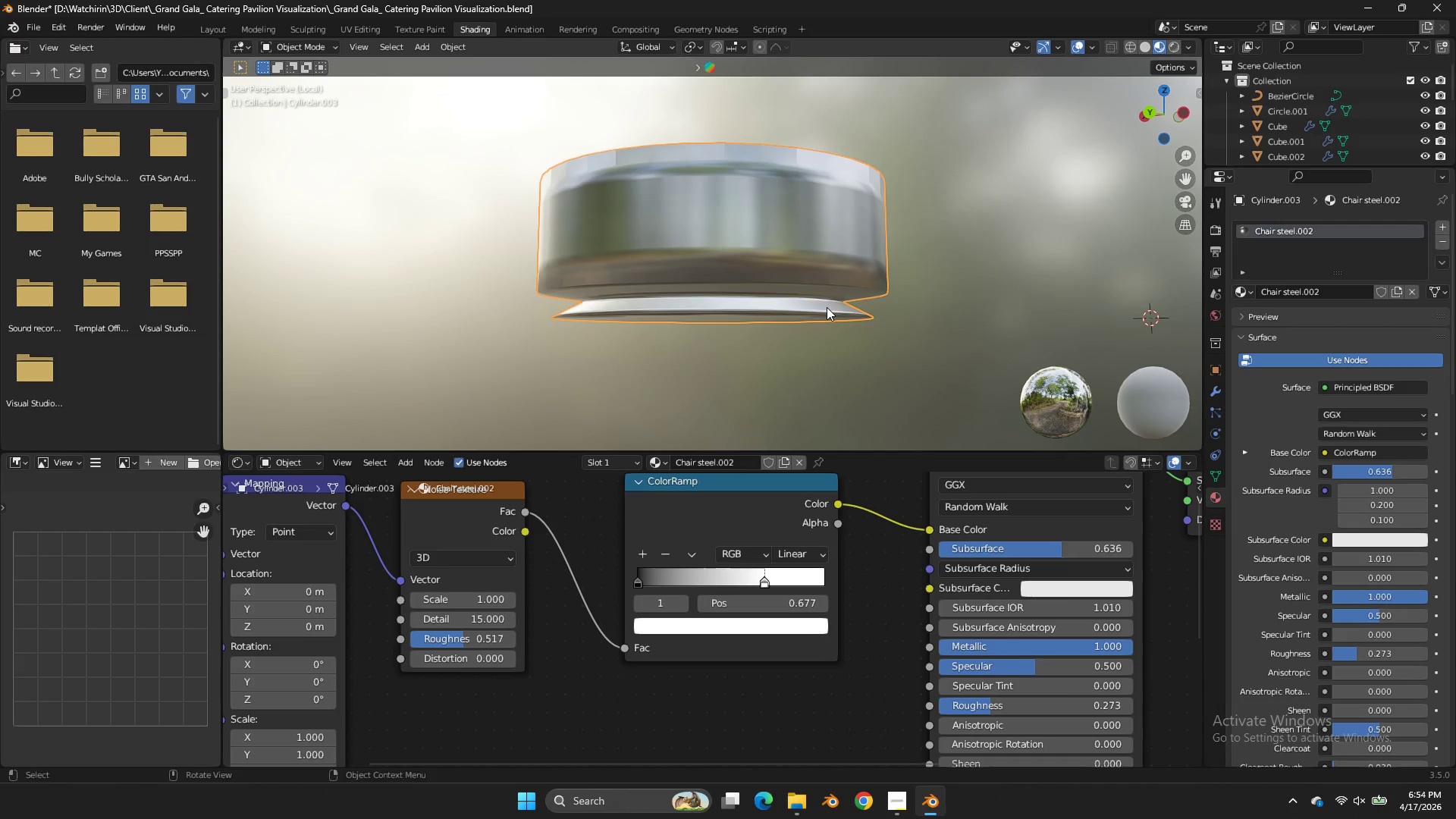 
key(Tab)
 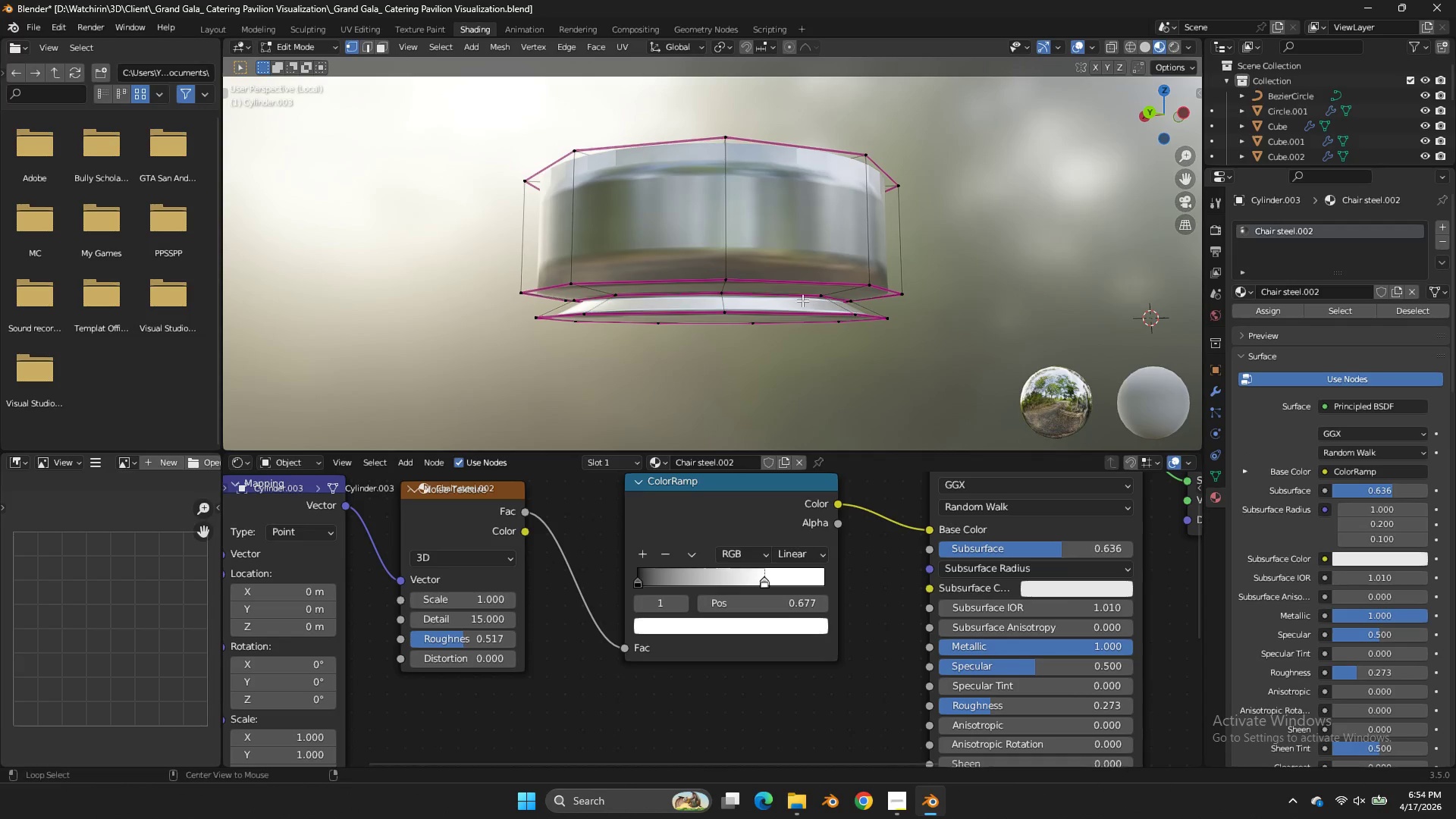 
hold_key(key=AltLeft, duration=1.45)
left_click([790, 297])
 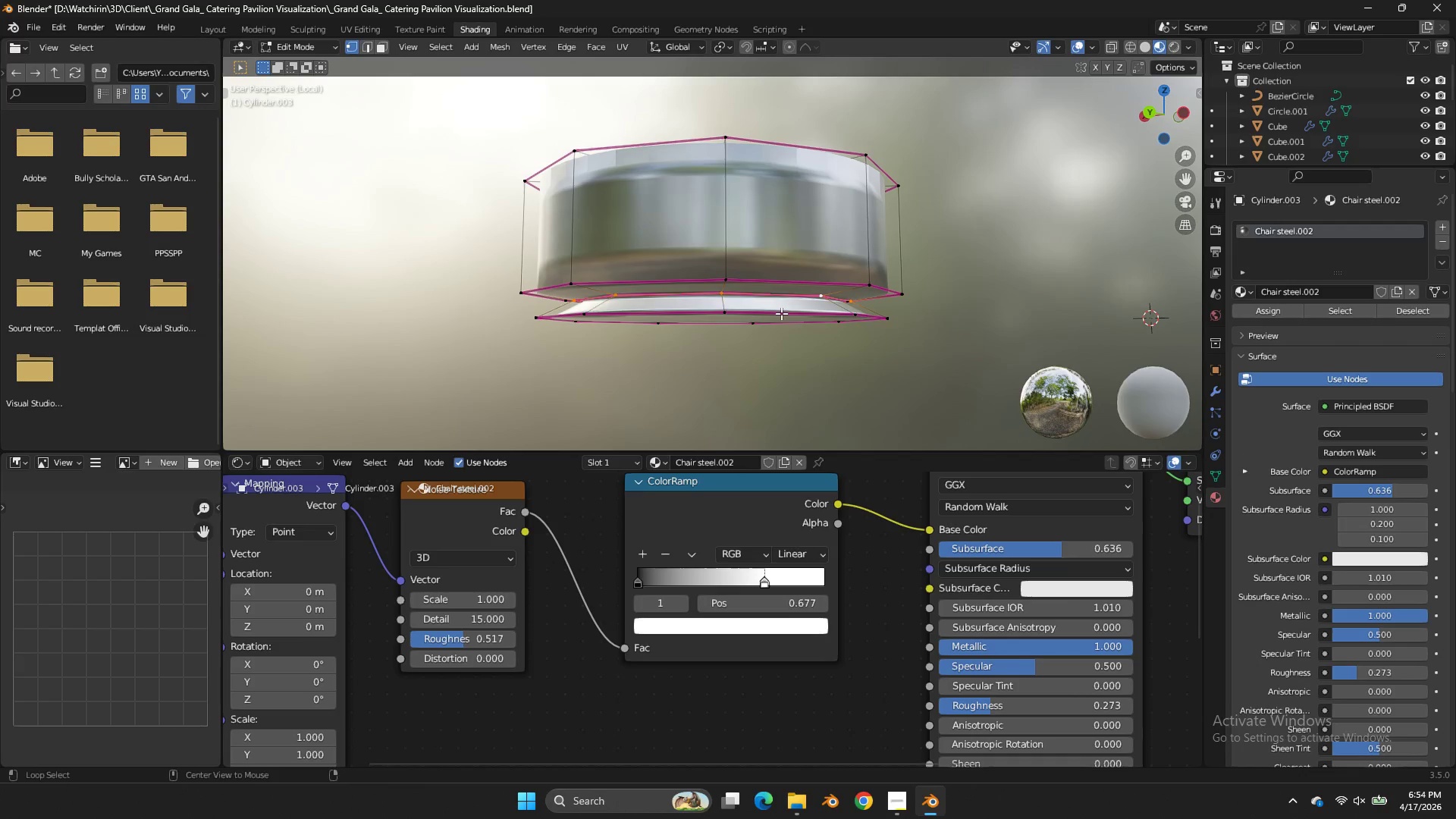 
hold_key(key=ShiftLeft, duration=0.97)
double_click([781, 313])
 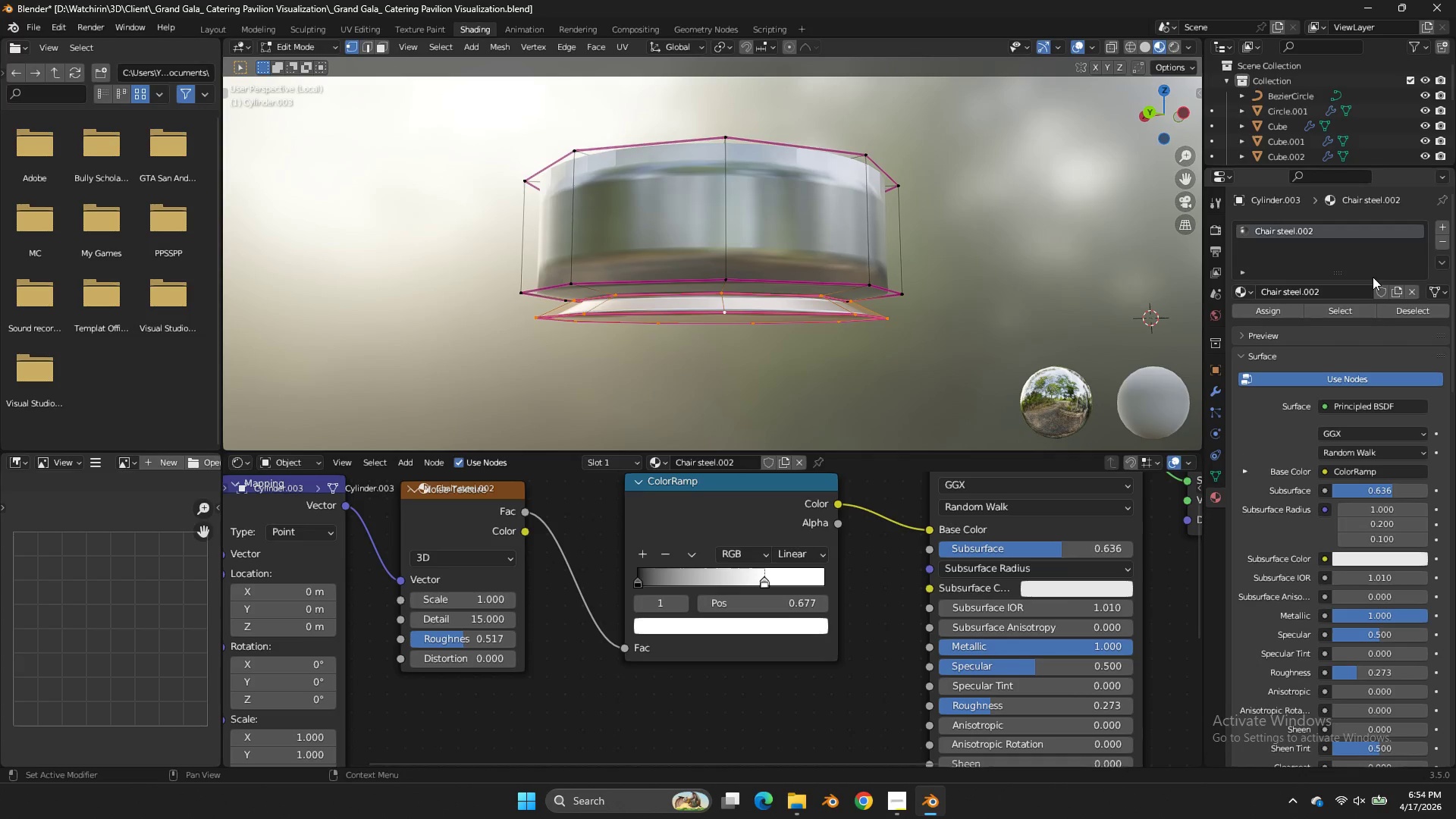 
left_click([1441, 230])
 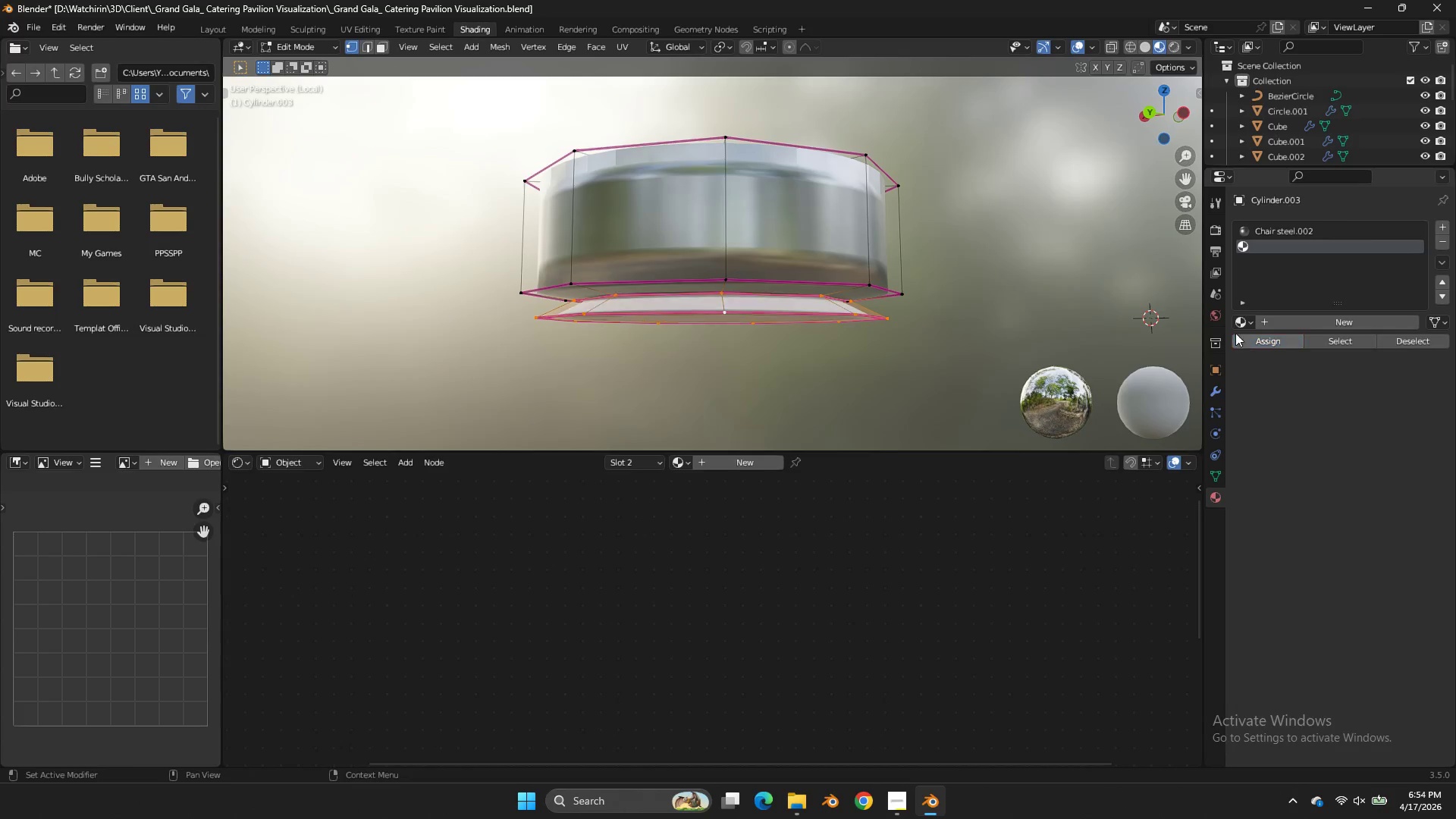 
double_click([1232, 328])
 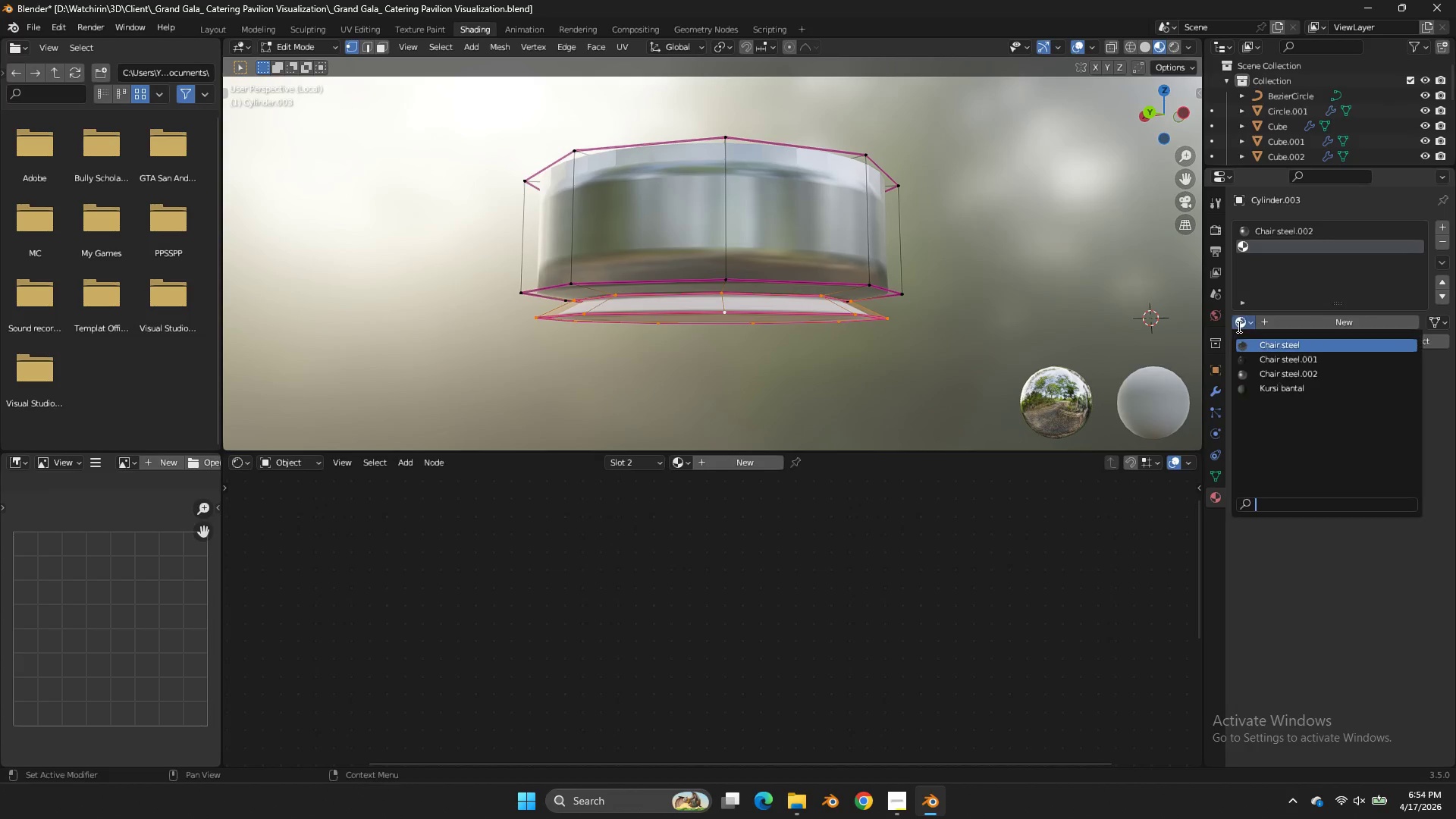 
triple_click([1238, 326])
 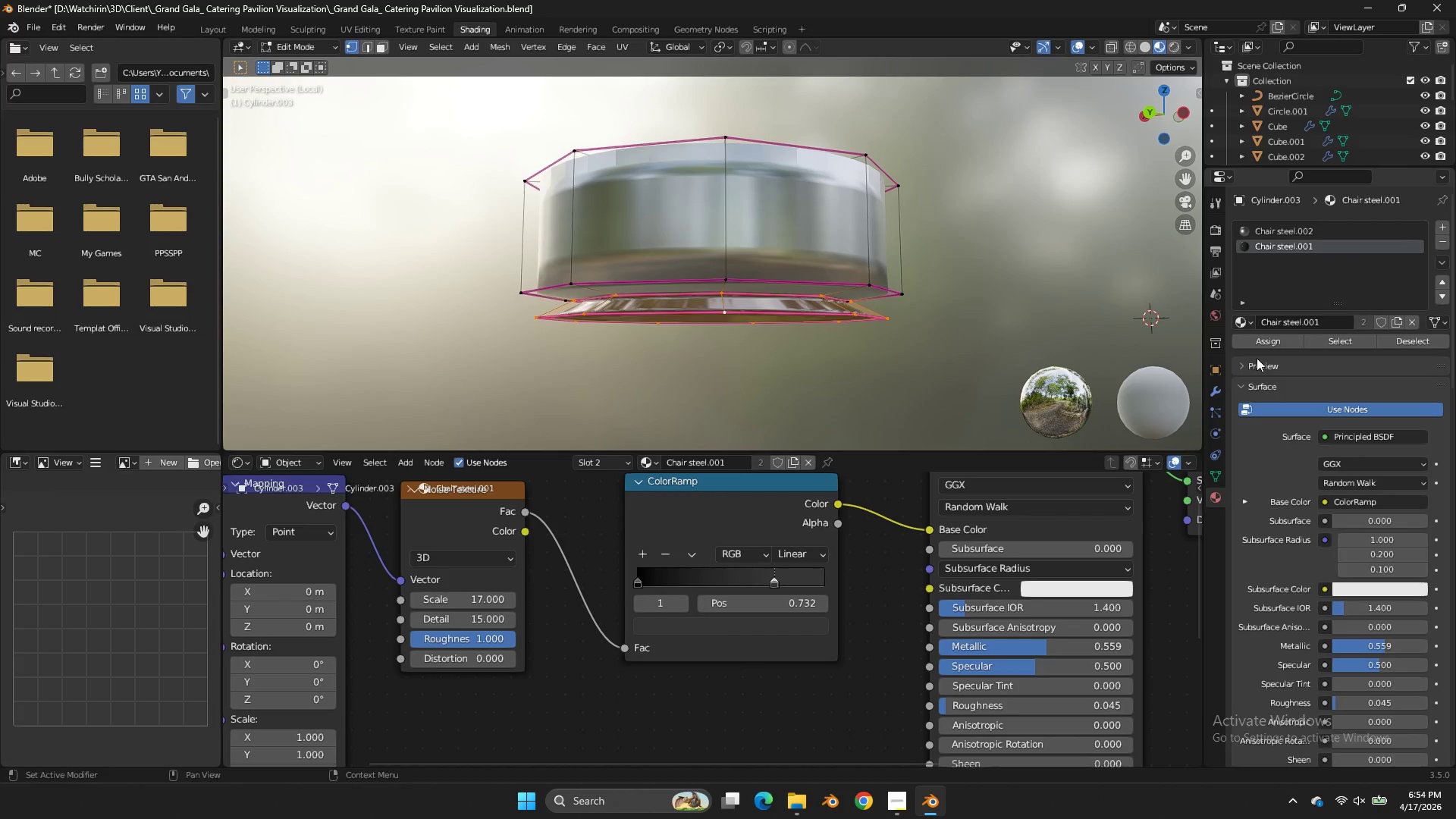 
double_click([1136, 279])
 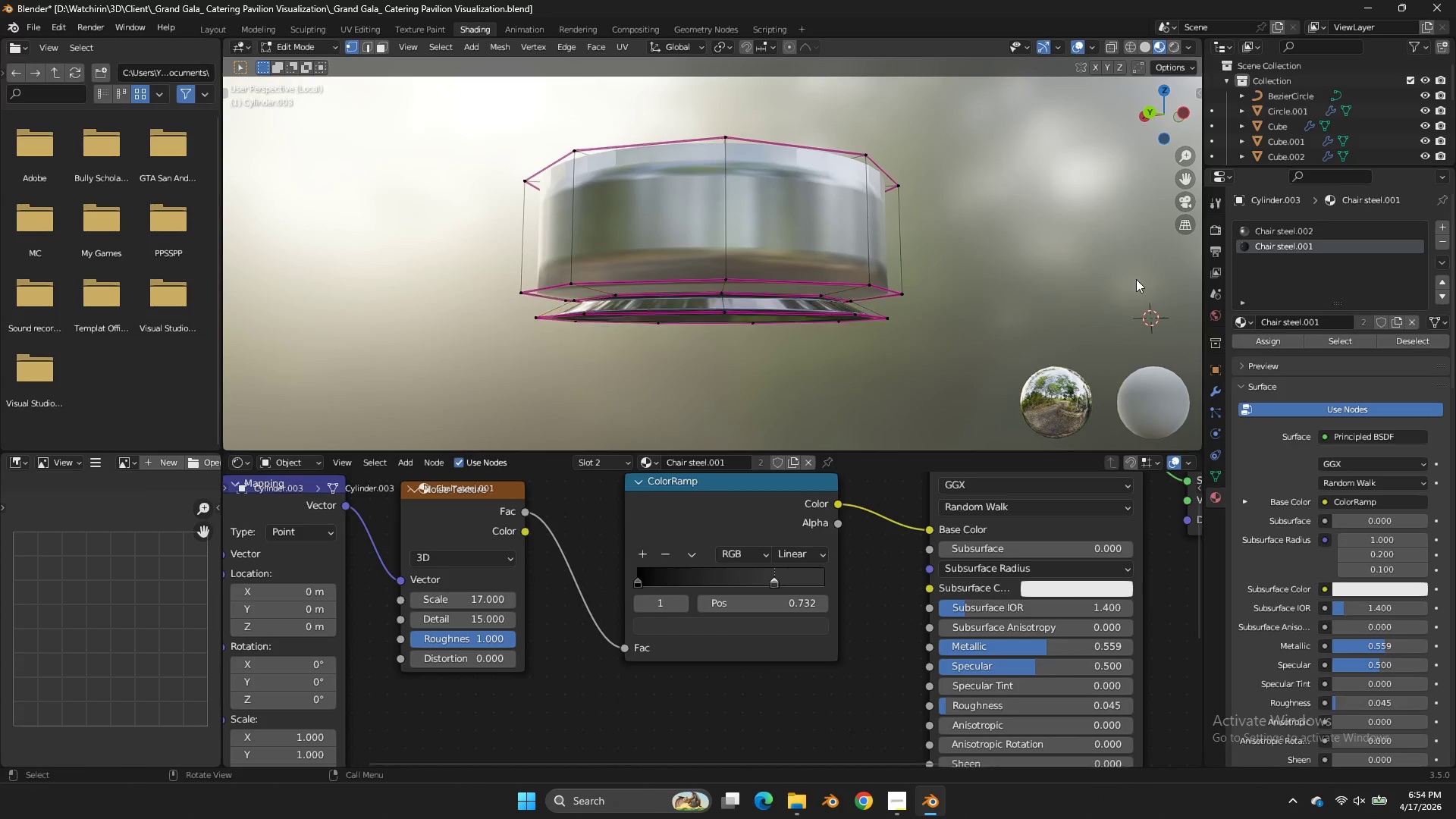 
key(Tab)
 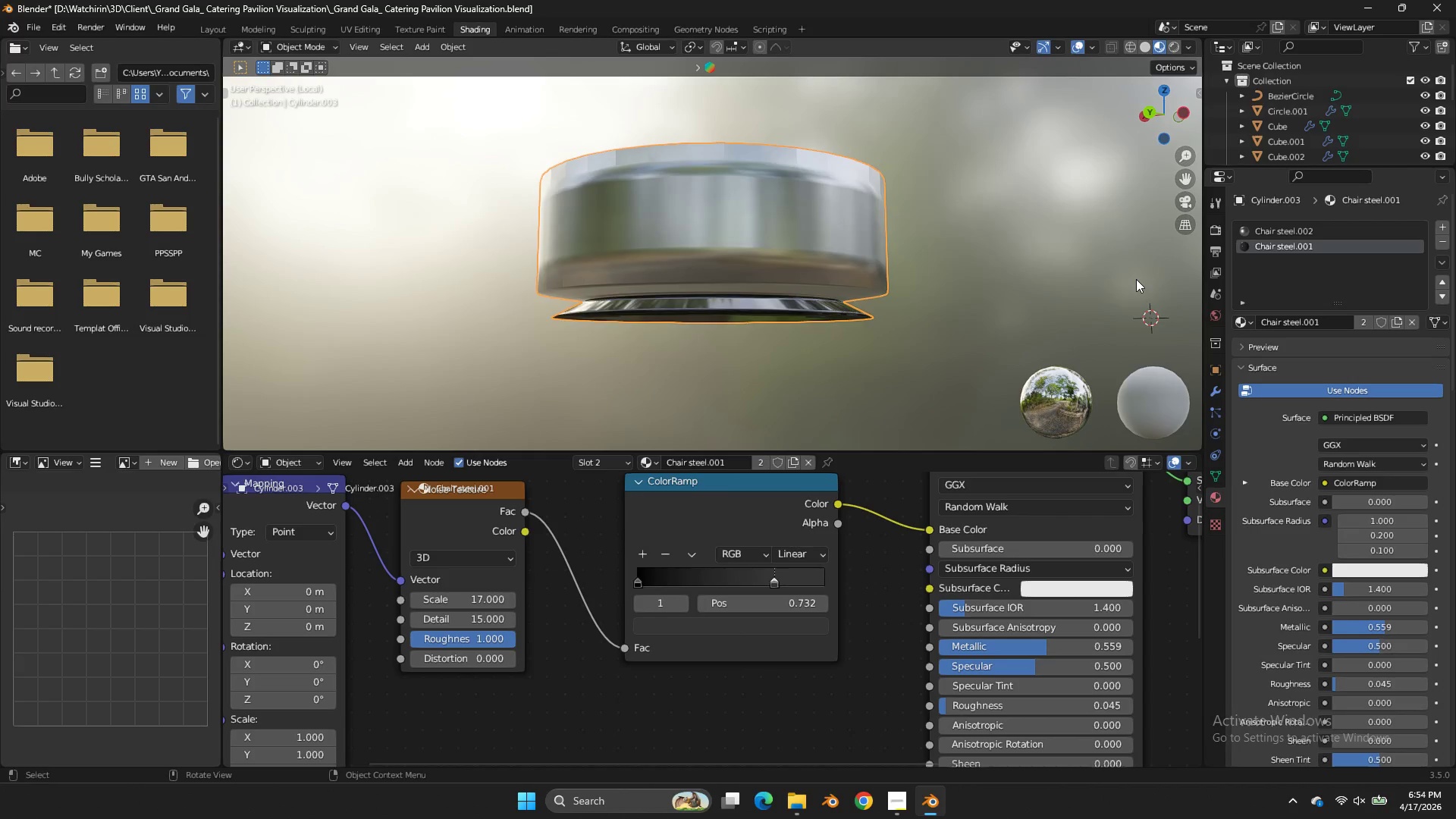 
scroll: coordinate [1136, 279], scroll_direction: up, amount: 2.0
 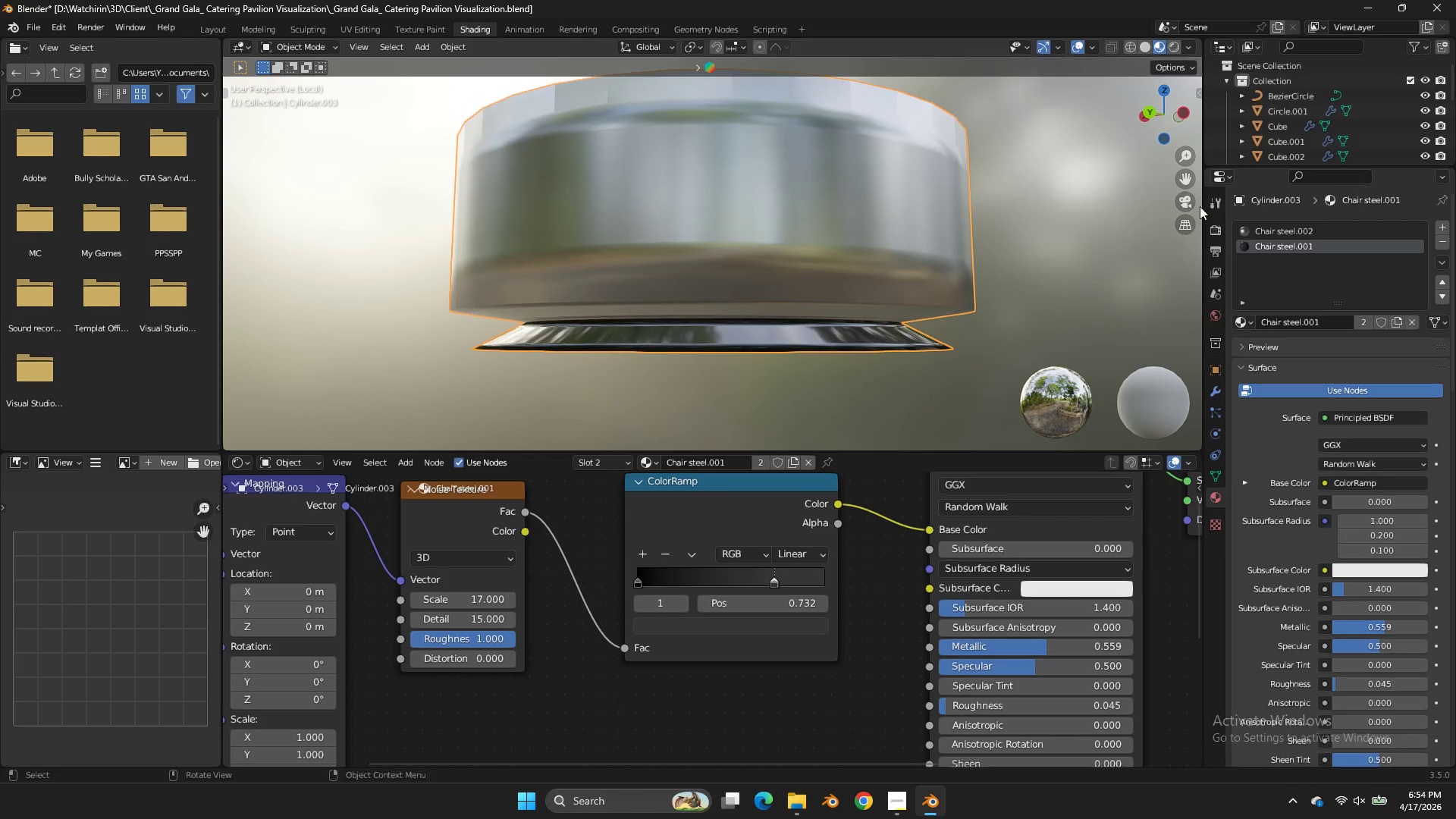 
key(Control+S)
 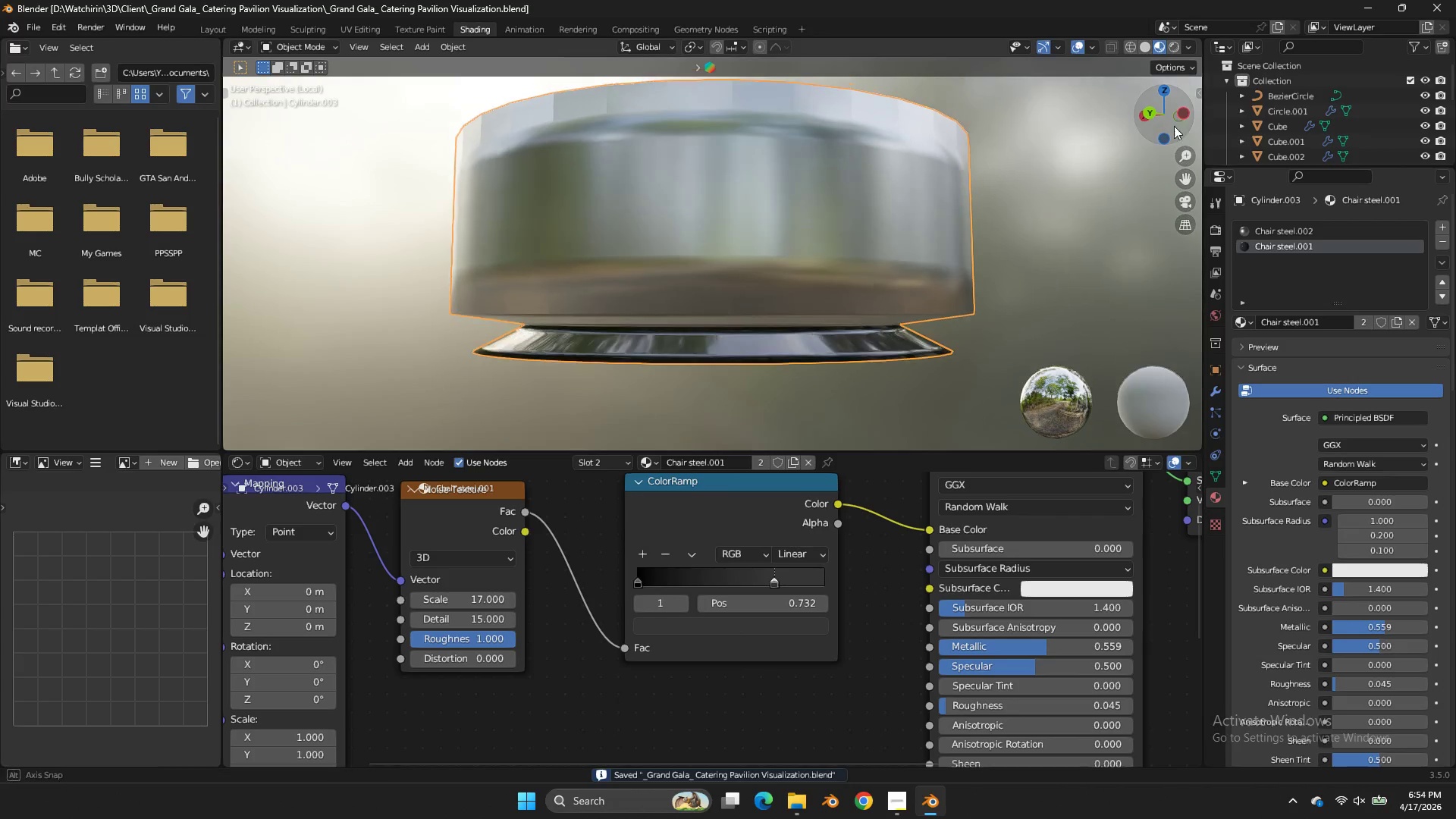 
left_click_drag(start_coordinate=[1175, 119], to_coordinate=[1174, 133])
 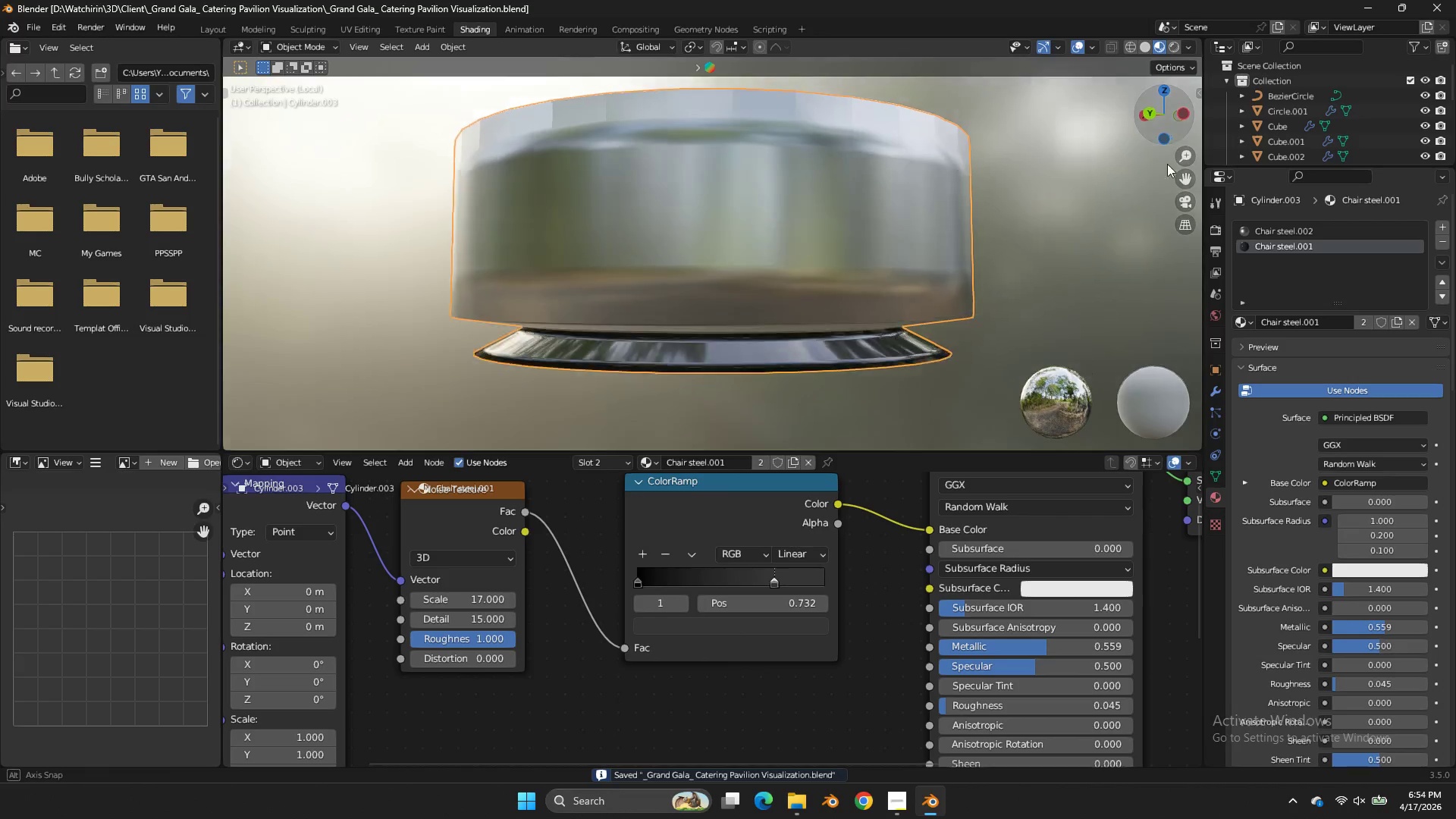 
left_click_drag(start_coordinate=[1174, 132], to_coordinate=[1163, 182])
 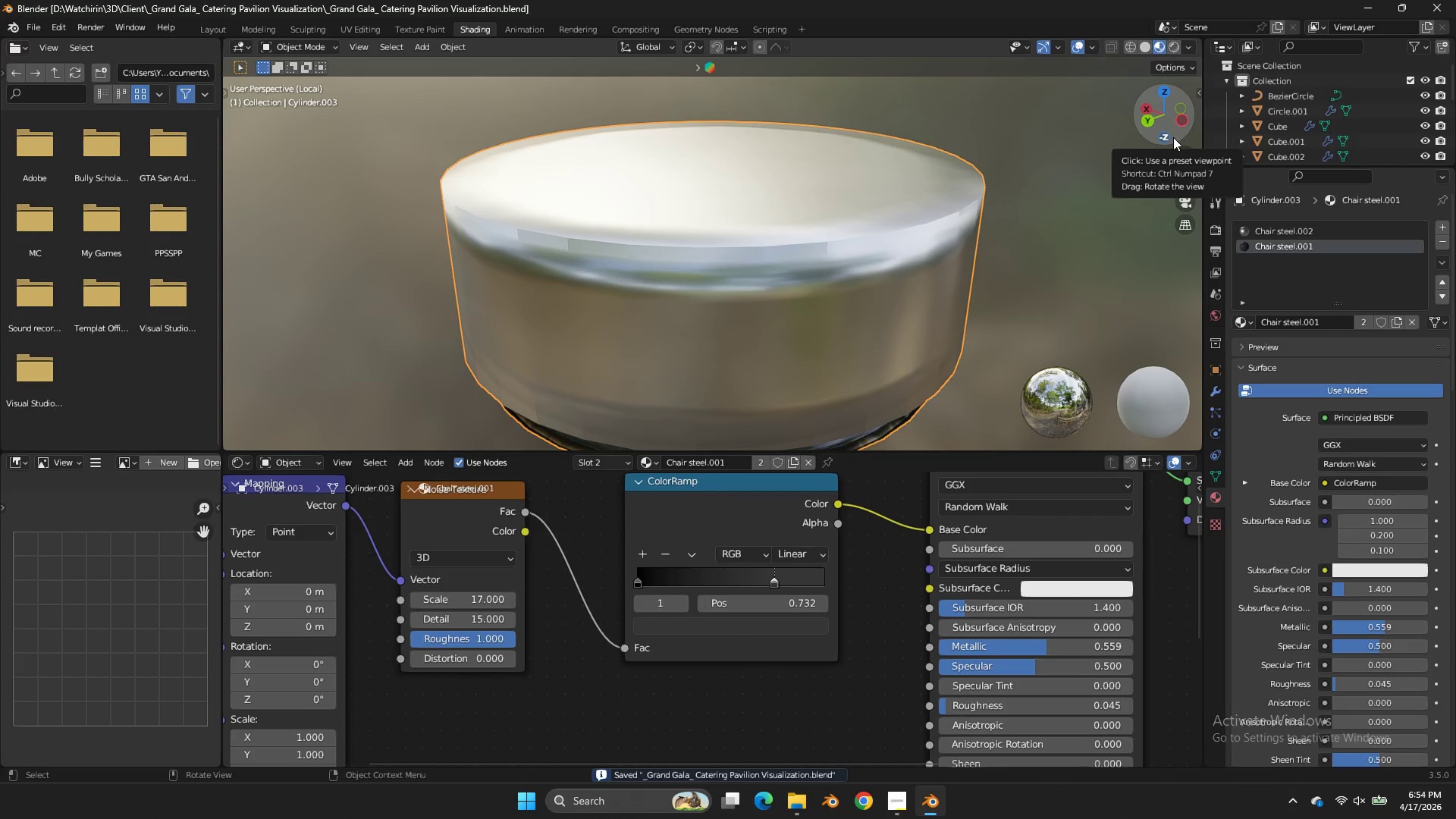 
key(NumpadDivide)
 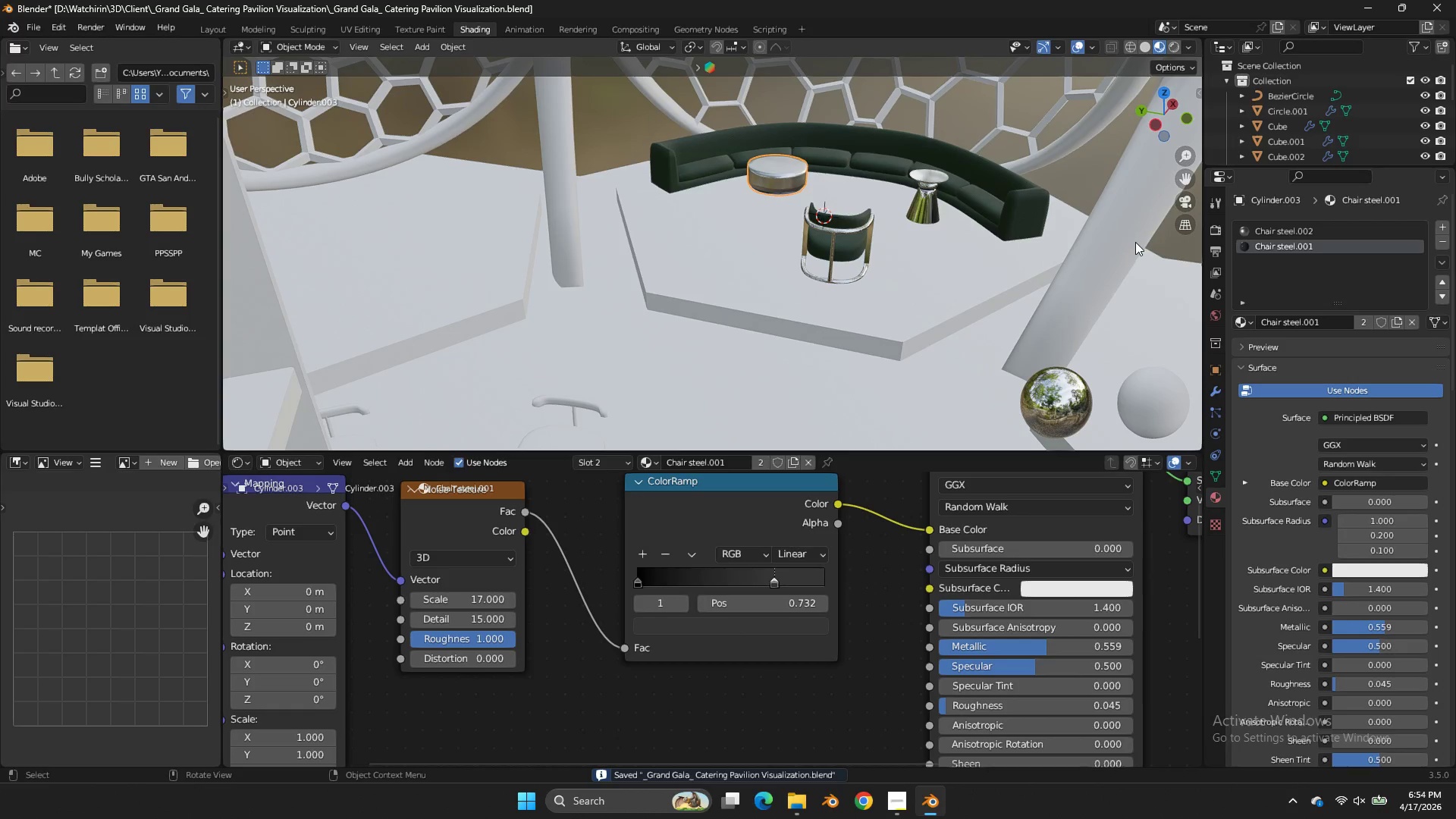 
double_click([967, 243])
 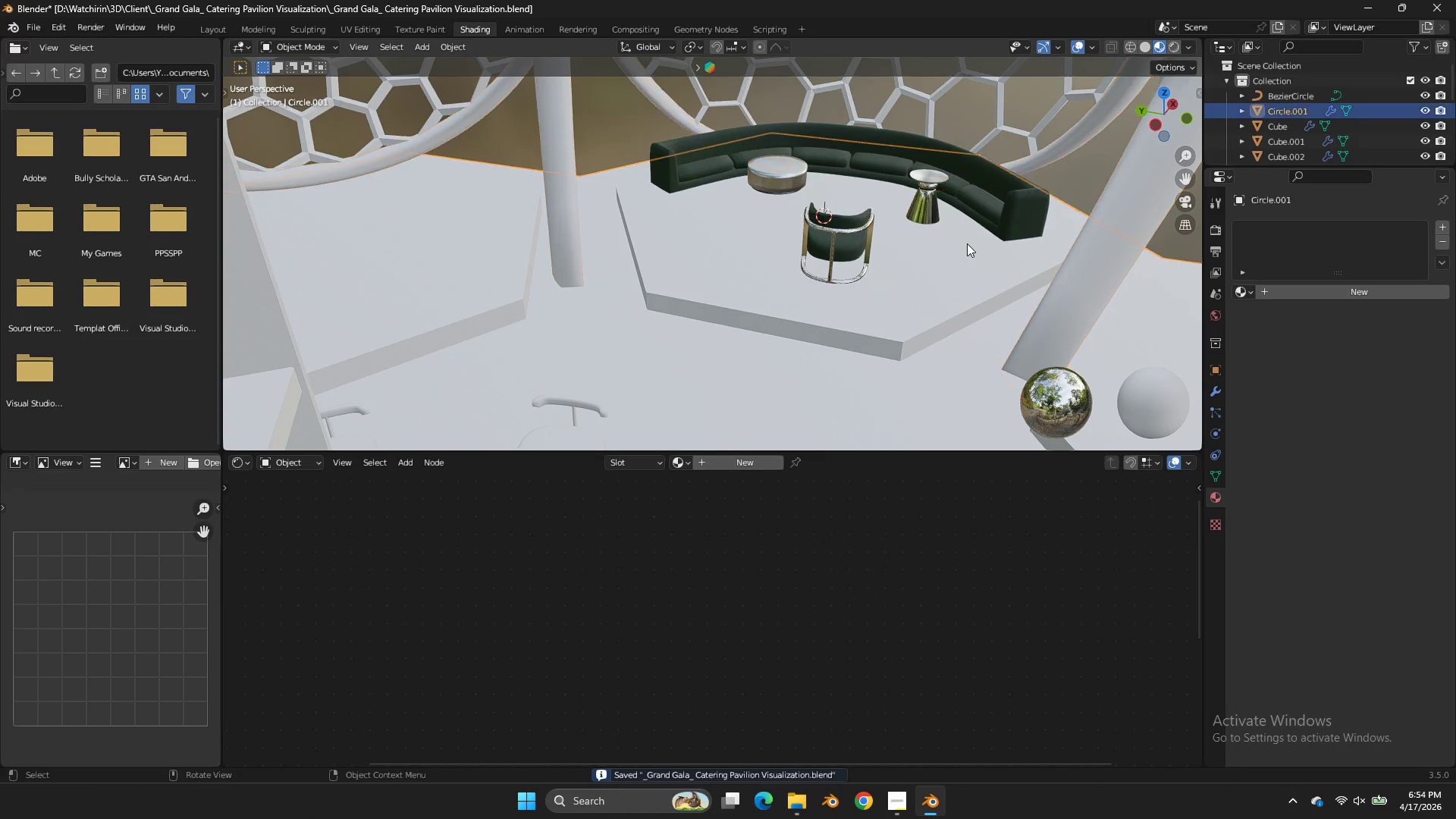 
triple_click([967, 243])
 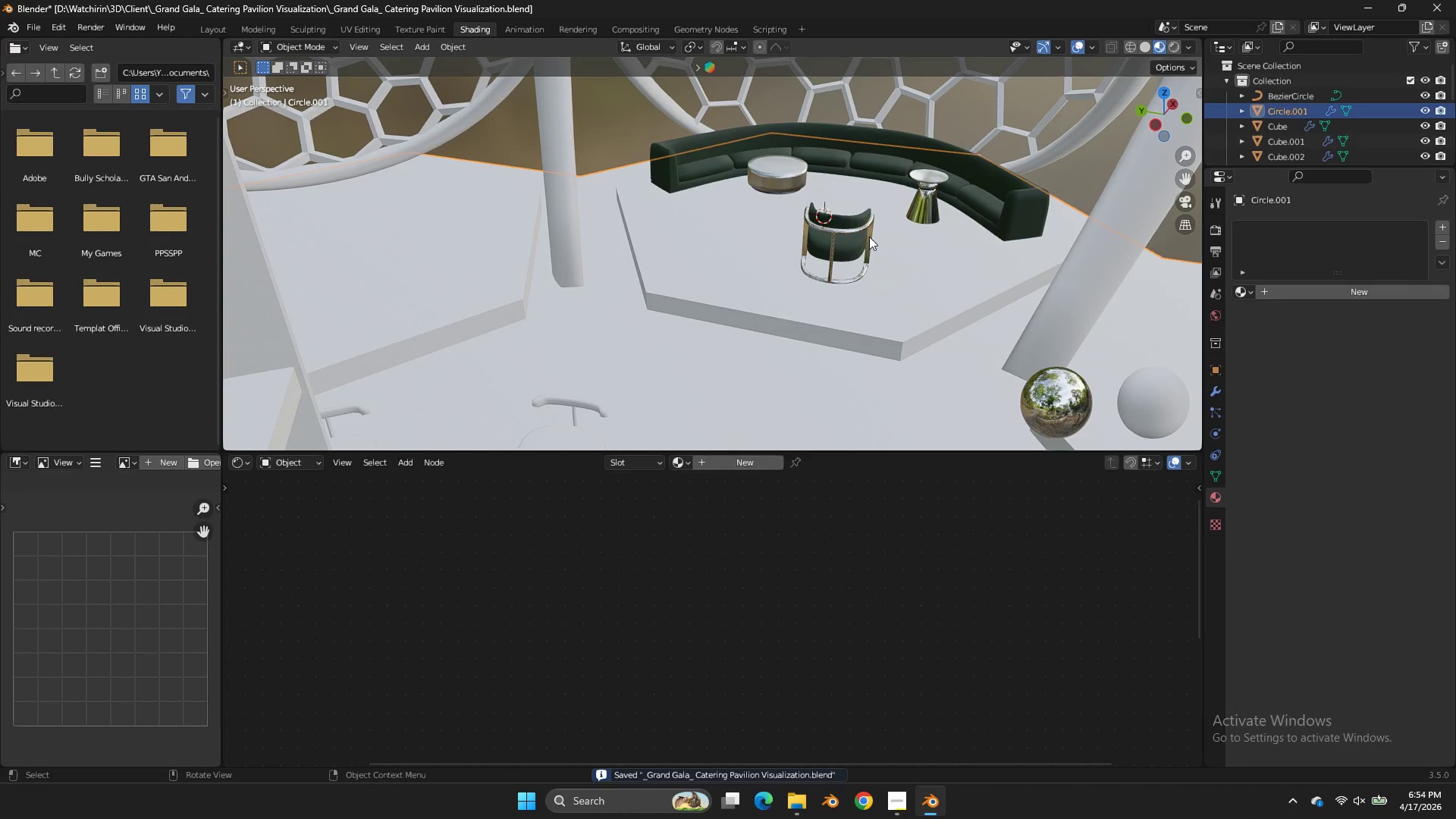 
triple_click([869, 237])
 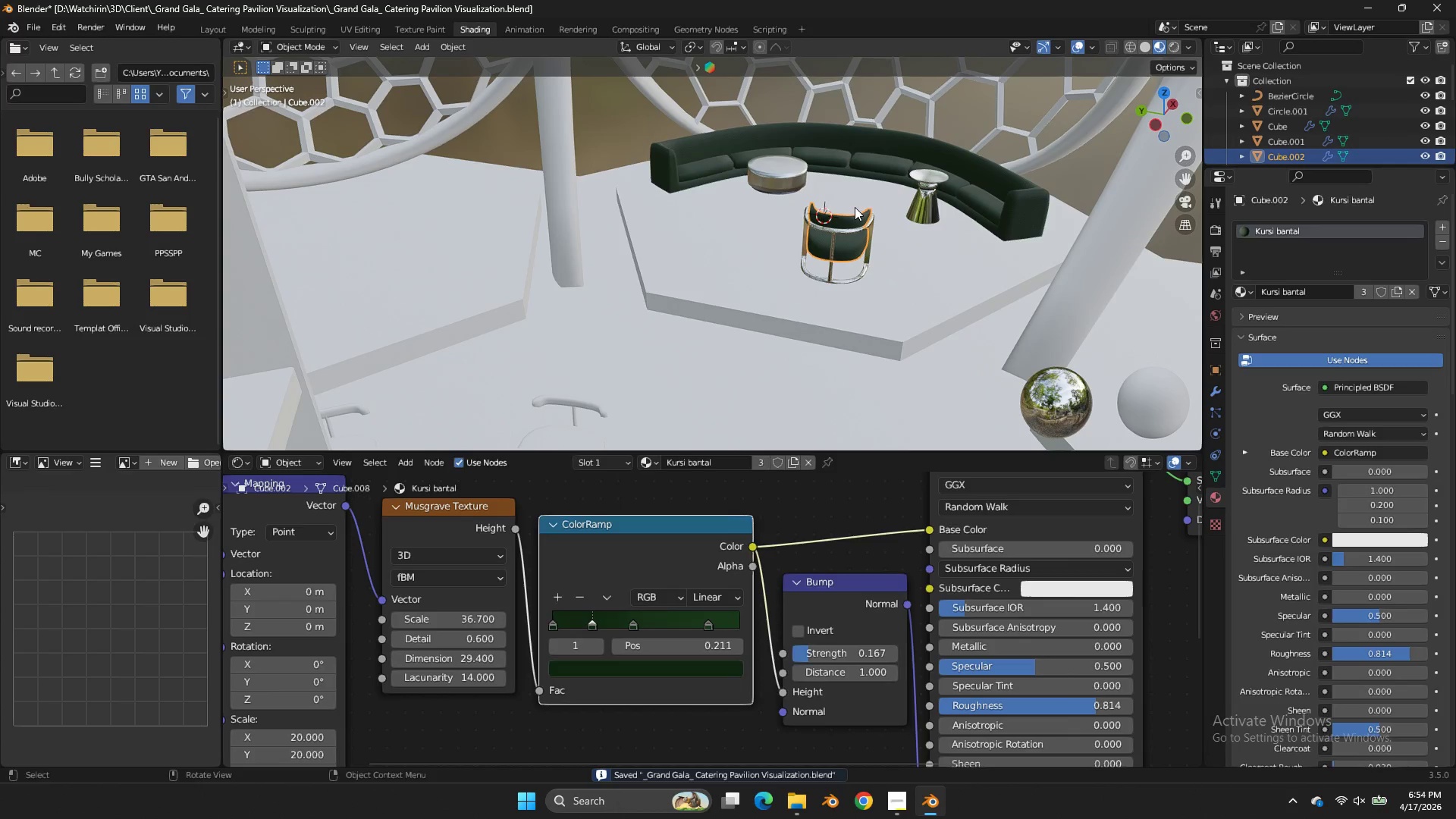 
triple_click([855, 207])
 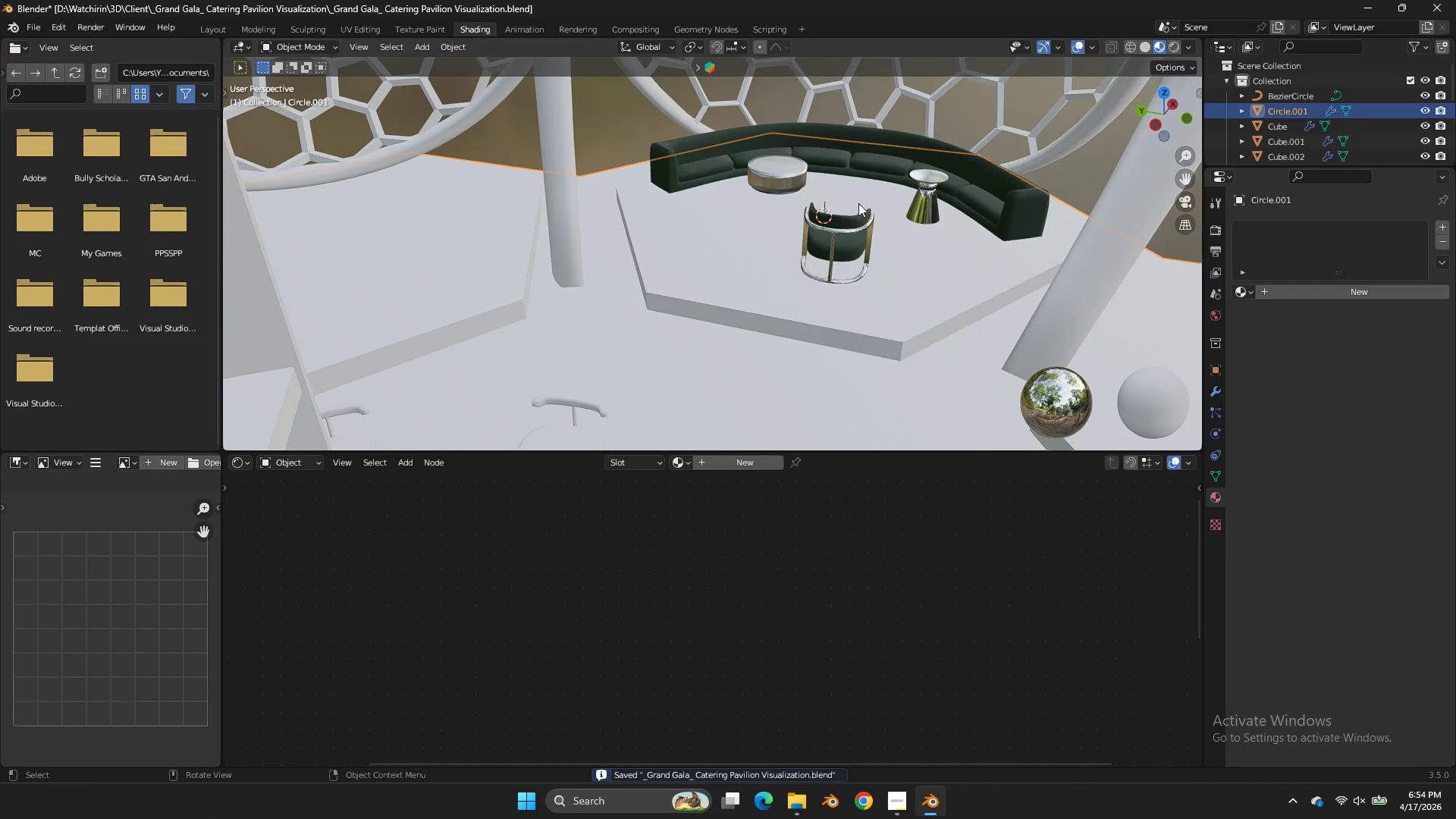 
scroll: coordinate [858, 203], scroll_direction: down, amount: 4.0
 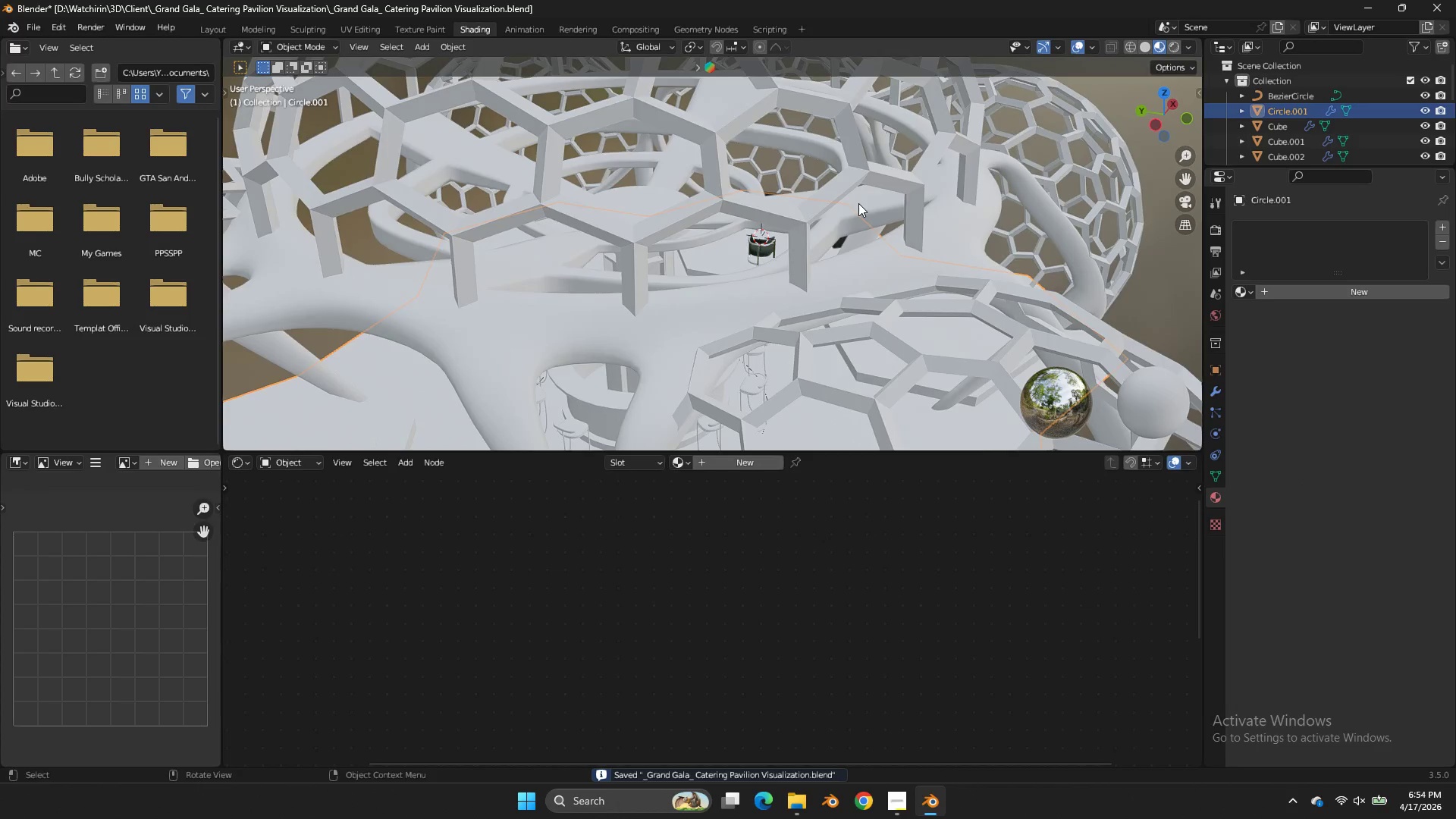 
left_click([783, 308])
 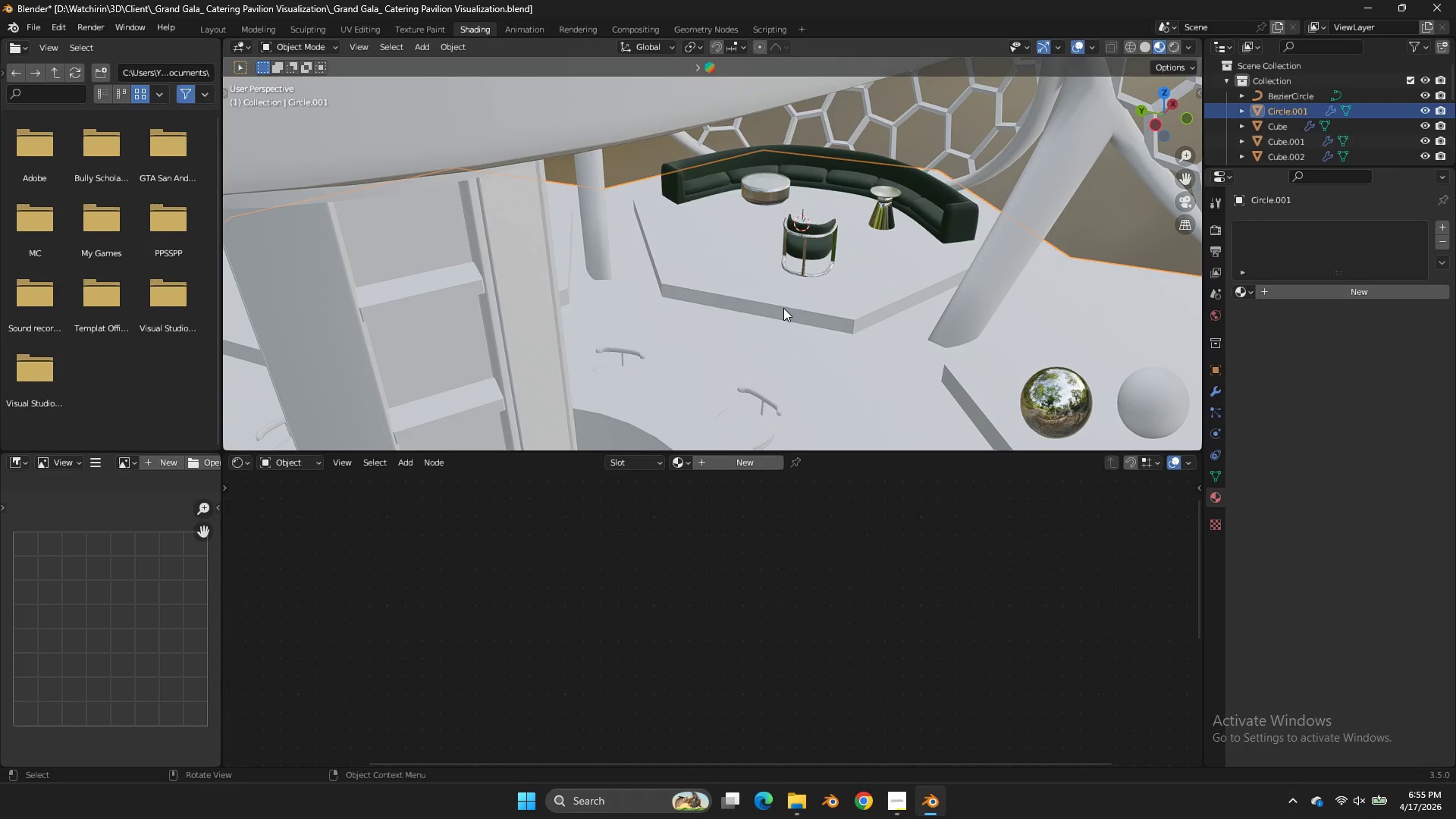 
scroll: coordinate [858, 203], scroll_direction: up, amount: 3.0
 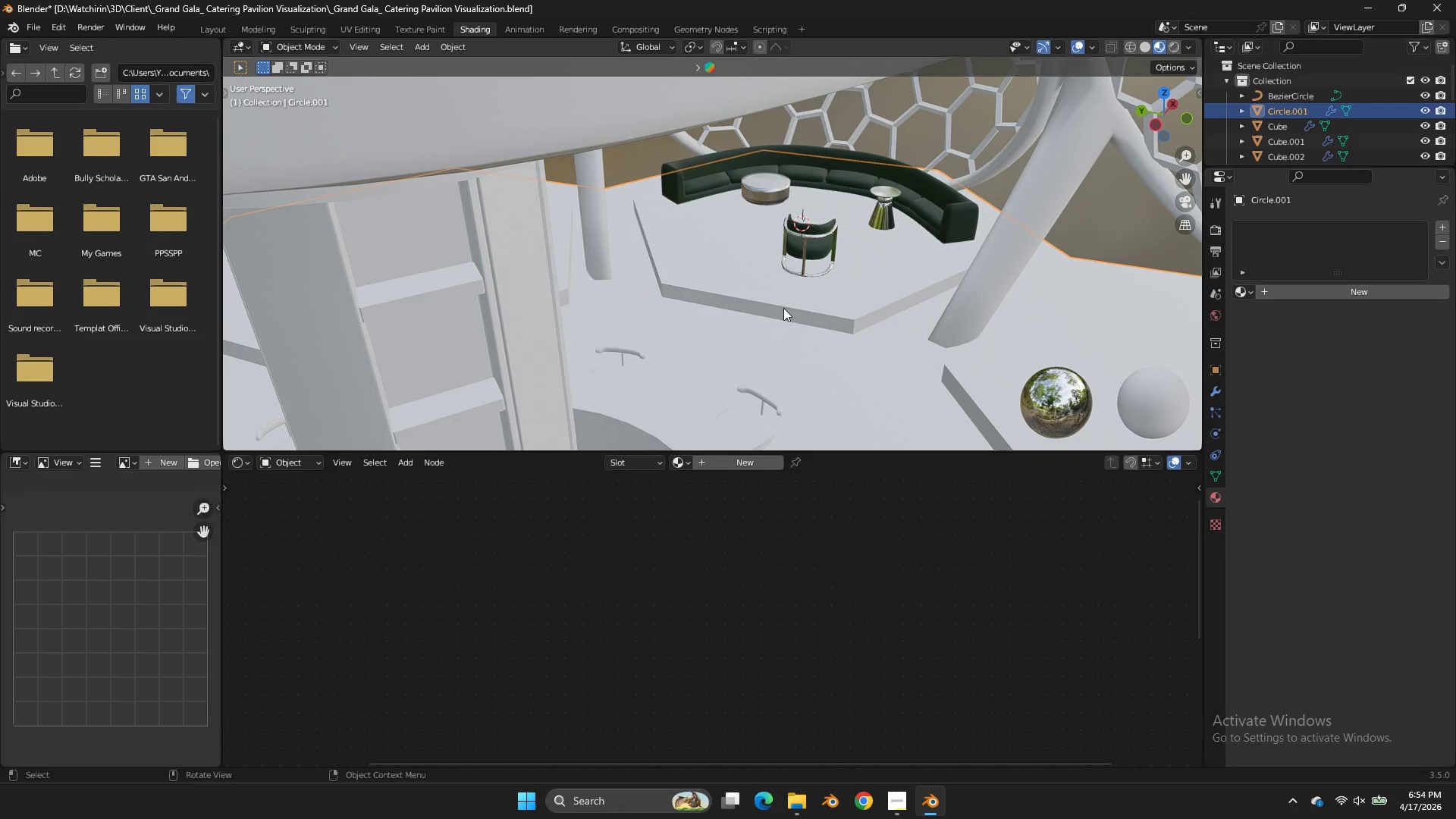 
wait(16.79)
 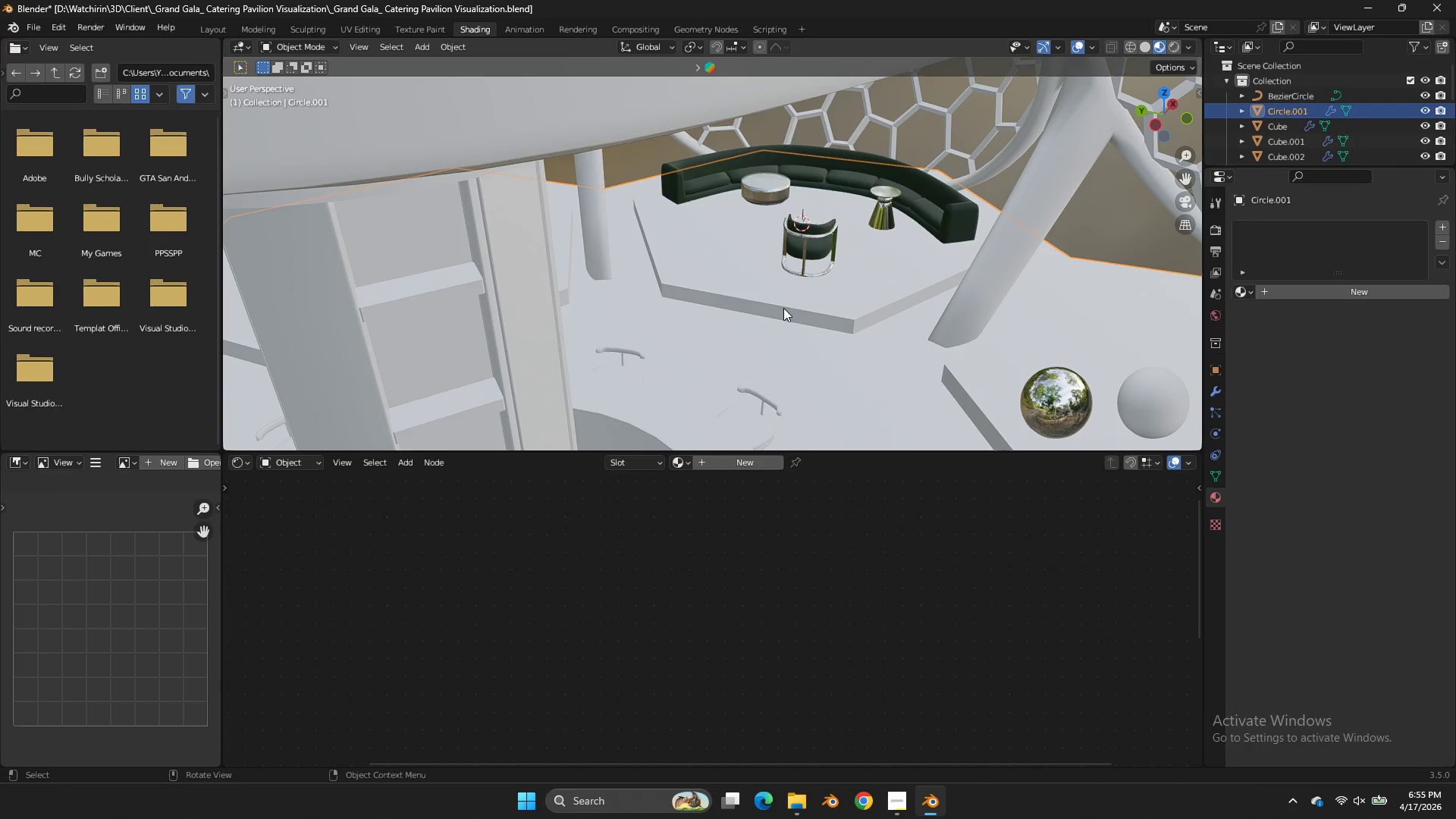 
left_click([779, 308])
 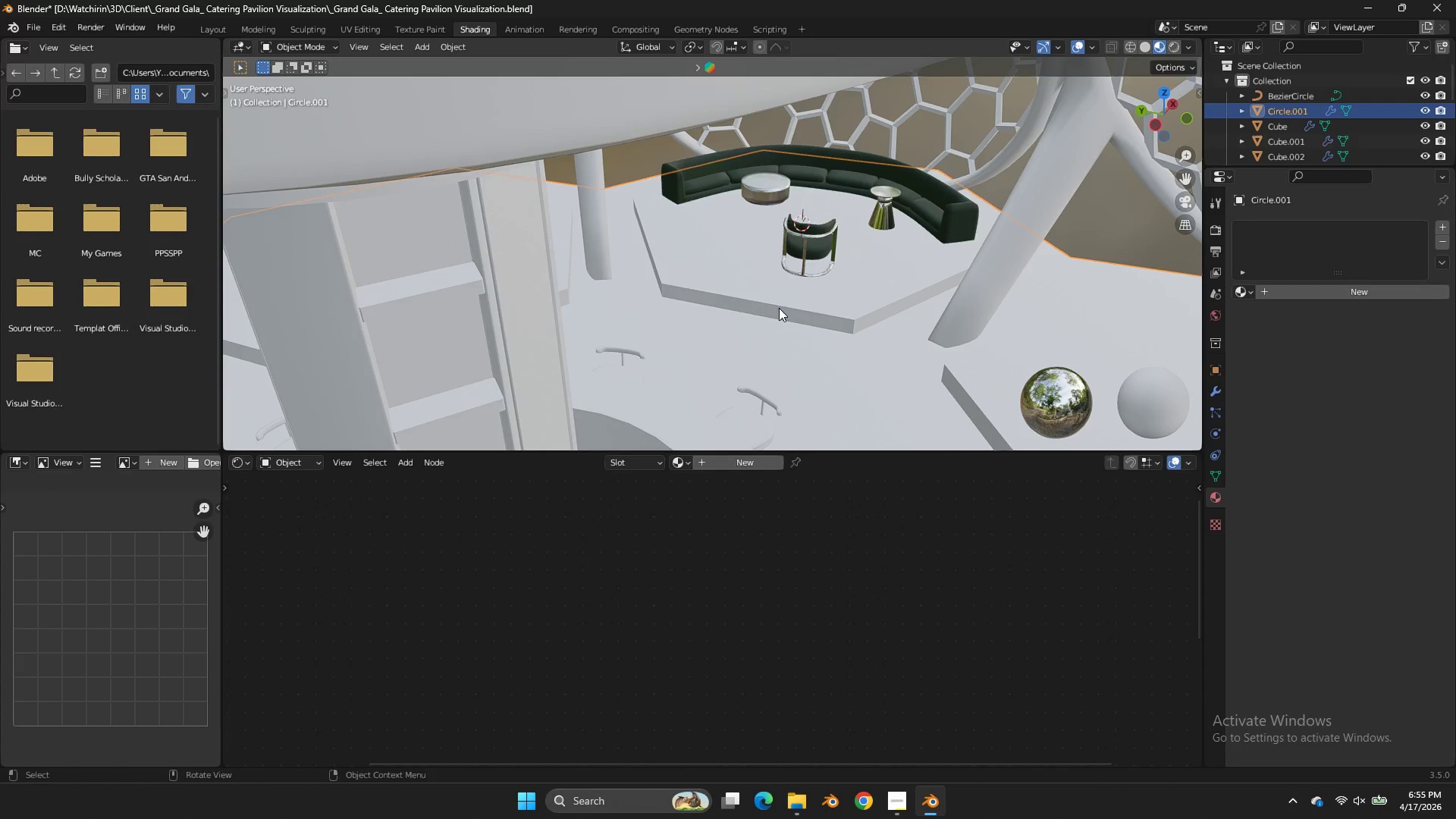 
key(NumpadDivide)
 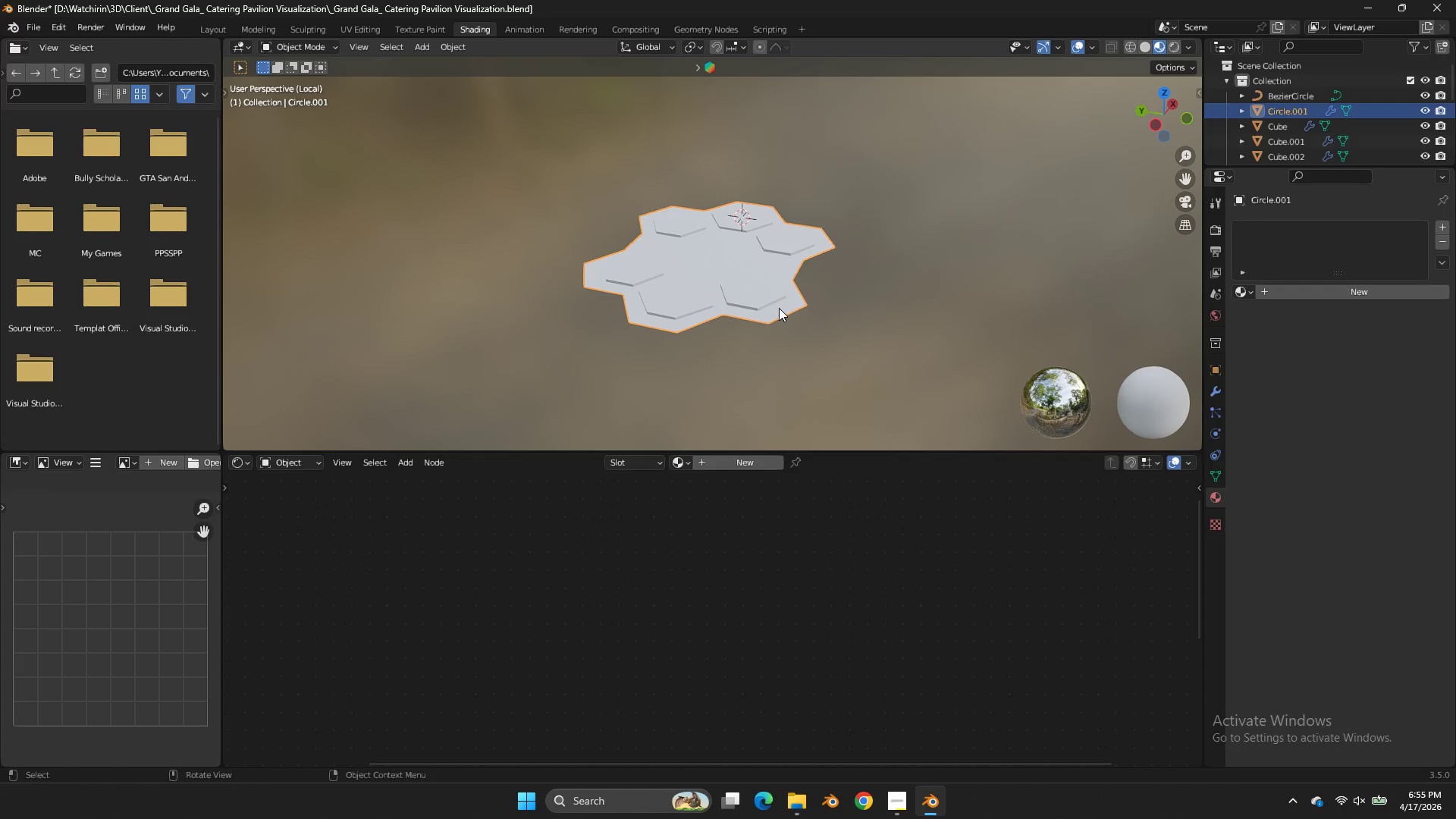 
scroll: coordinate [777, 174], scroll_direction: up, amount: 7.0
 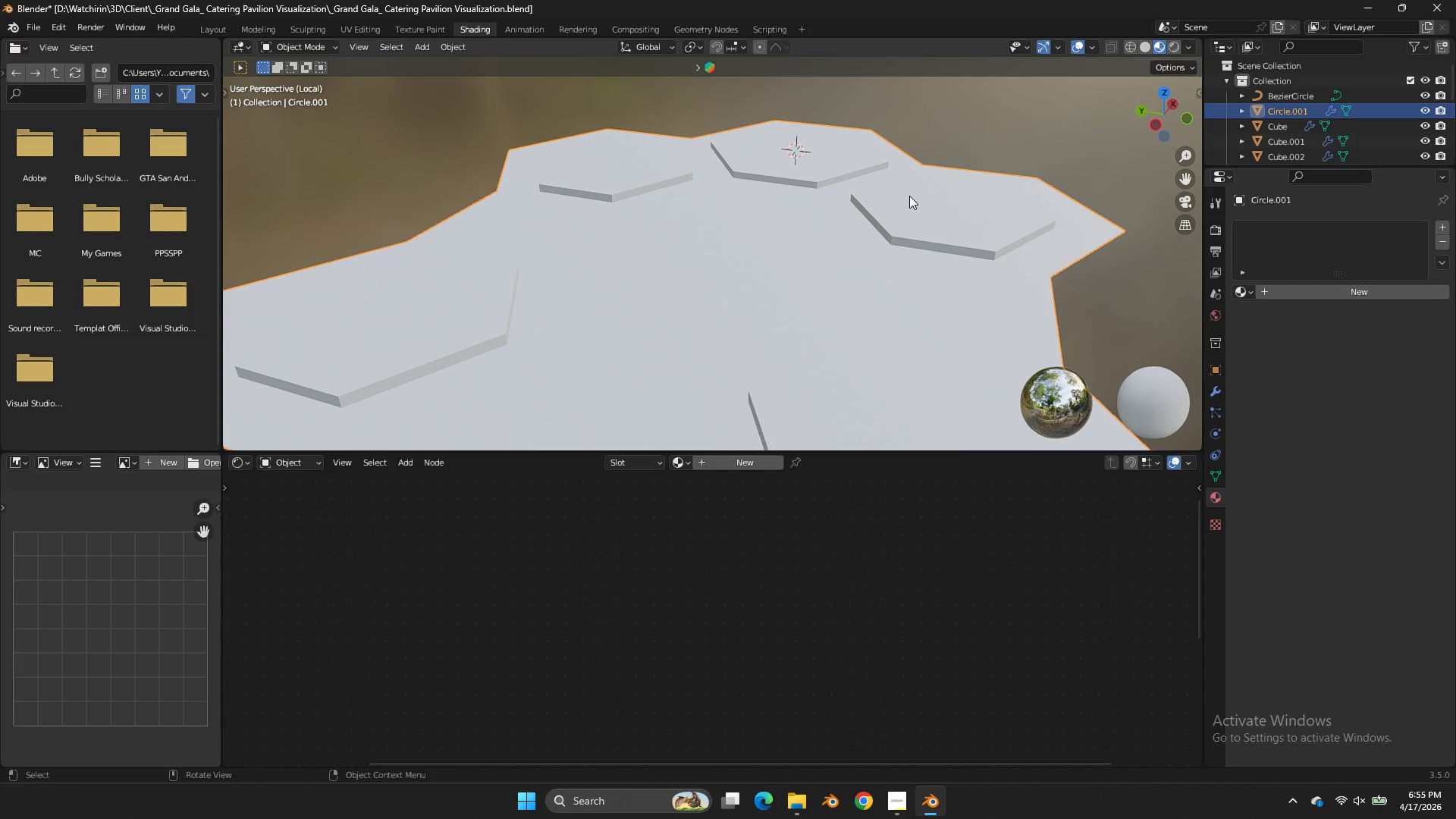 
key(Tab)
 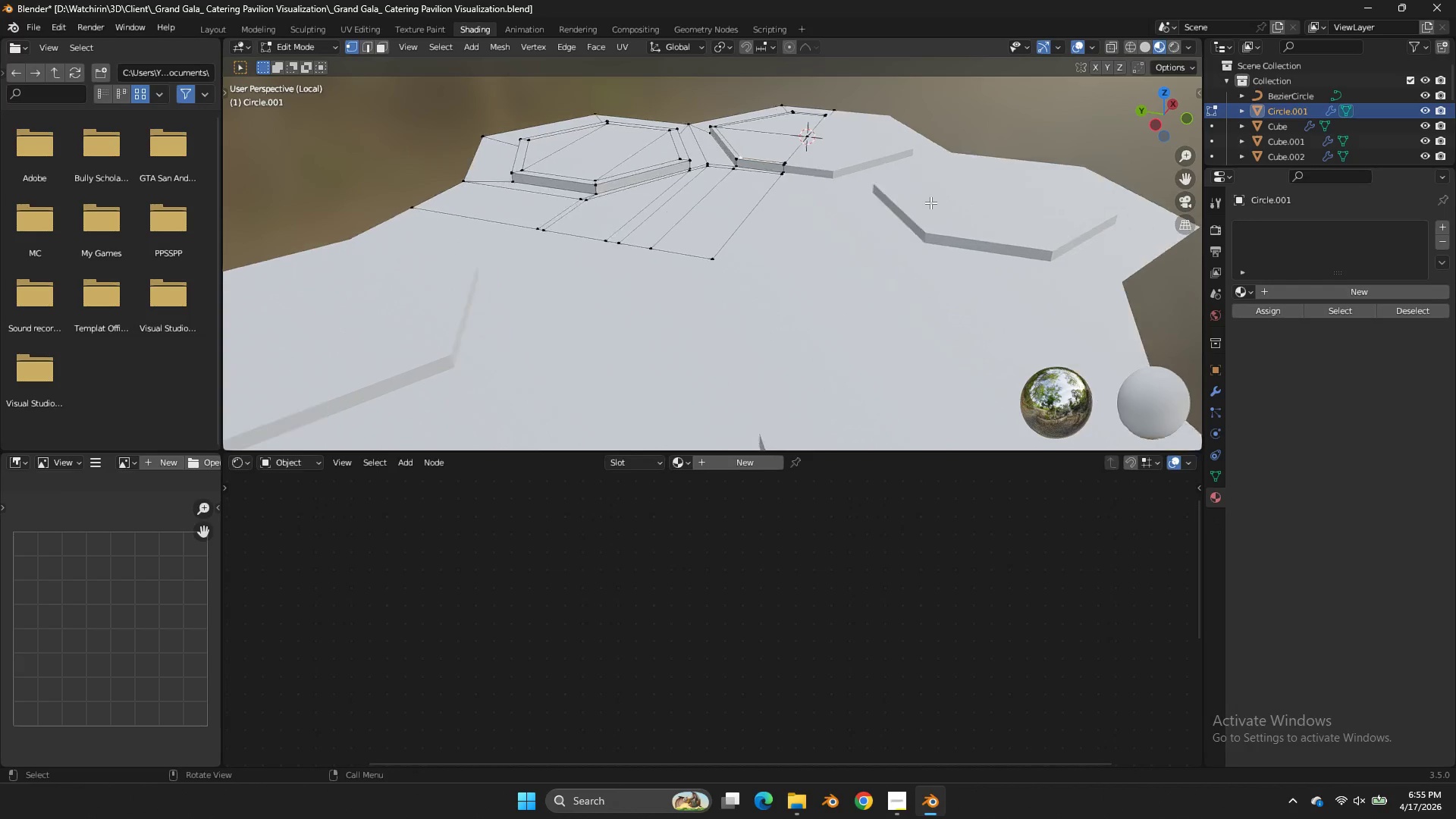 
scroll: coordinate [930, 202], scroll_direction: up, amount: 3.0
 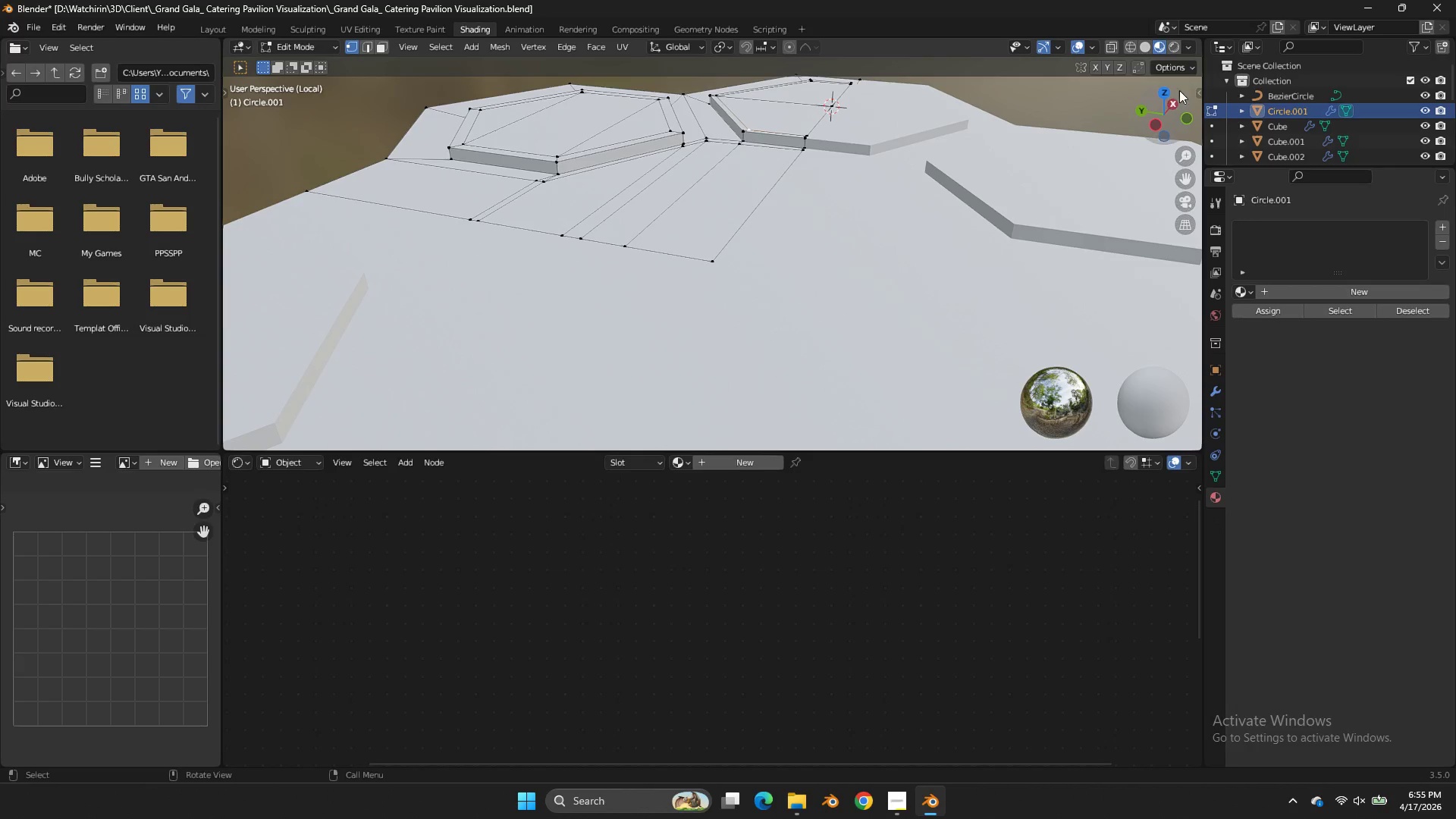 
left_click_drag(start_coordinate=[1171, 94], to_coordinate=[243, 118])
 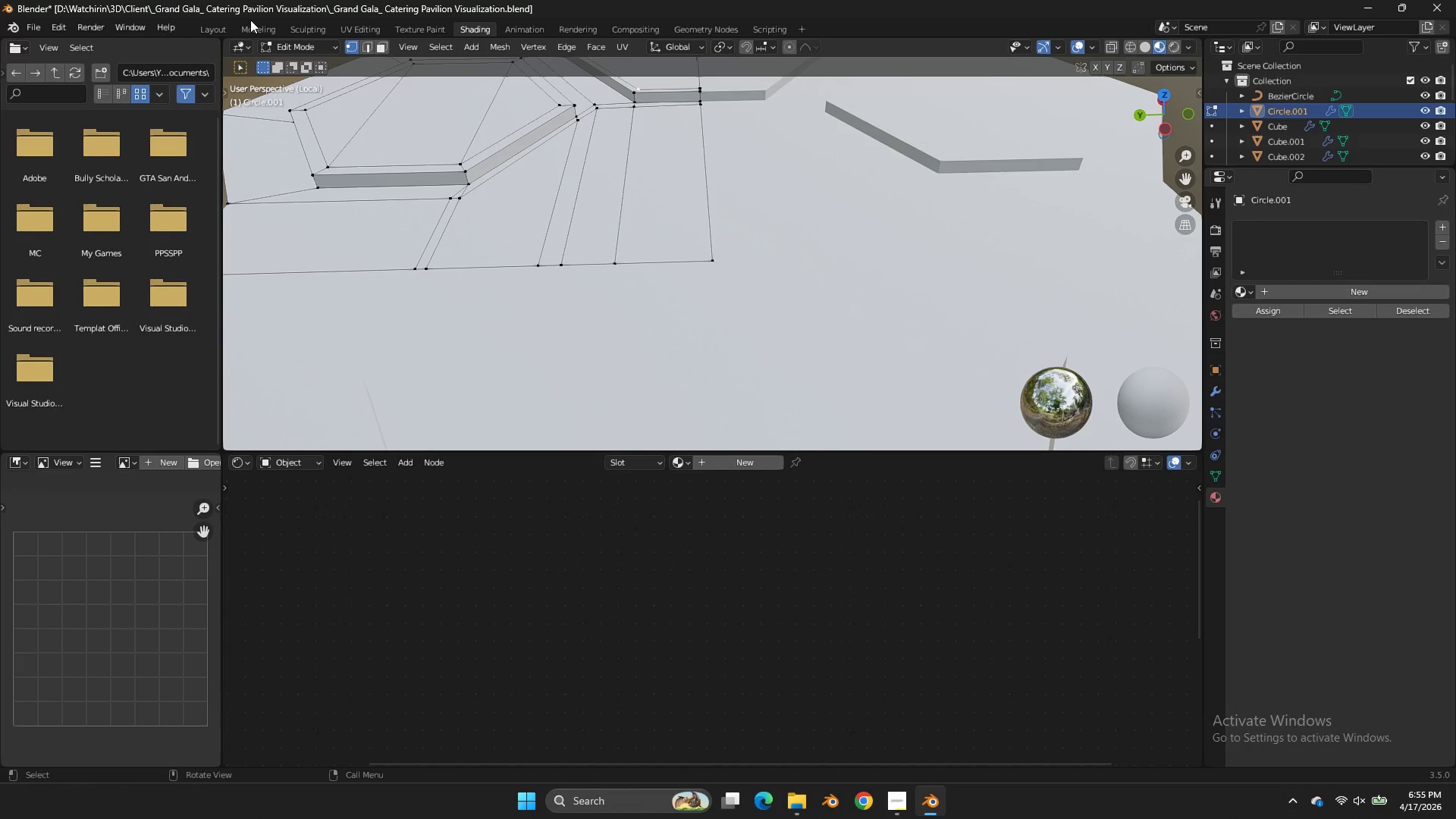 
left_click([259, 24])
 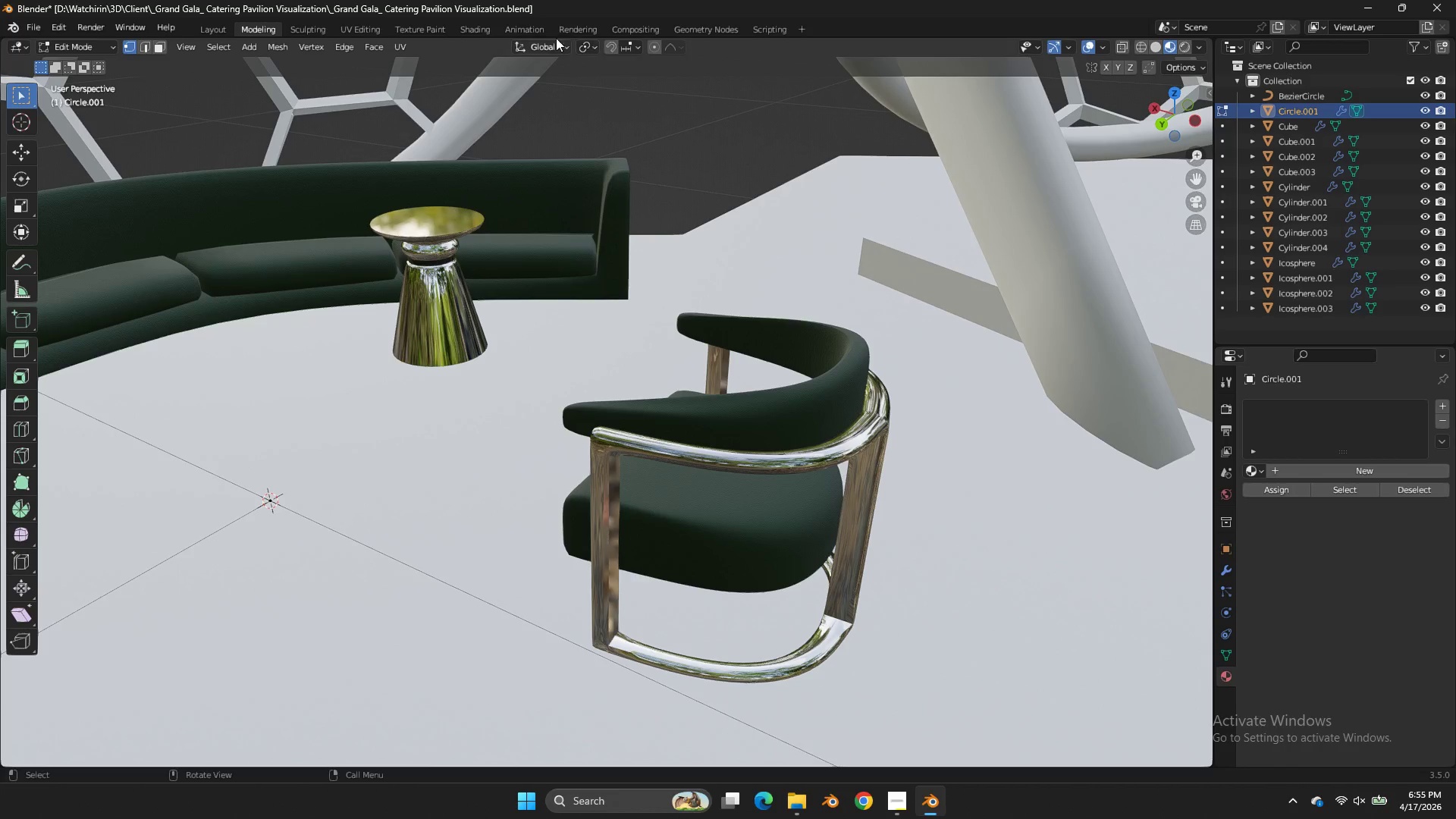 
left_click([473, 28])
 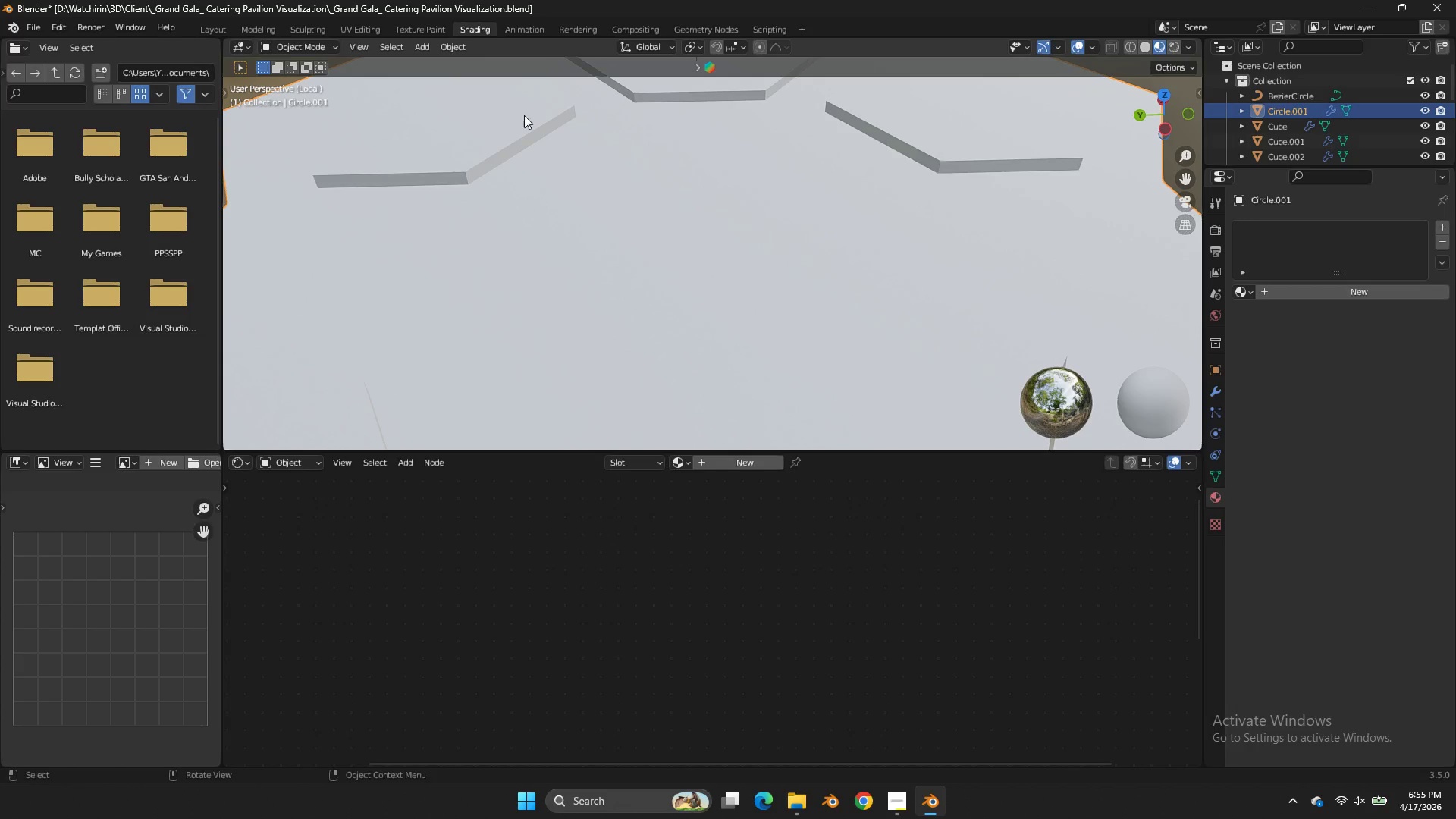 
key(Tab)
 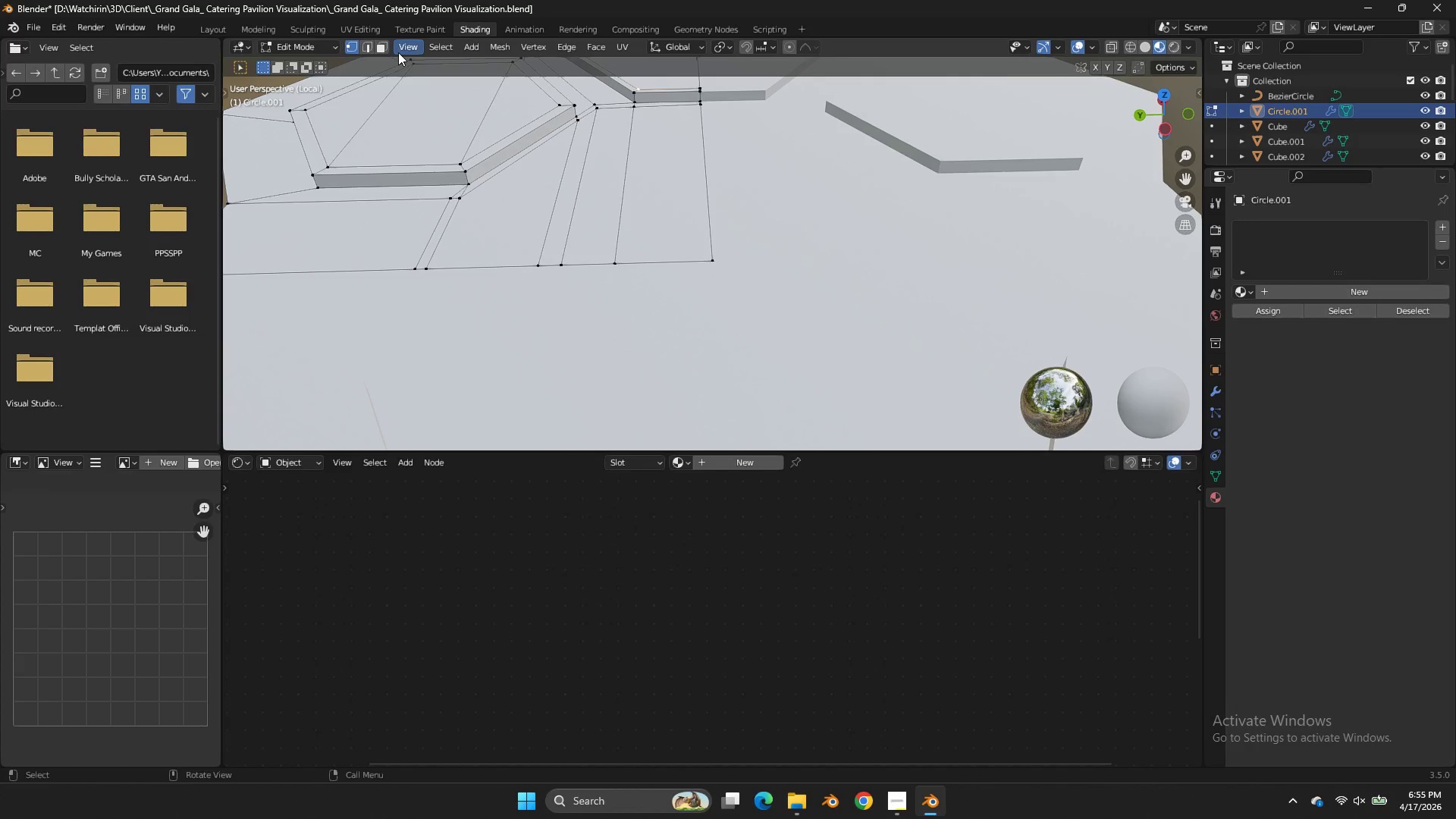 
left_click([389, 49])
 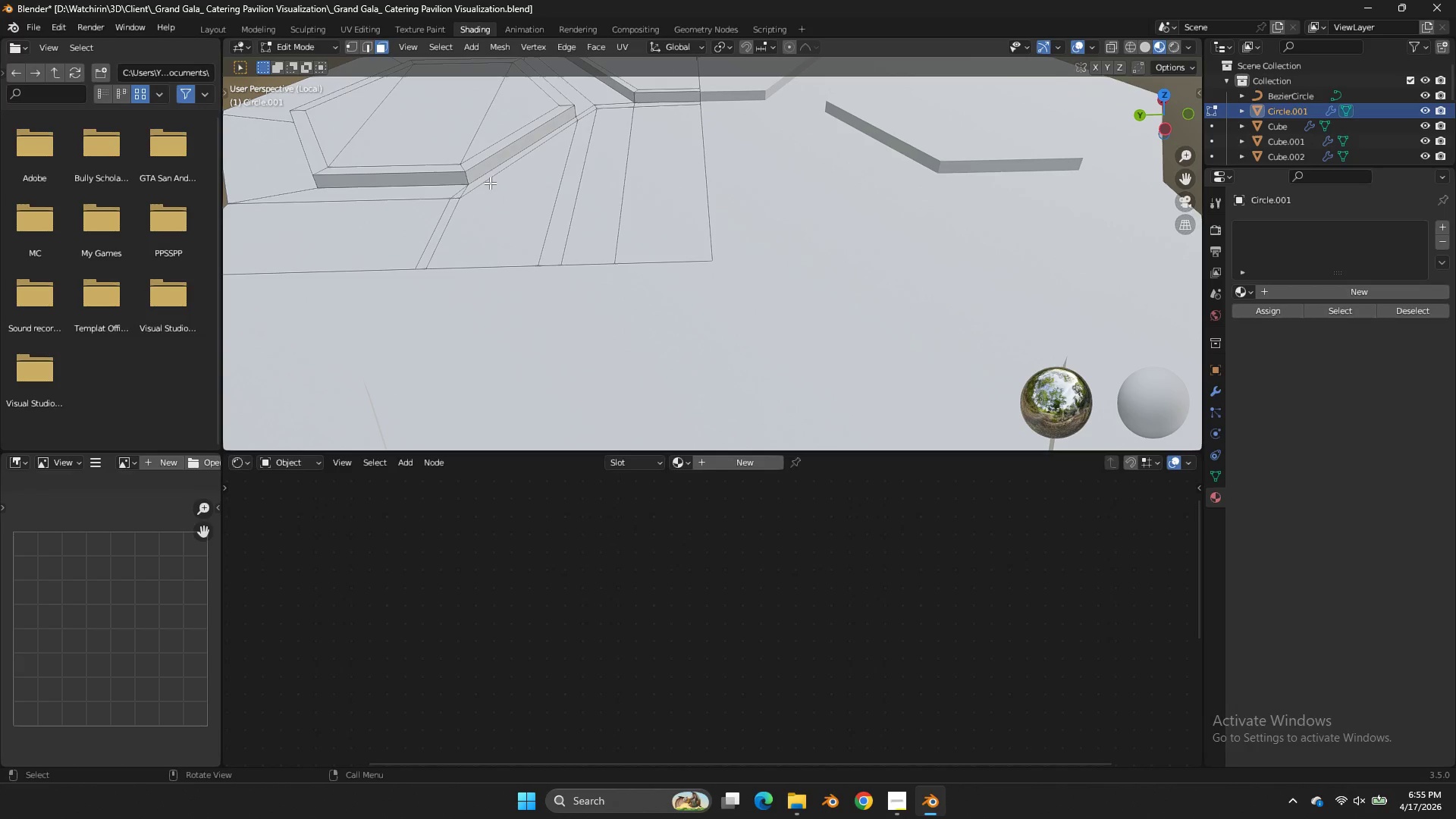 
left_click([484, 177])
 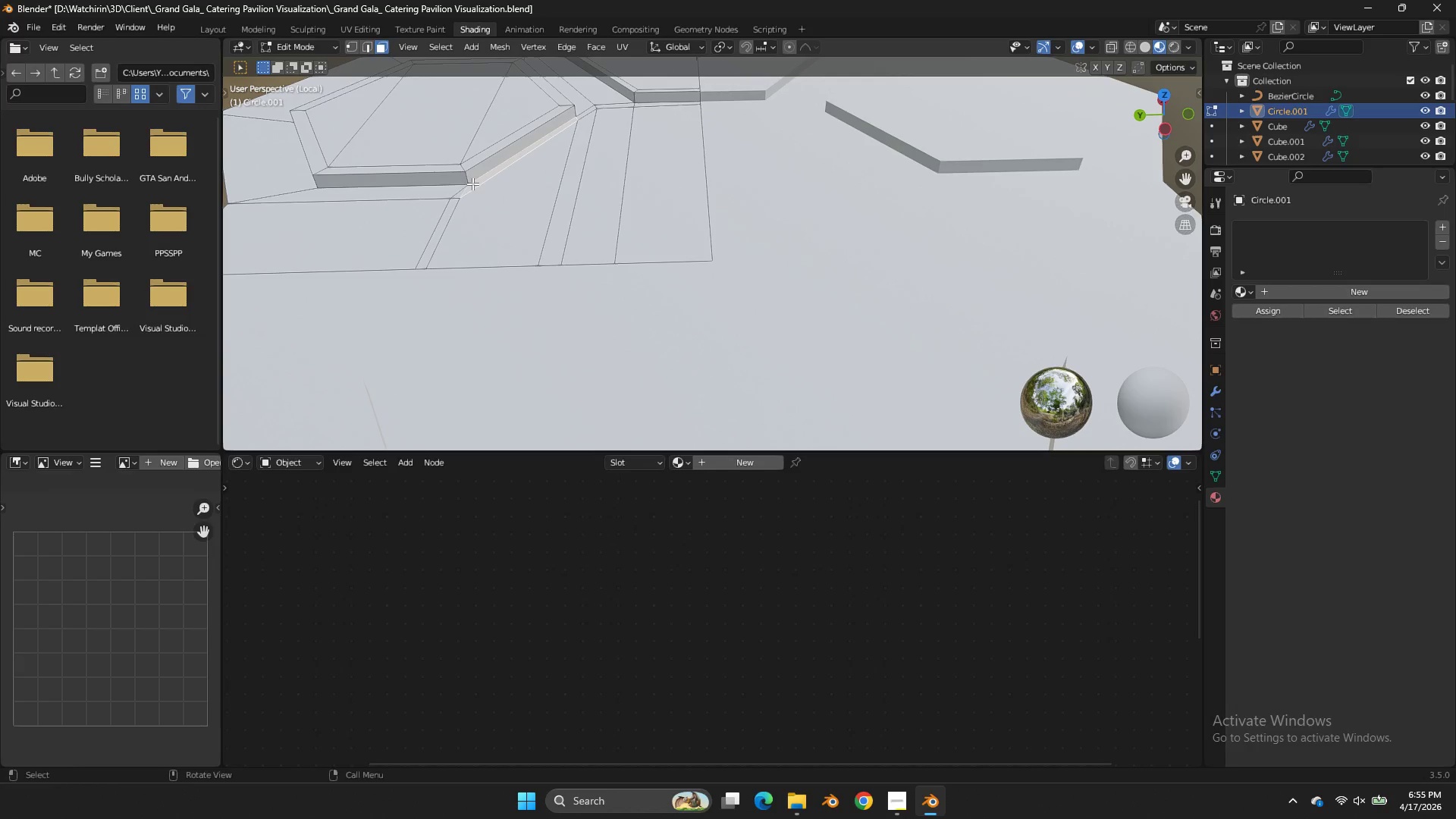 
hold_key(key=ShiftLeft, duration=0.86)
left_click([463, 186])
 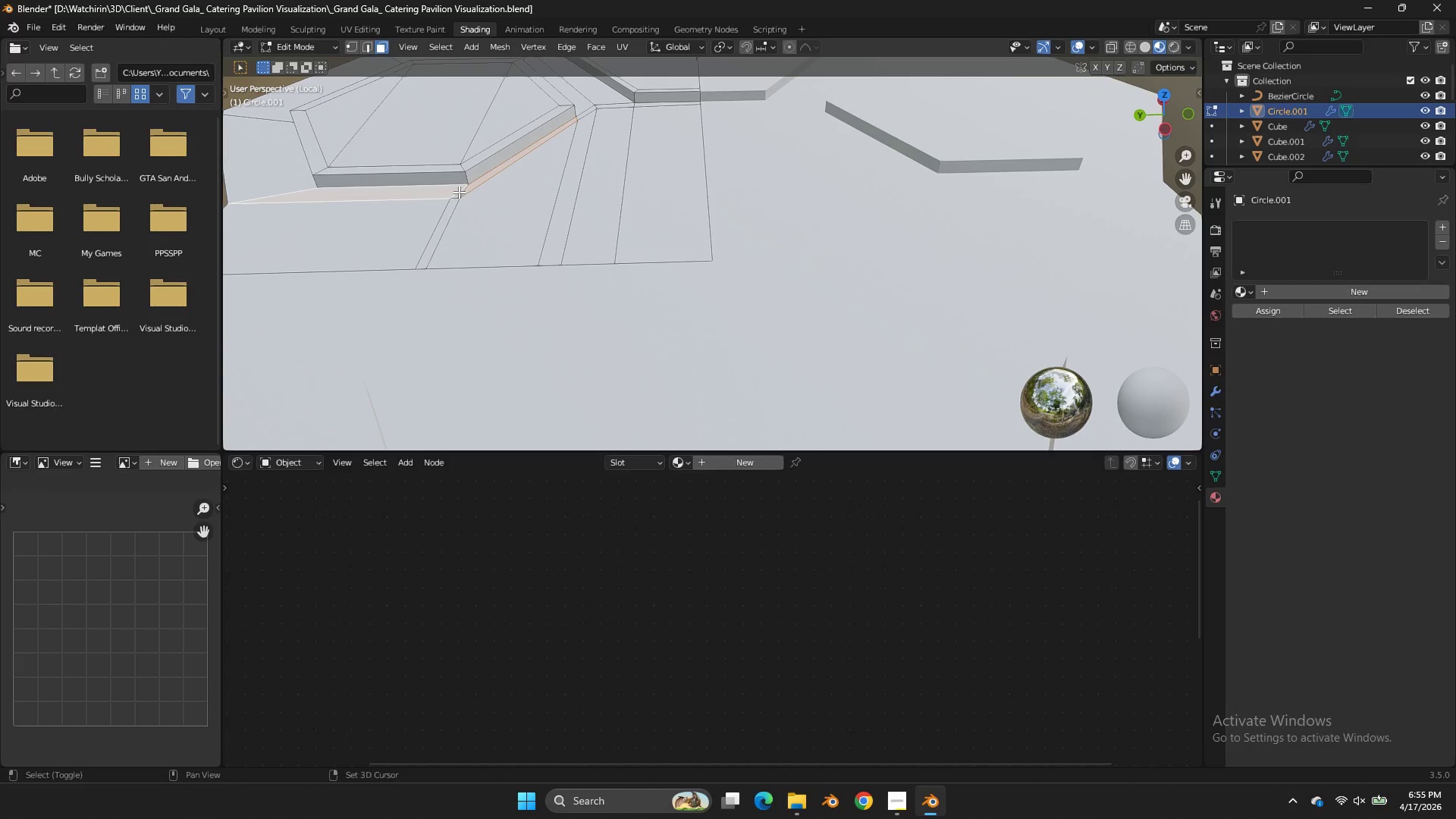 
left_click([457, 191])
 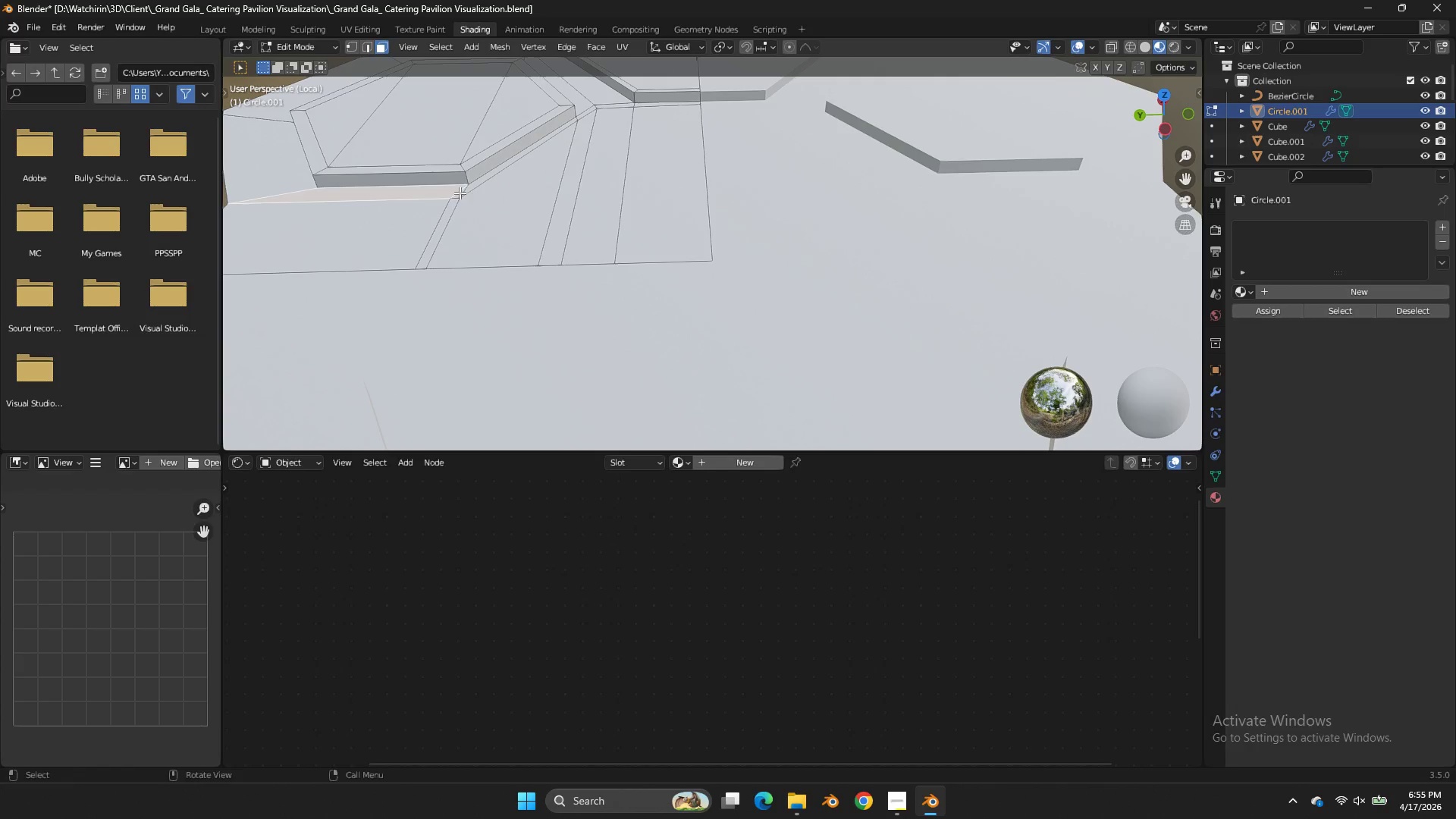 
hold_key(key=ShiftLeft, duration=0.38)
left_click([454, 206])
 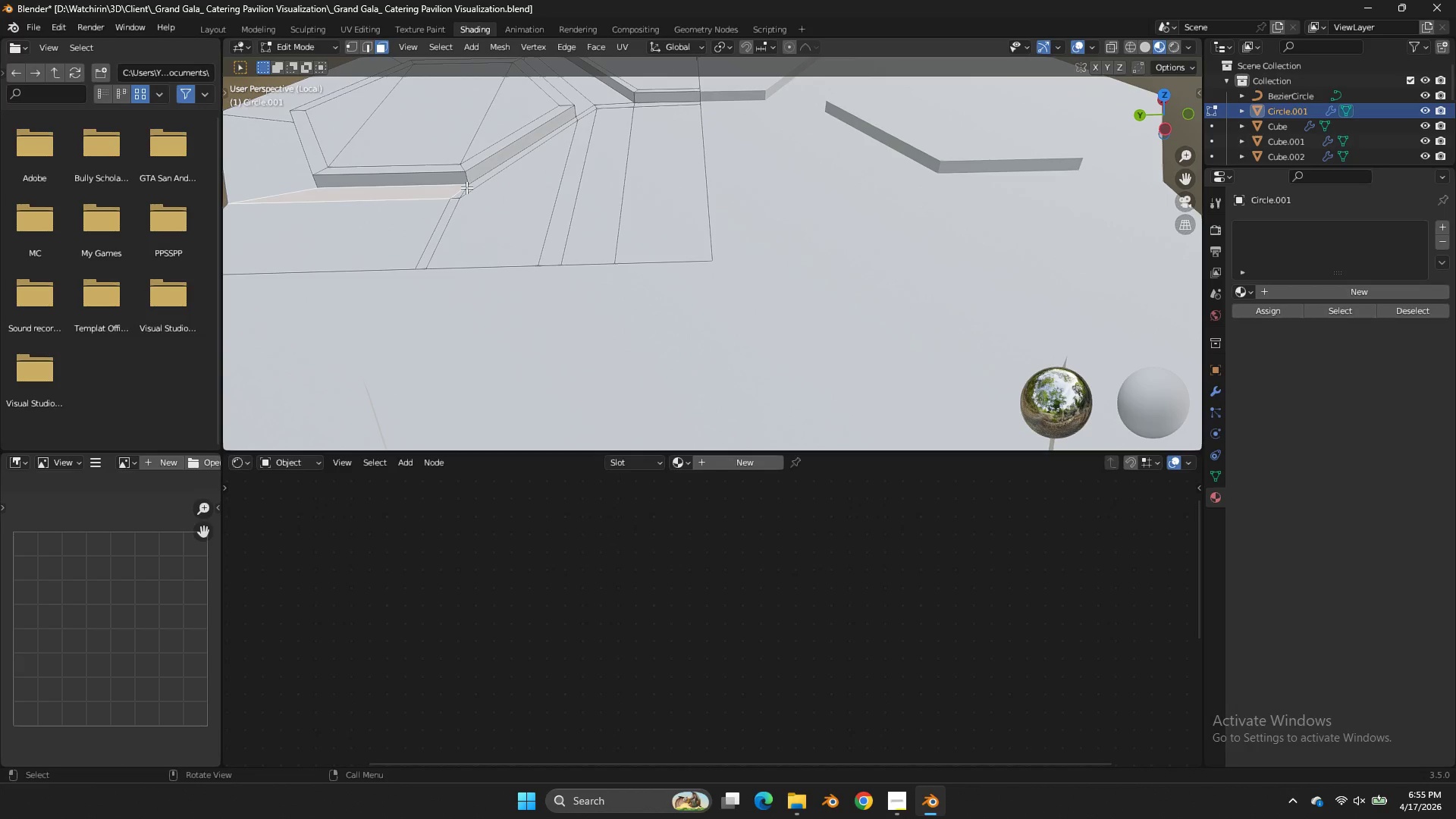 
triple_click([464, 190])
 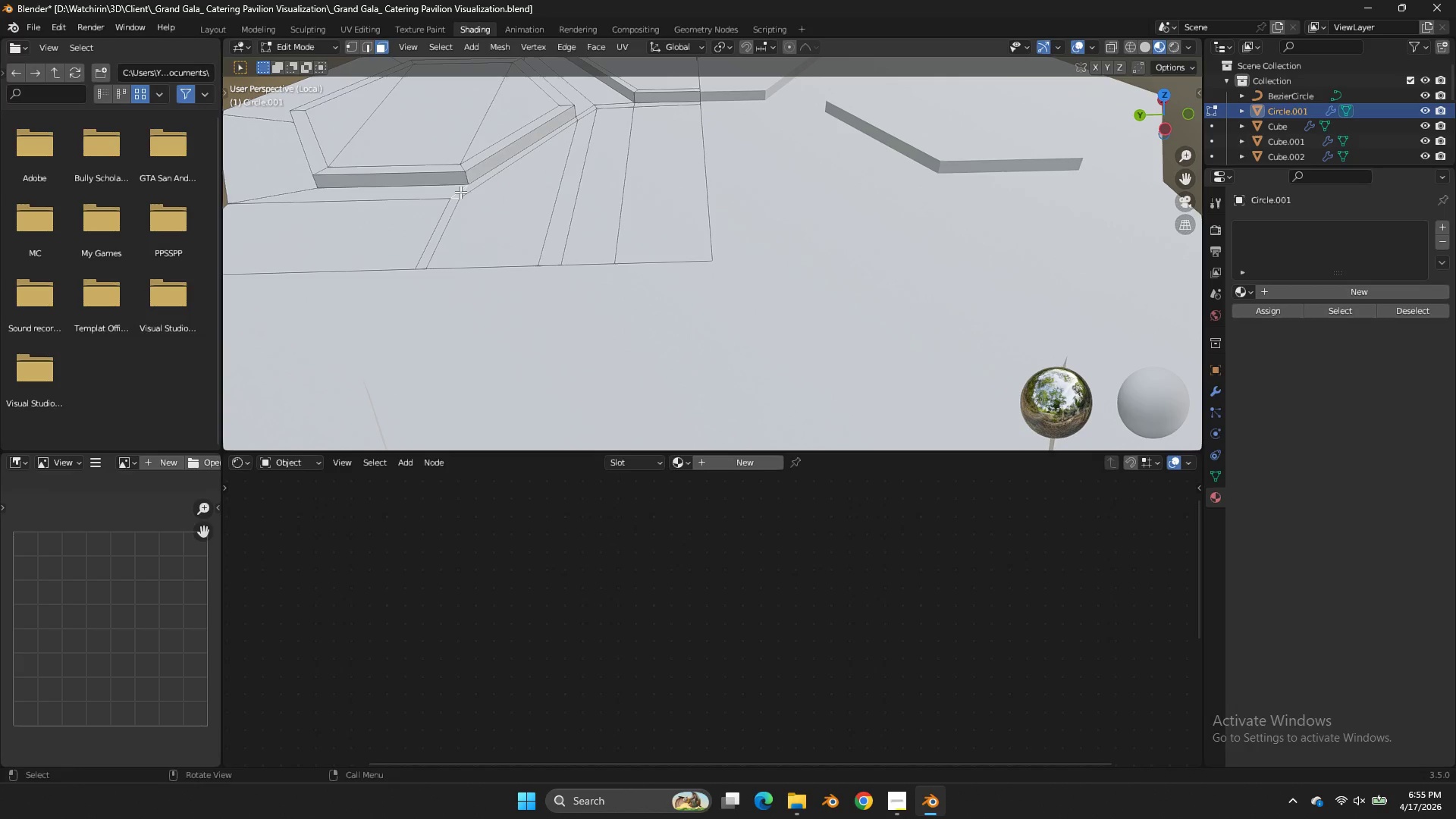 
hold_key(key=ShiftLeft, duration=2.97)
double_click([454, 199])
 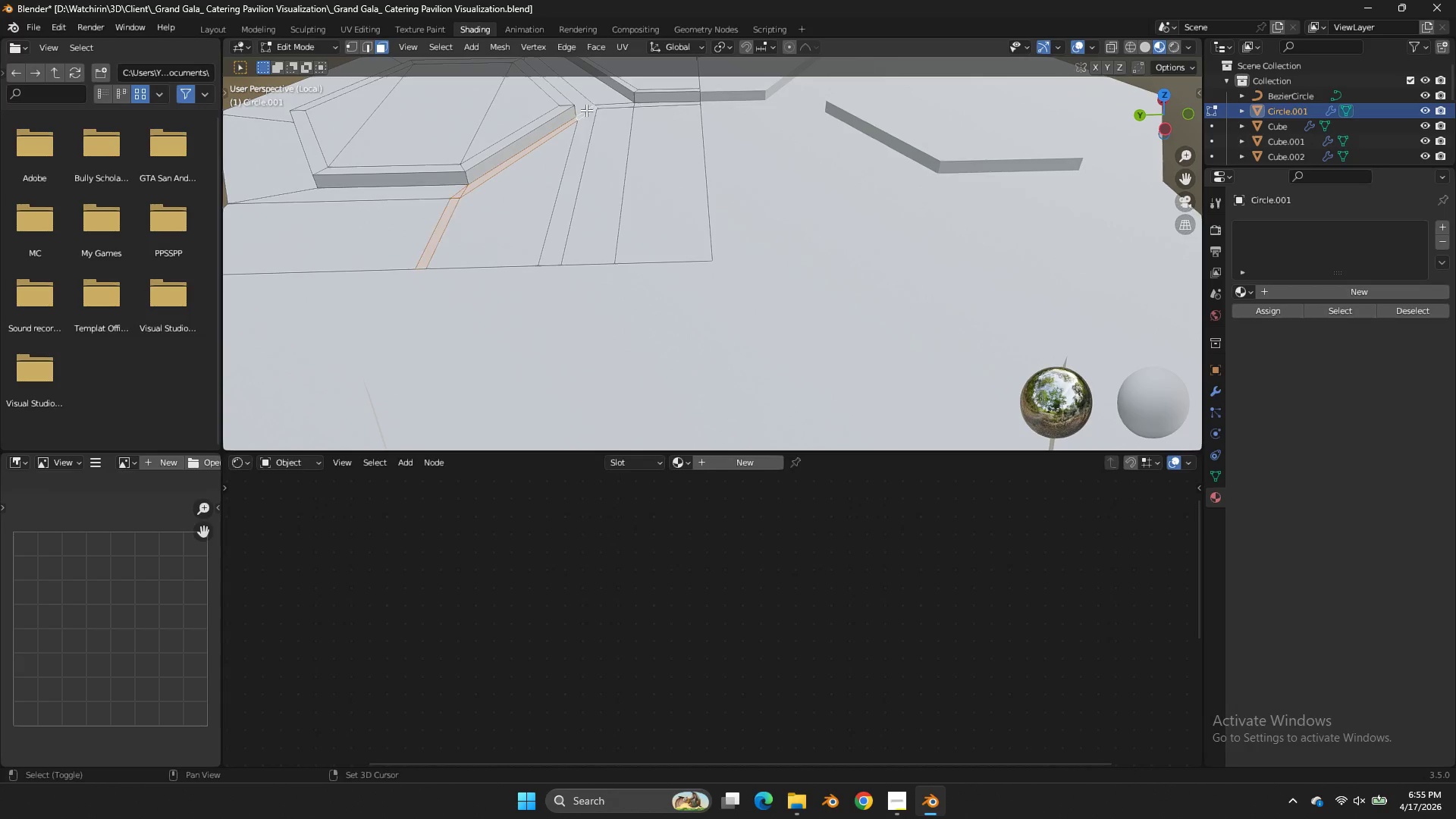 
double_click([598, 104])
 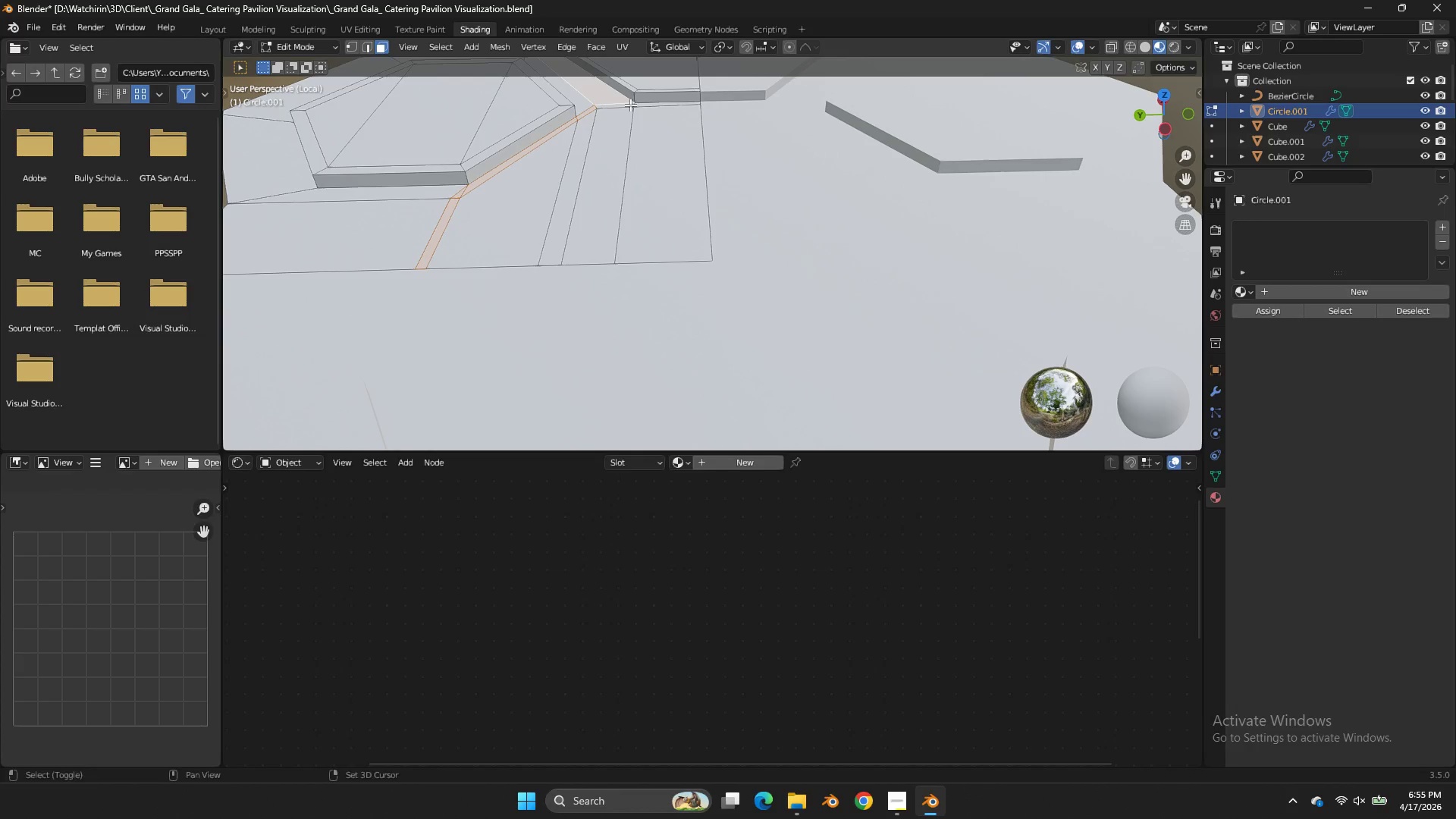 
hold_key(key=ShiftLeft, duration=0.97)
double_click([629, 104])
 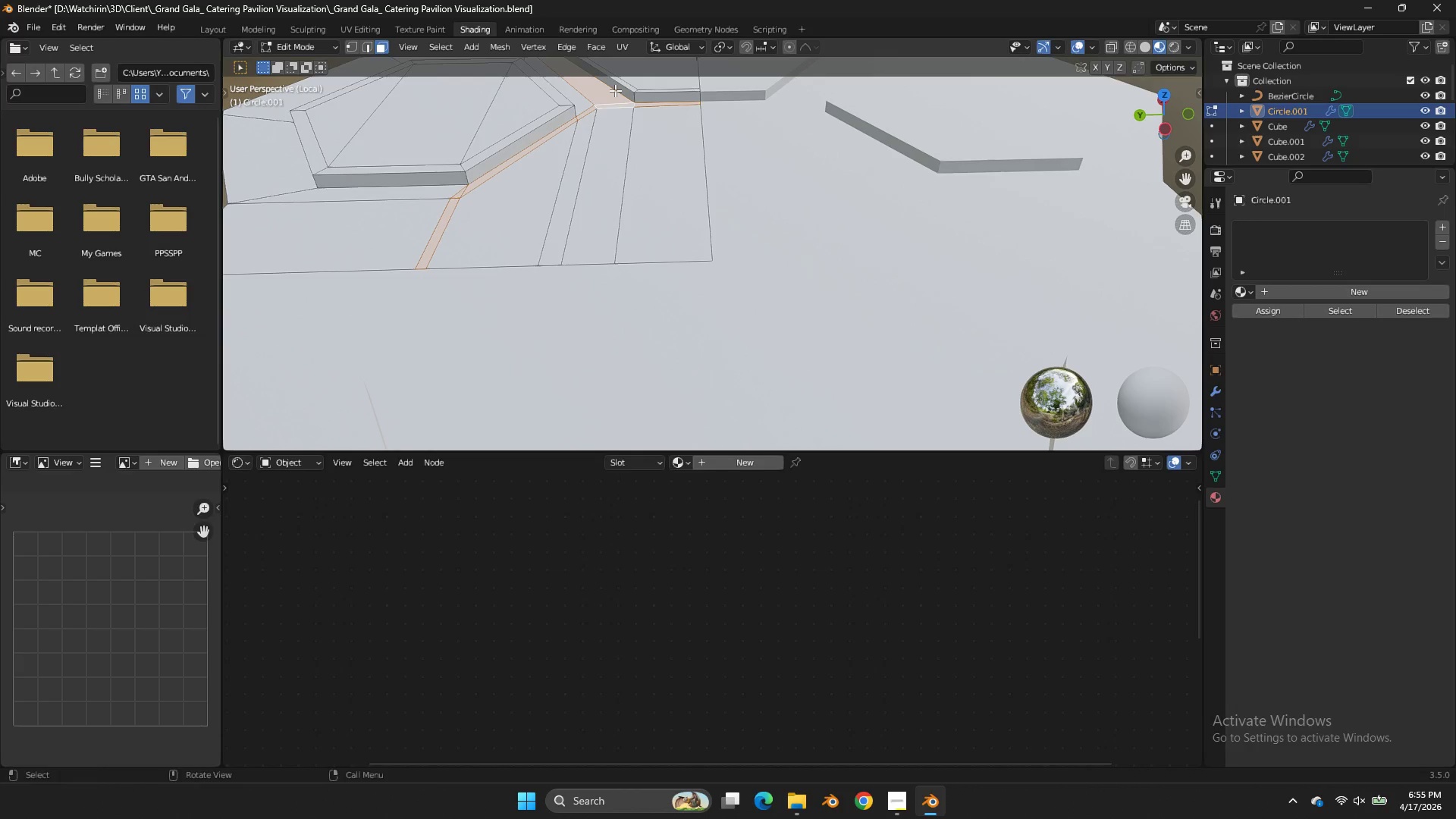 
hold_key(key=ControlLeft, duration=0.64)
left_click_drag(start_coordinate=[614, 90], to_coordinate=[604, 95])
 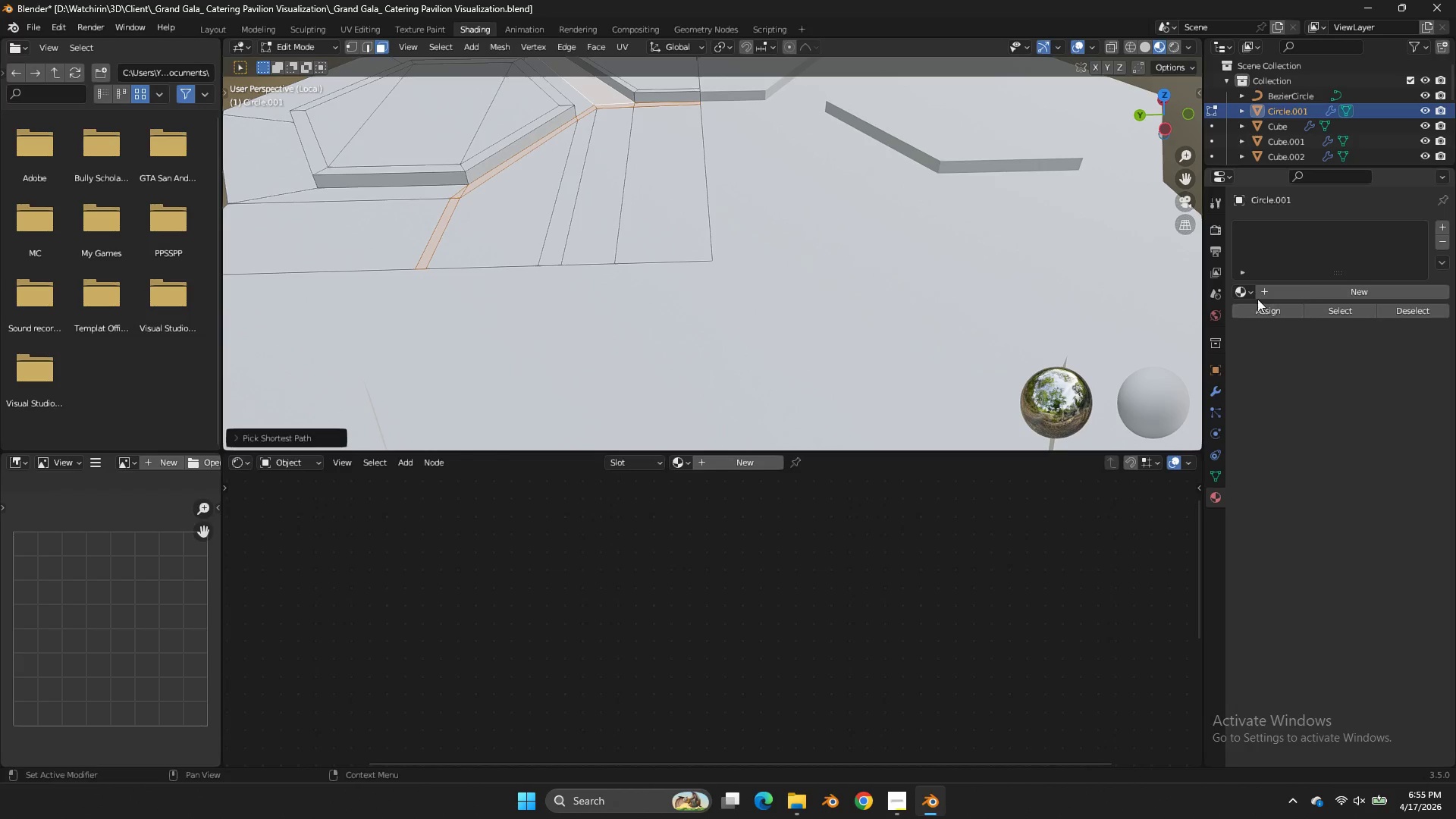 
left_click([1240, 288])
 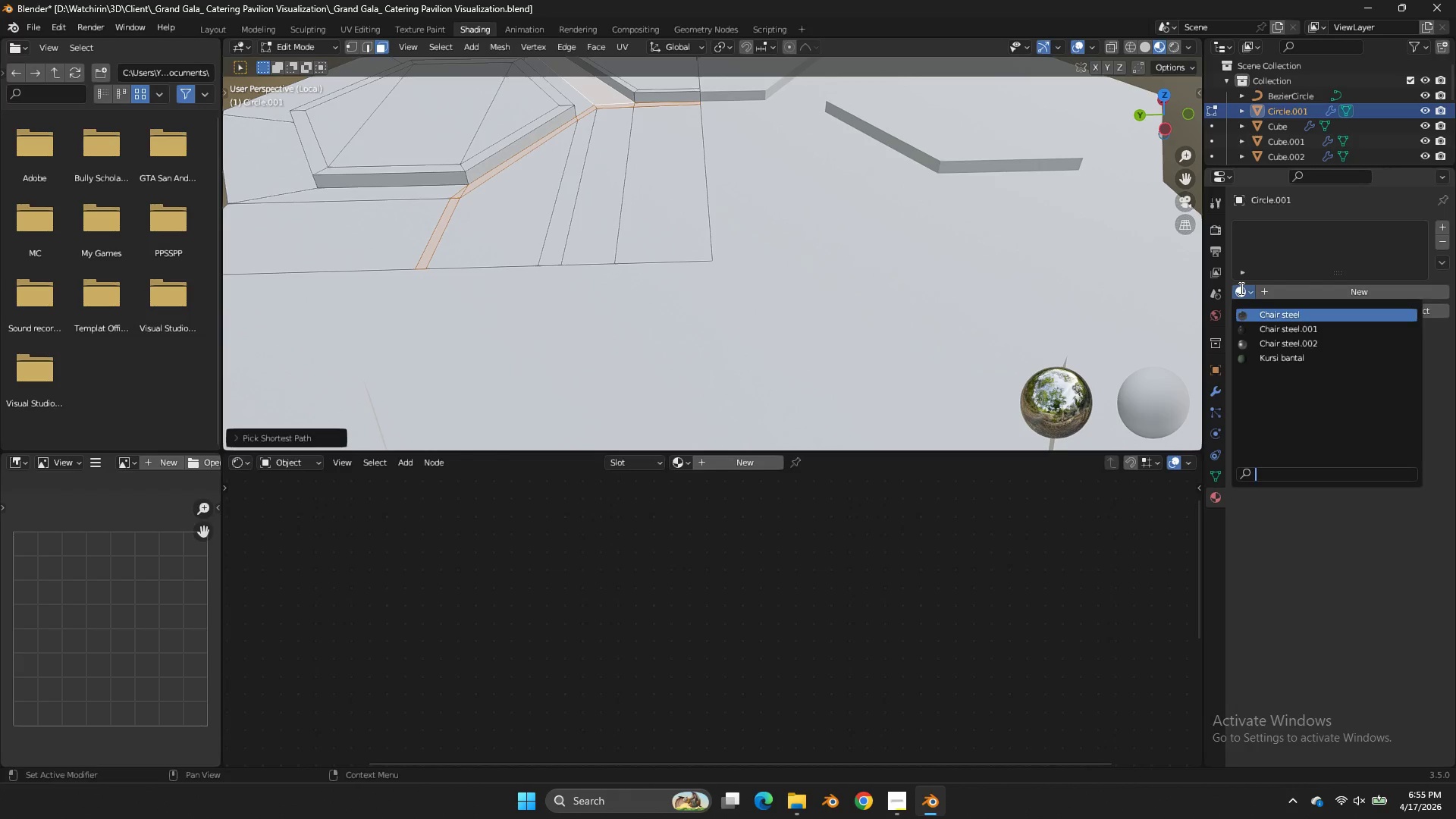 
left_click([1240, 288])
 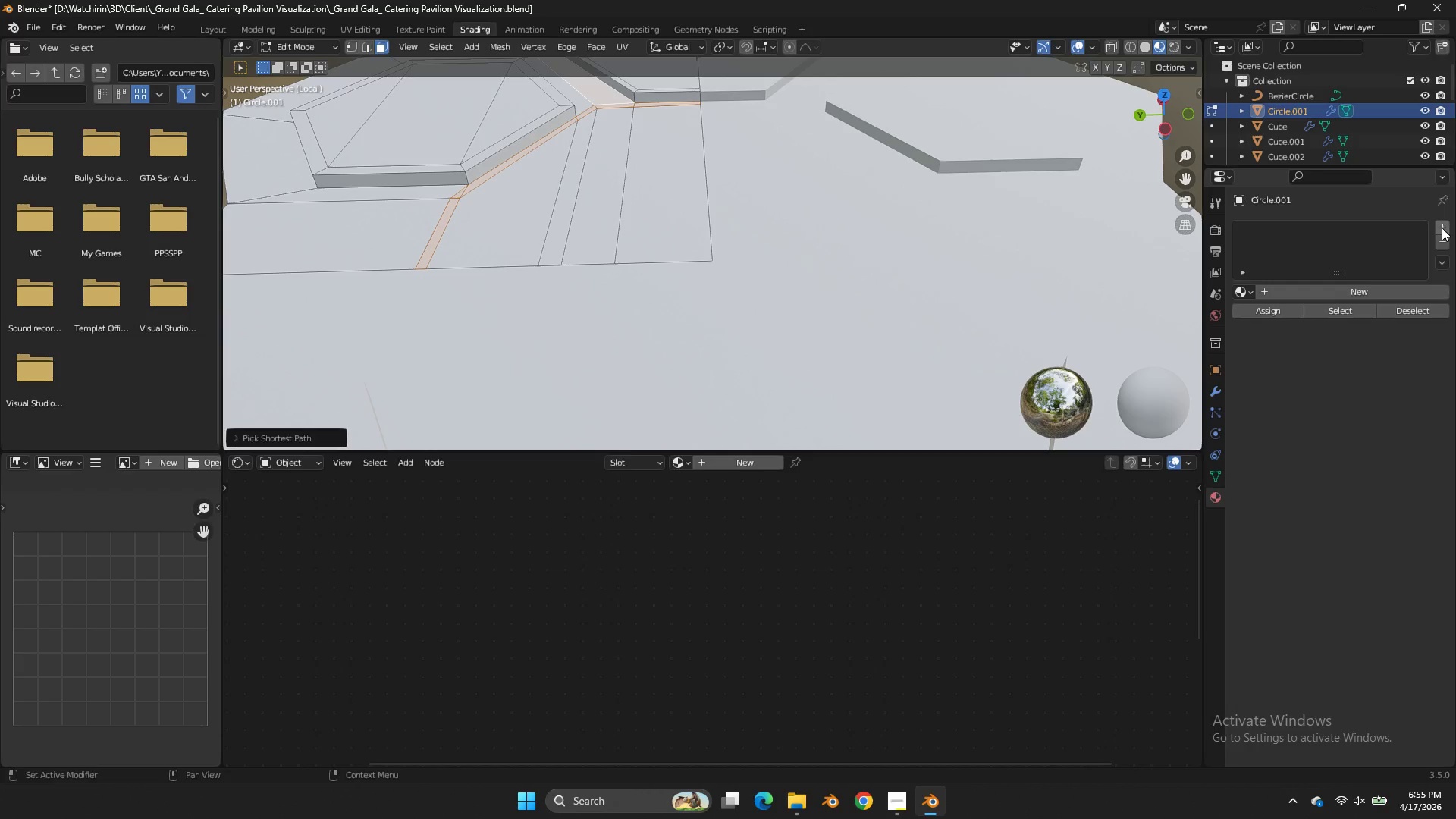 
double_click([1442, 228])
 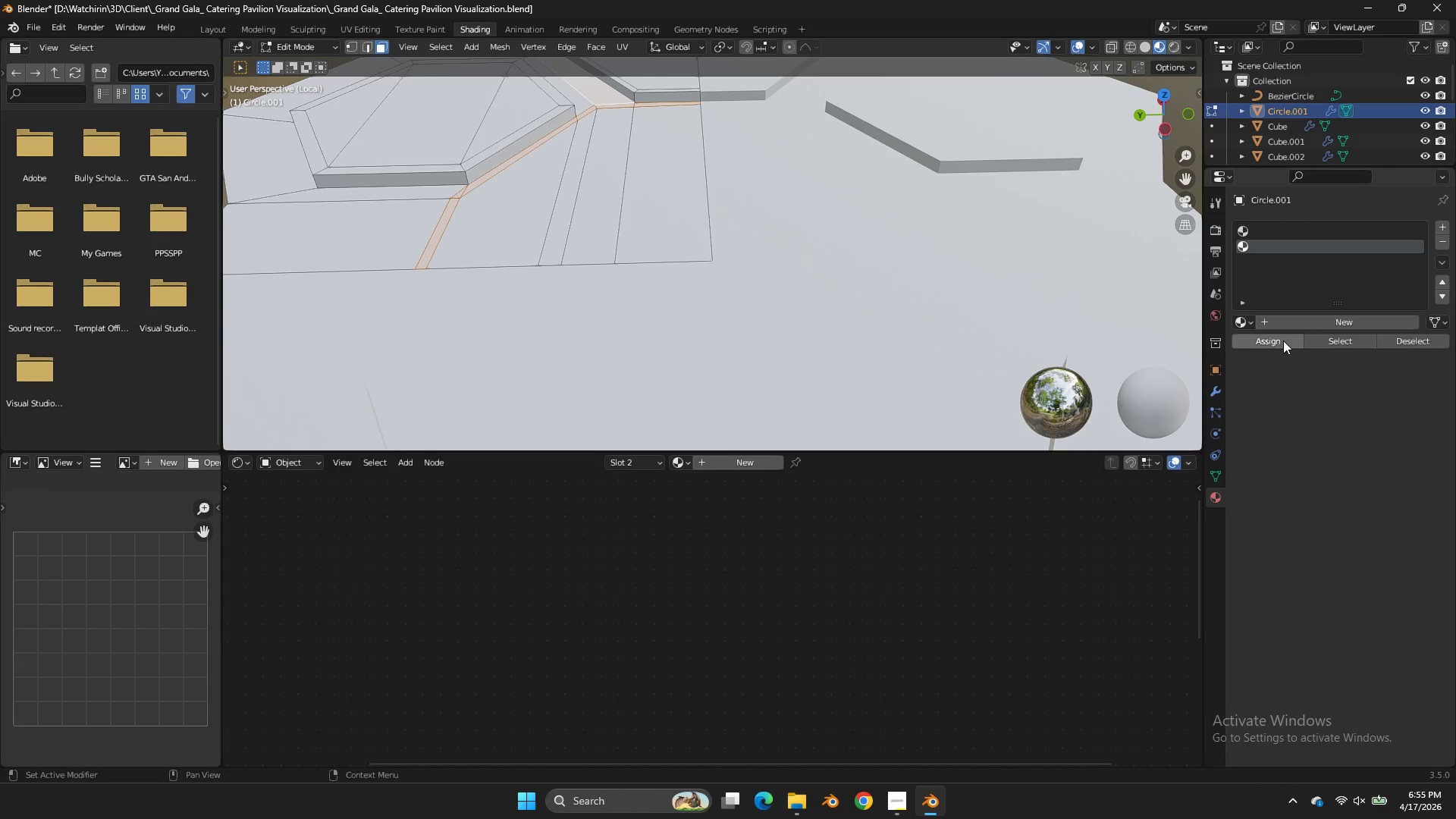 
double_click([1283, 340])
 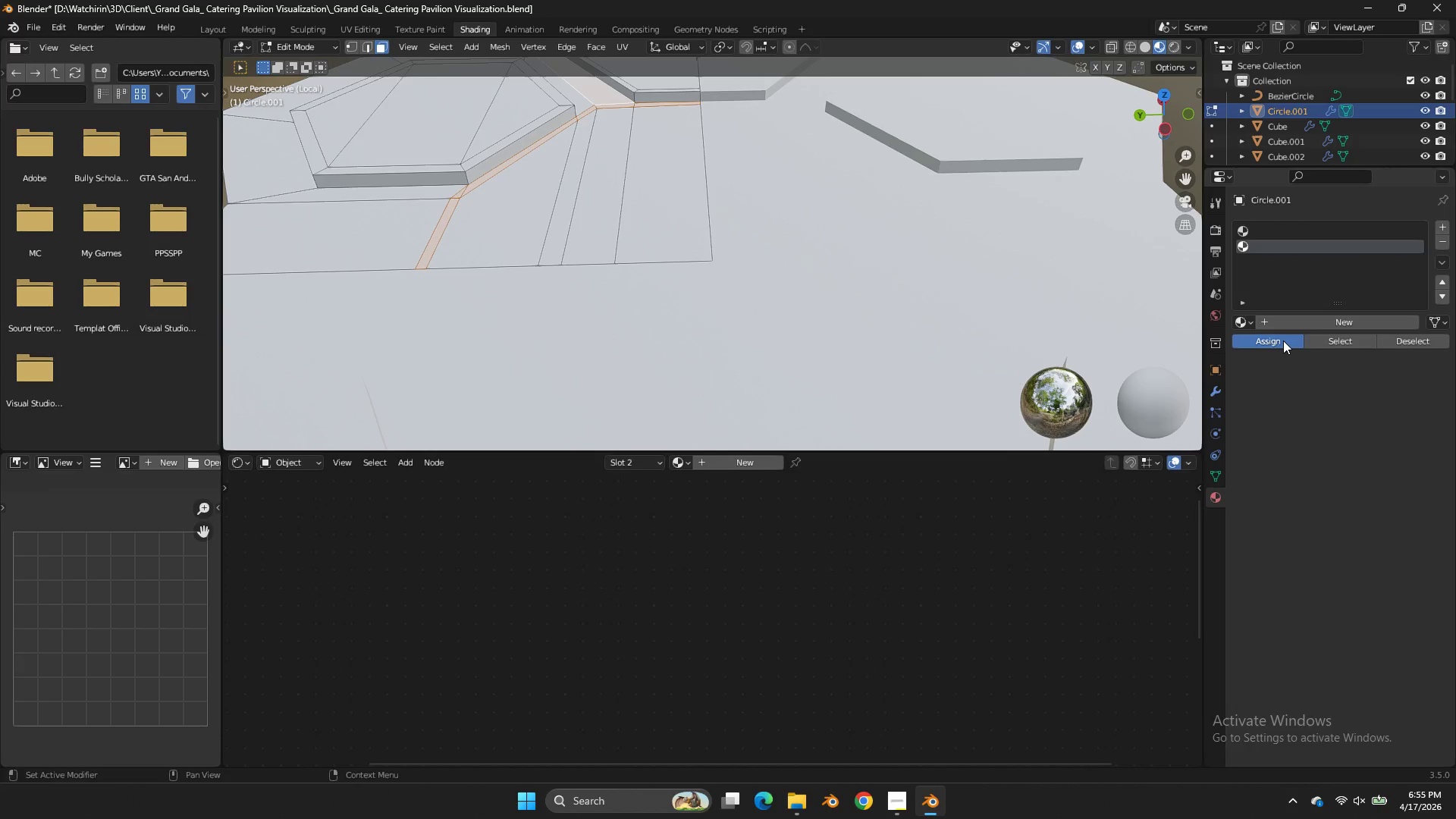 
triple_click([1283, 340])
 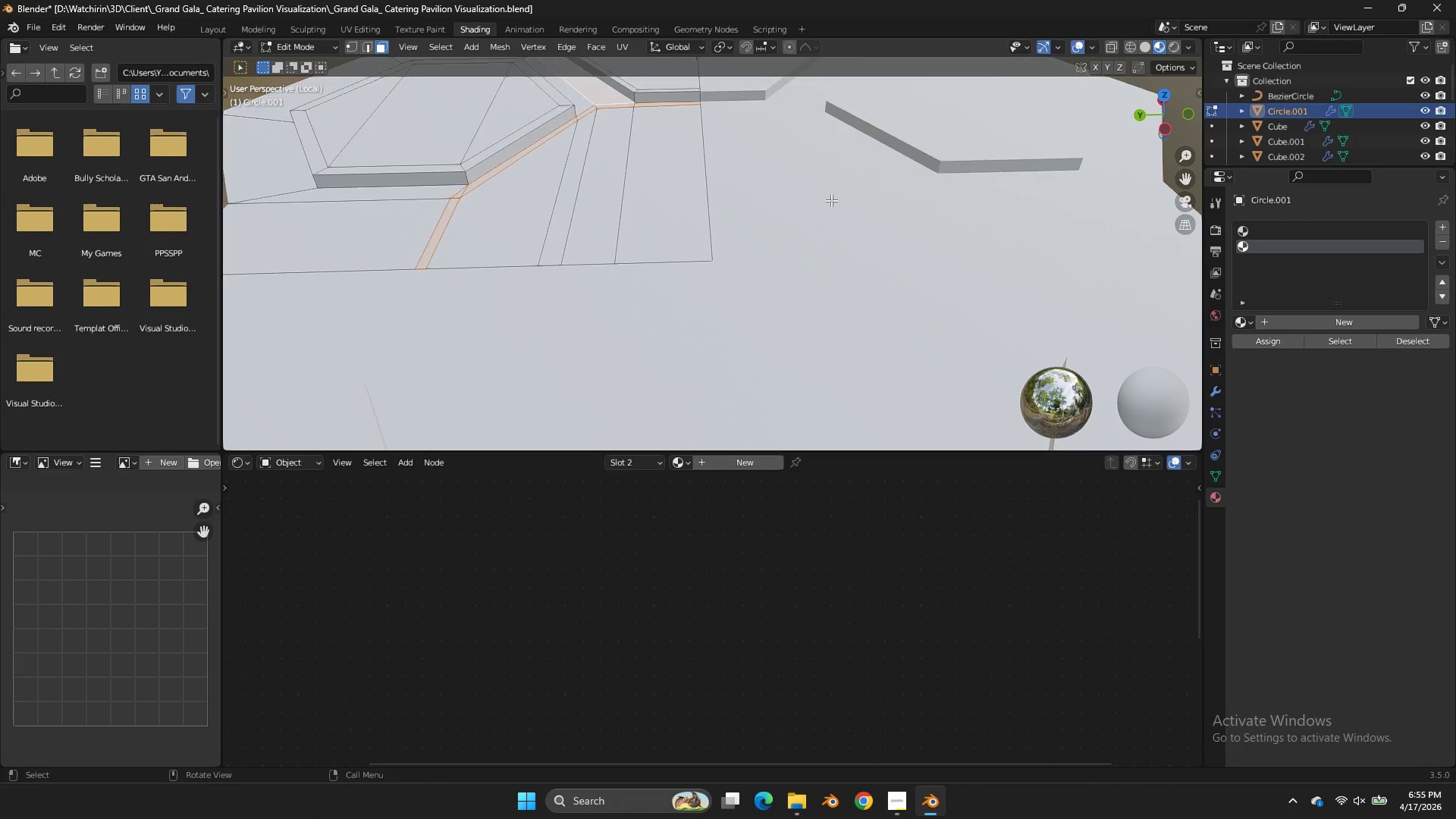 
scroll: coordinate [831, 200], scroll_direction: down, amount: 1.0
 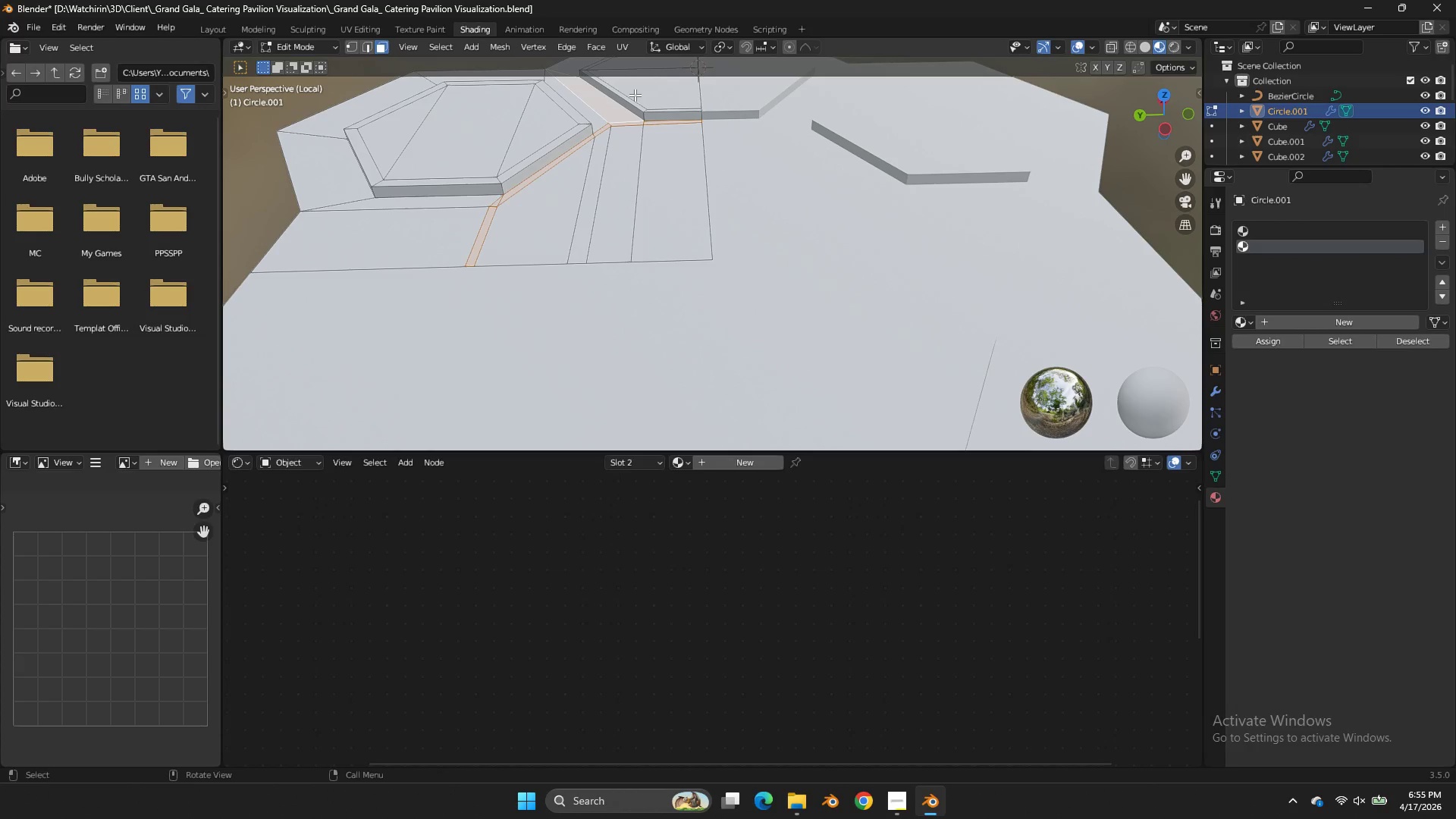 
hold_key(key=ControlLeft, duration=0.8)
left_click_drag(start_coordinate=[632, 95], to_coordinate=[601, 109])
 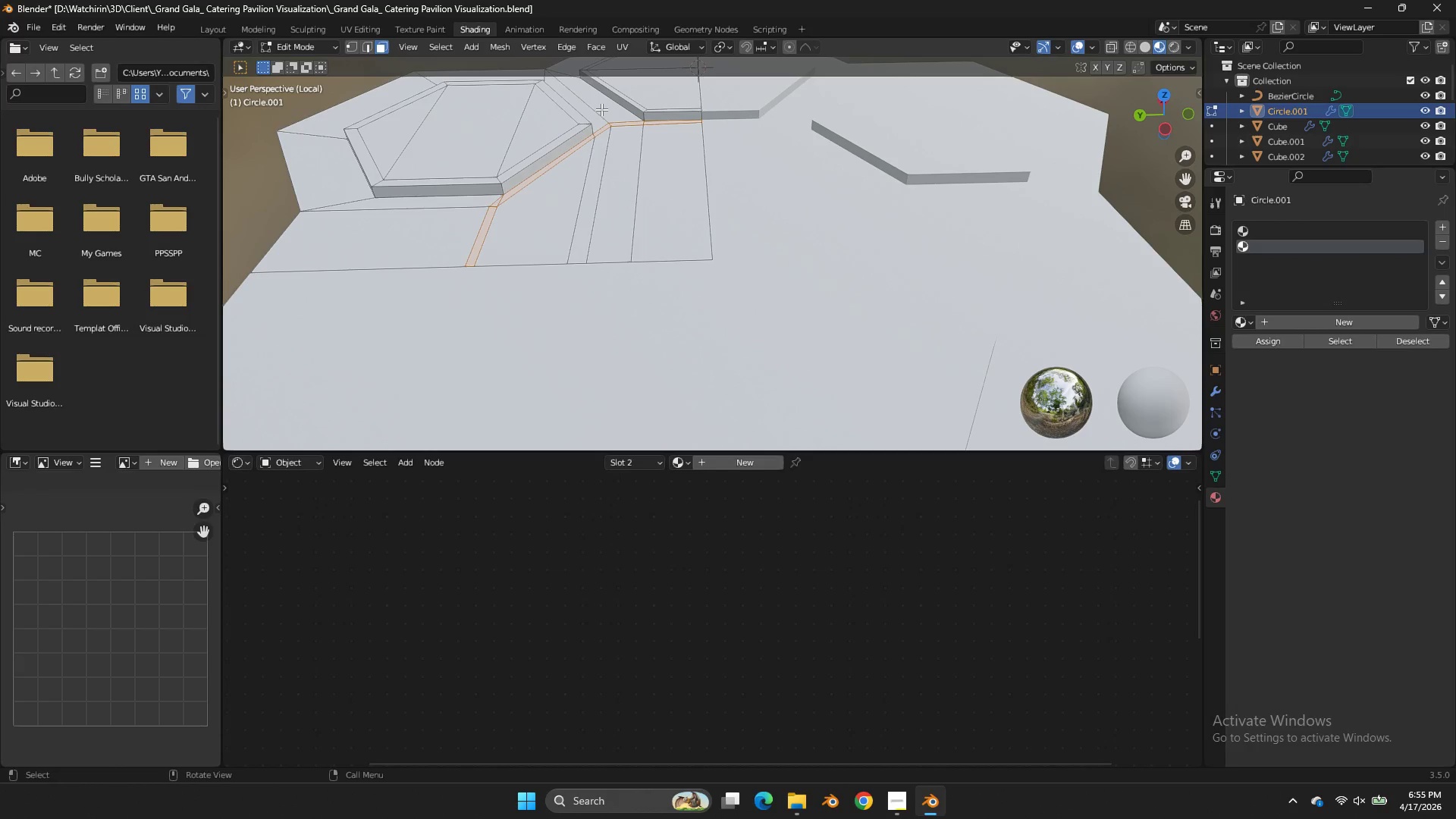 
left_click([601, 109])
 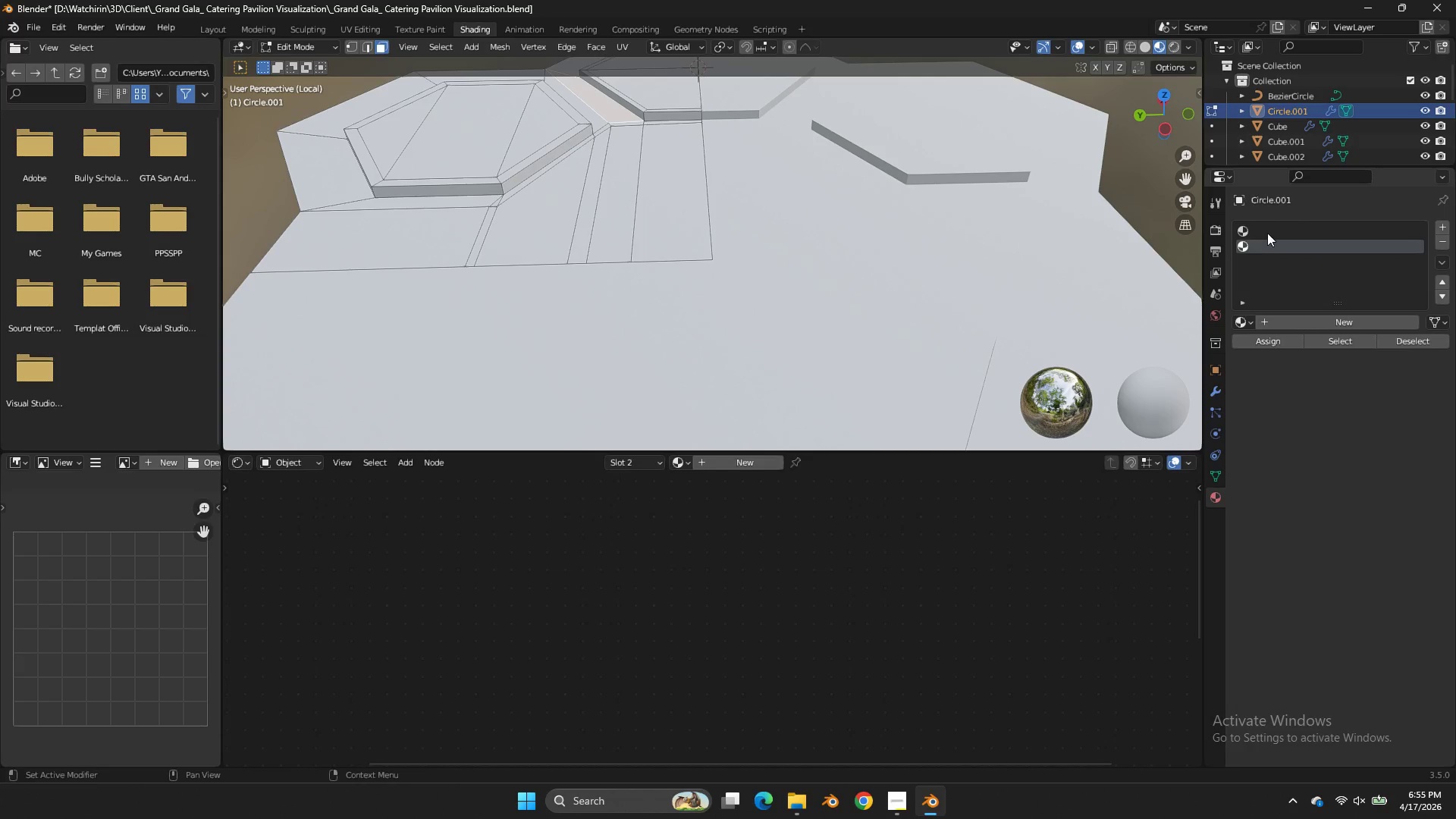 
left_click([1267, 224])
 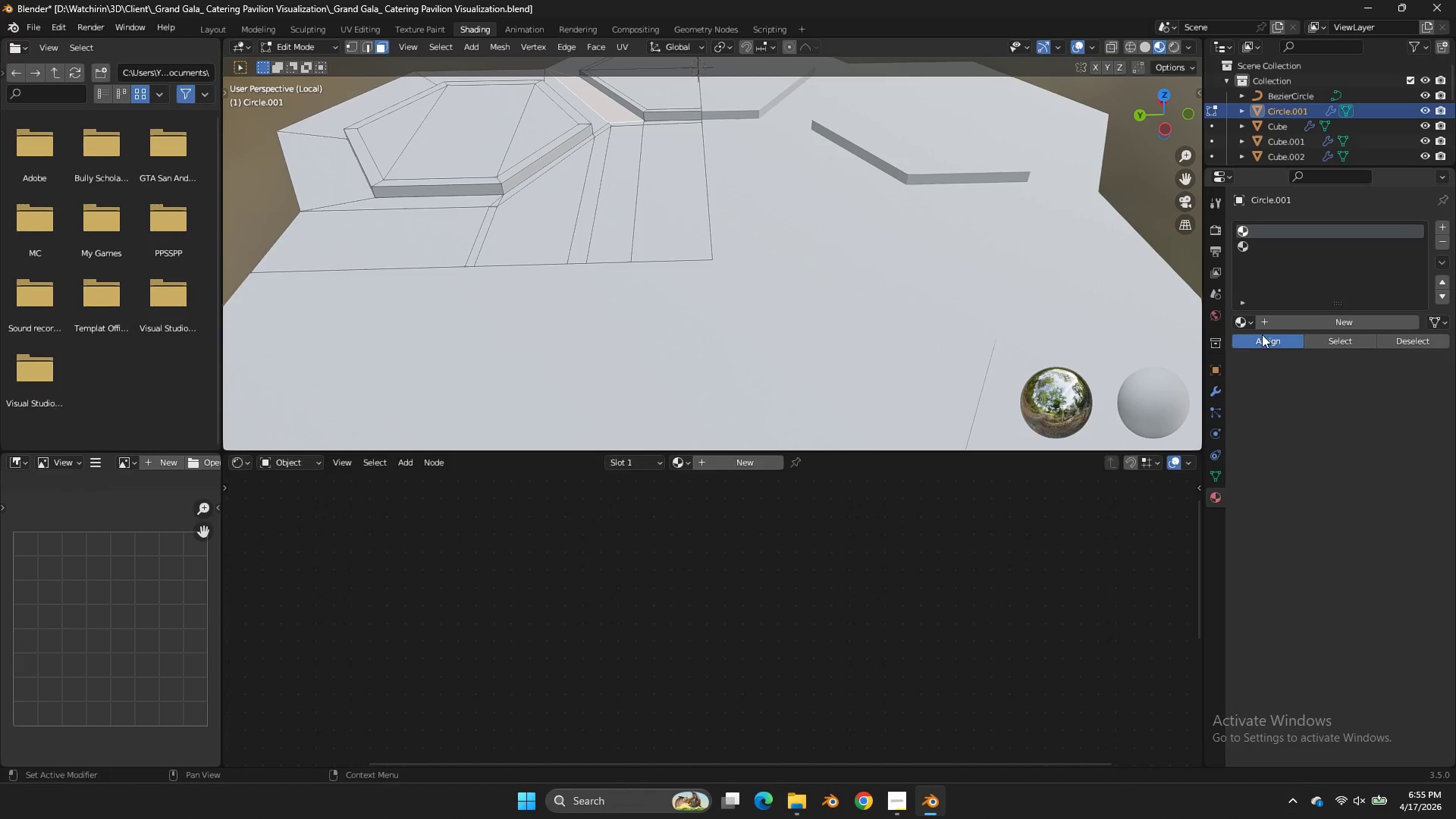 
double_click([1262, 337])
 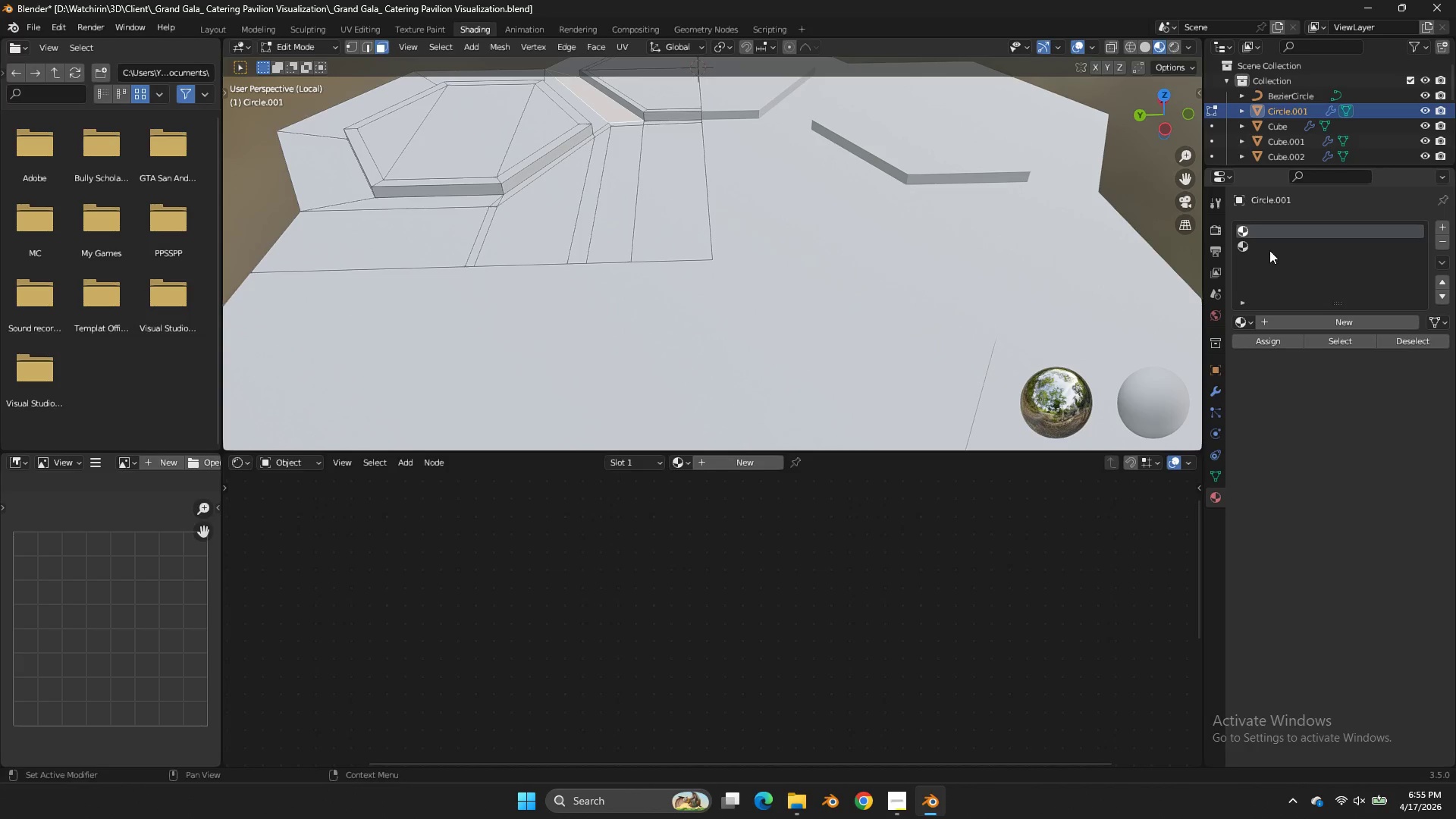 
left_click([1265, 243])
 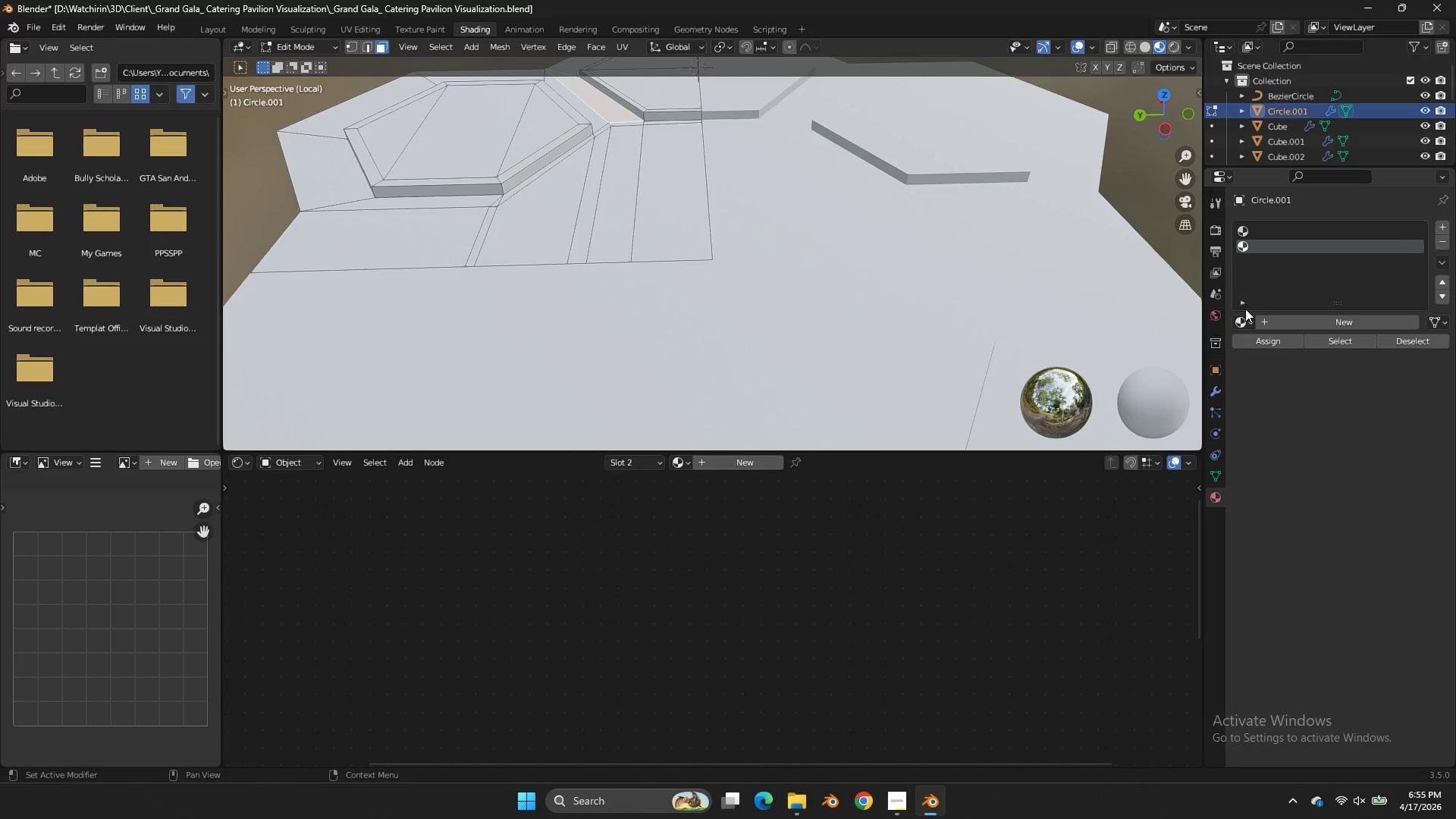 
left_click([1250, 316])
 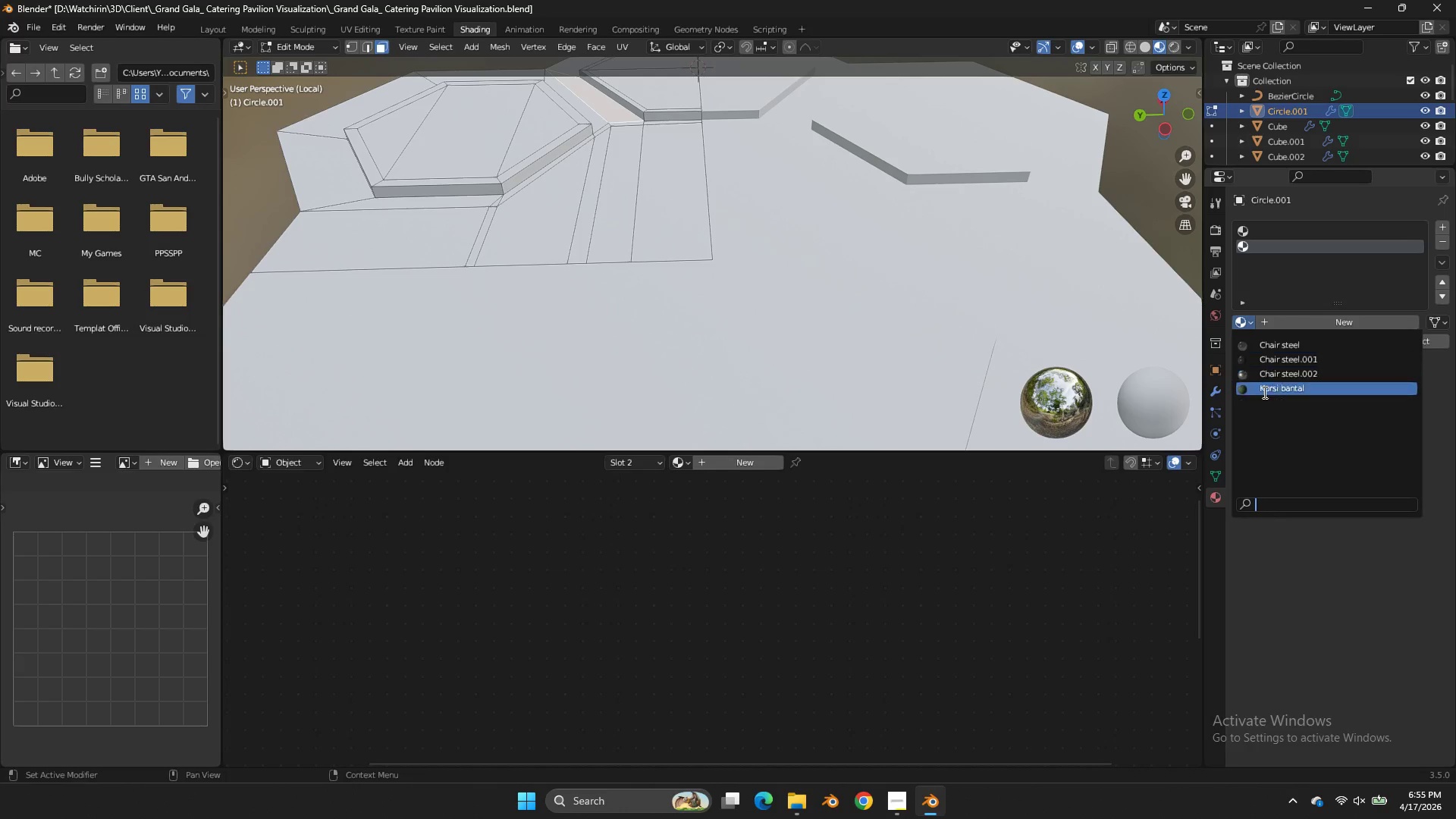 
left_click([1181, 482])
 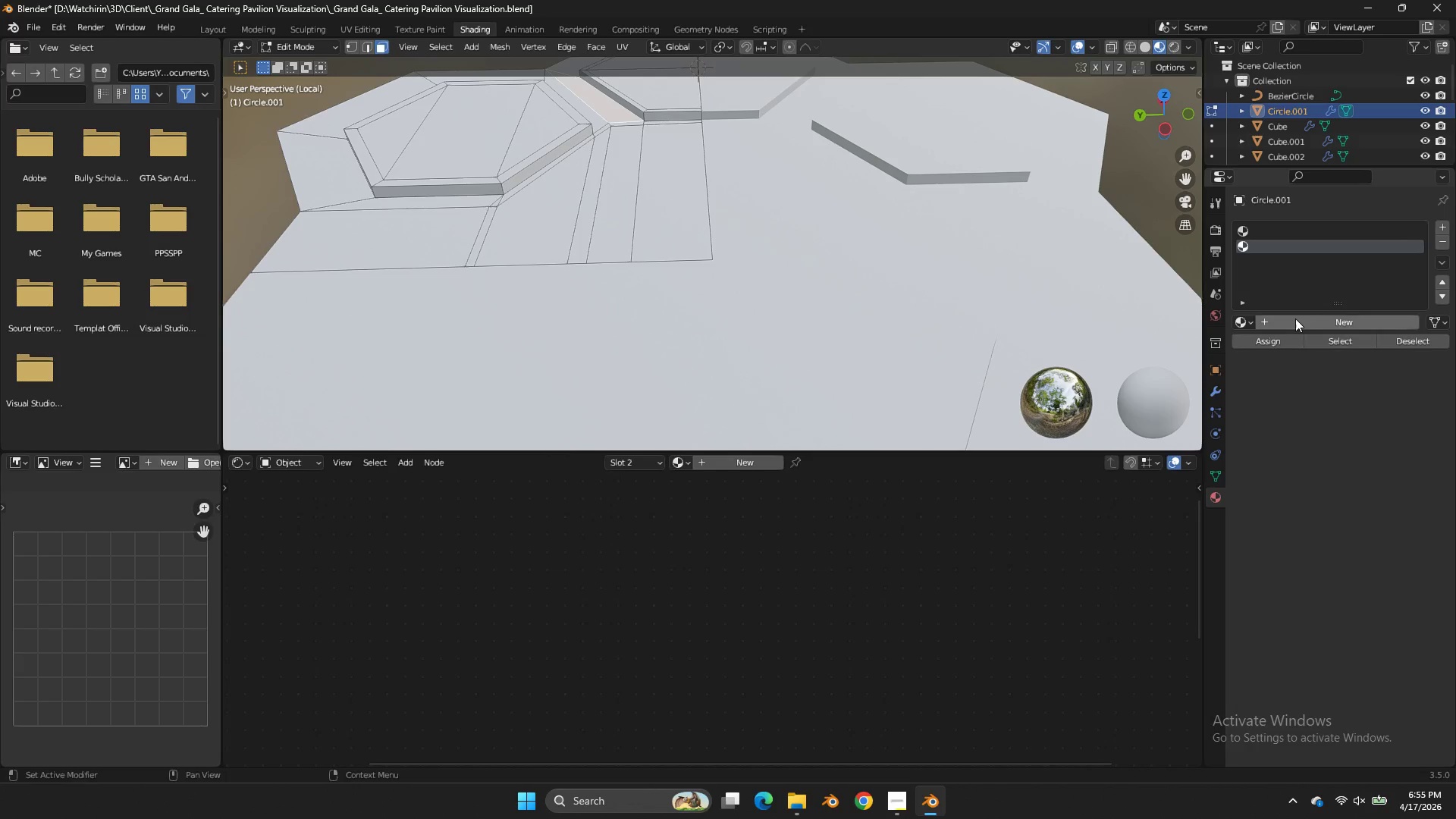 
left_click([1295, 318])
 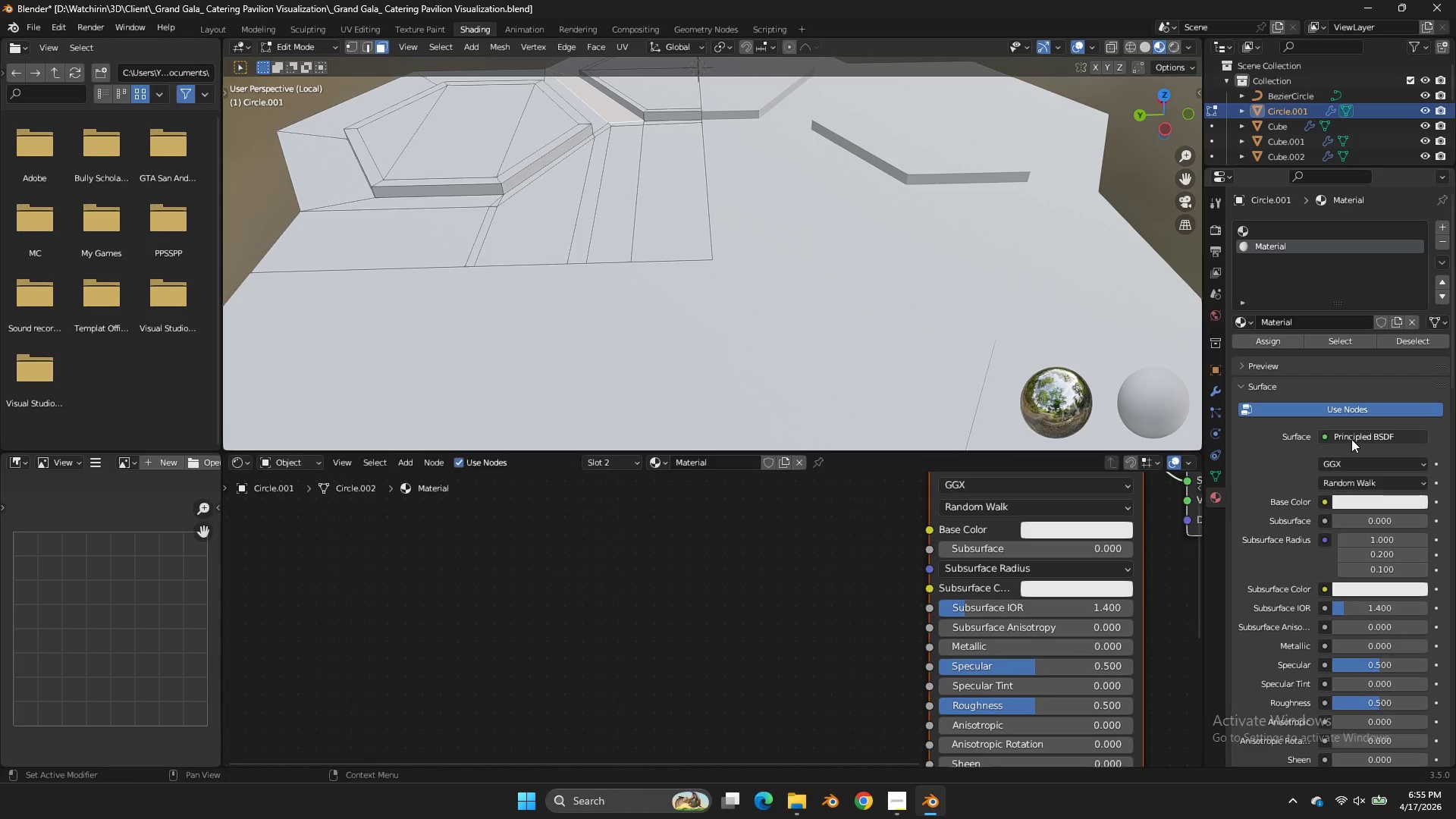 
left_click([1352, 438])
 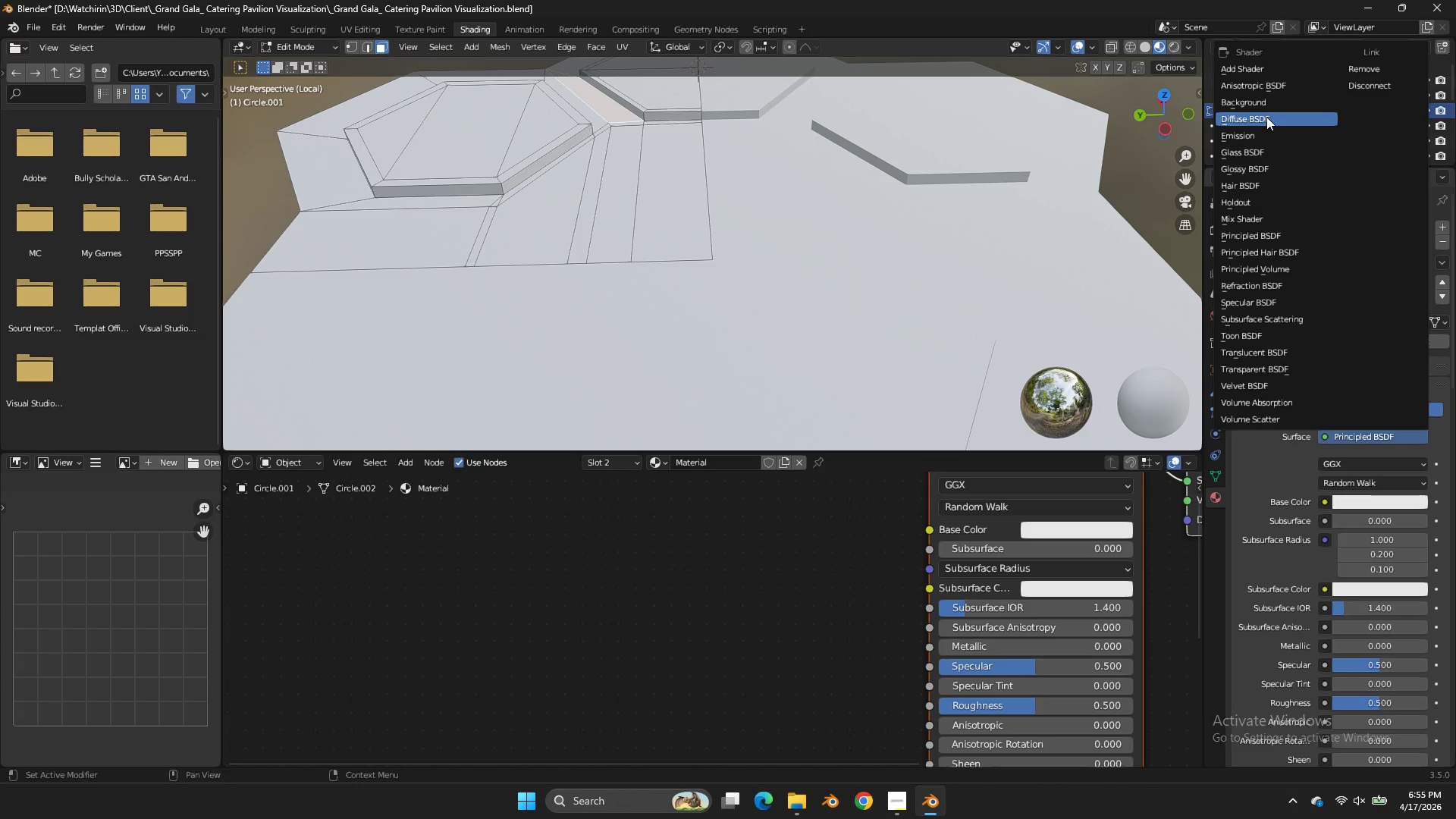 
left_click([1266, 133])
 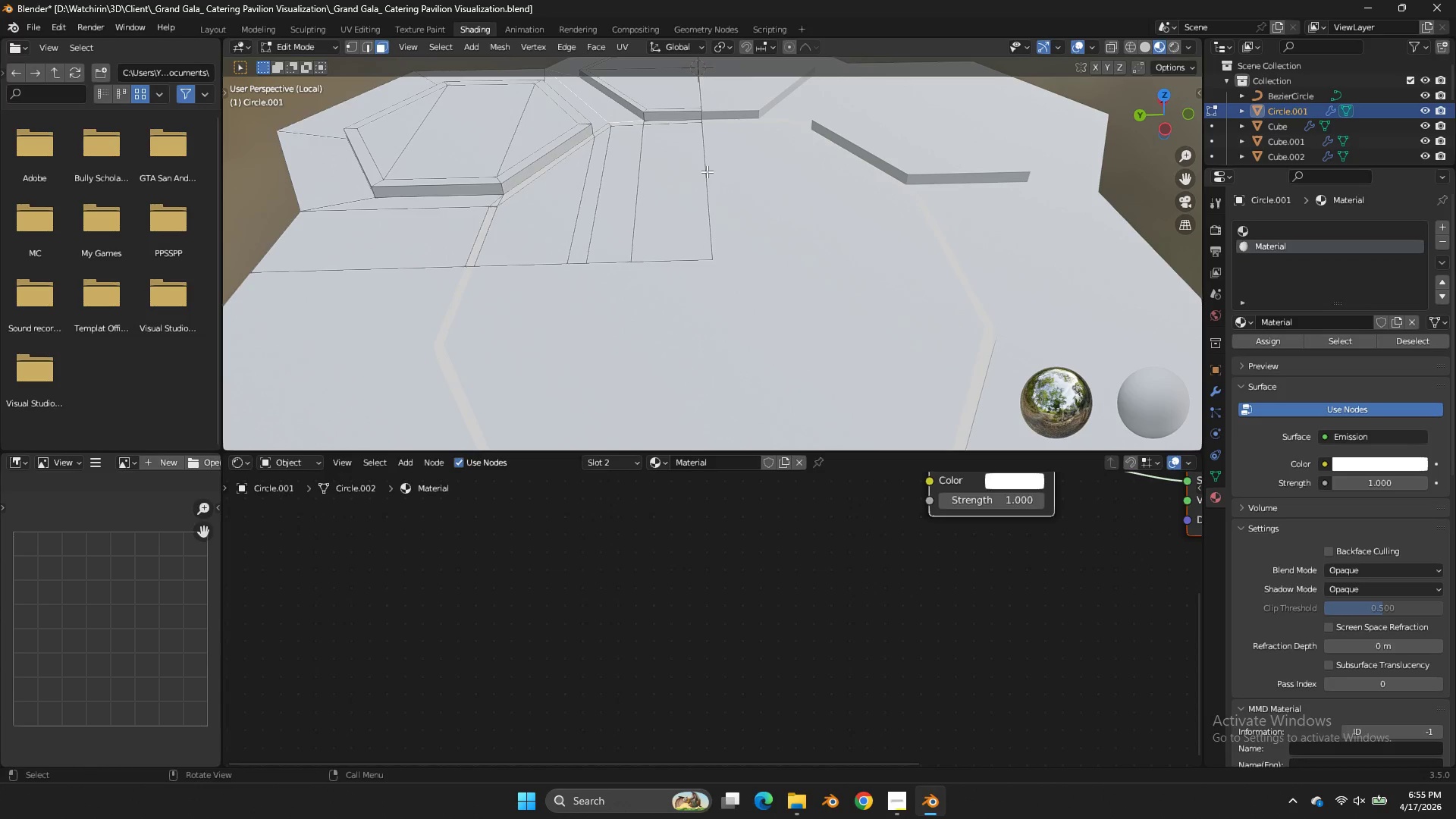 
scroll: coordinate [707, 171], scroll_direction: down, amount: 1.0
 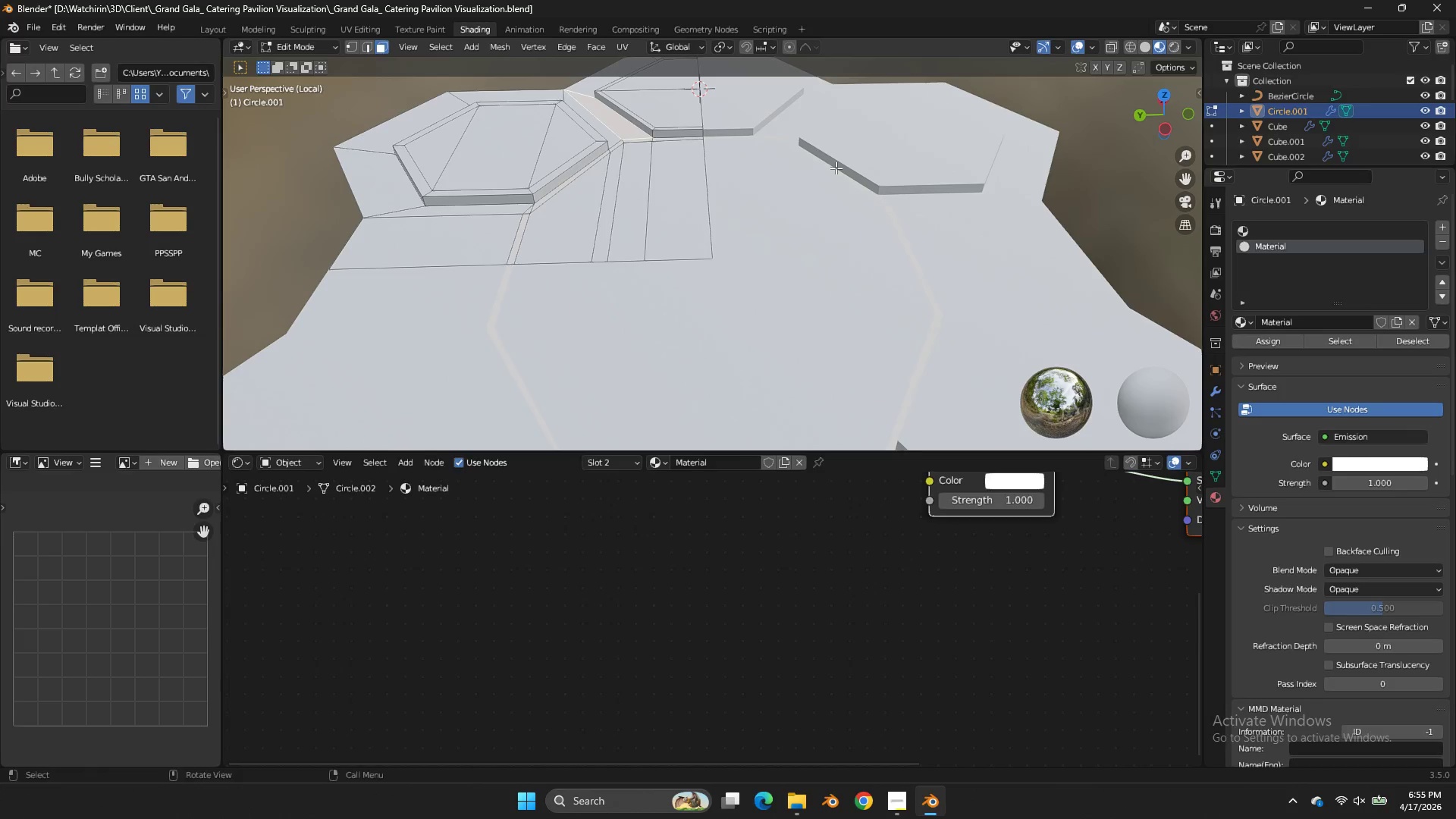 
key(Tab)
 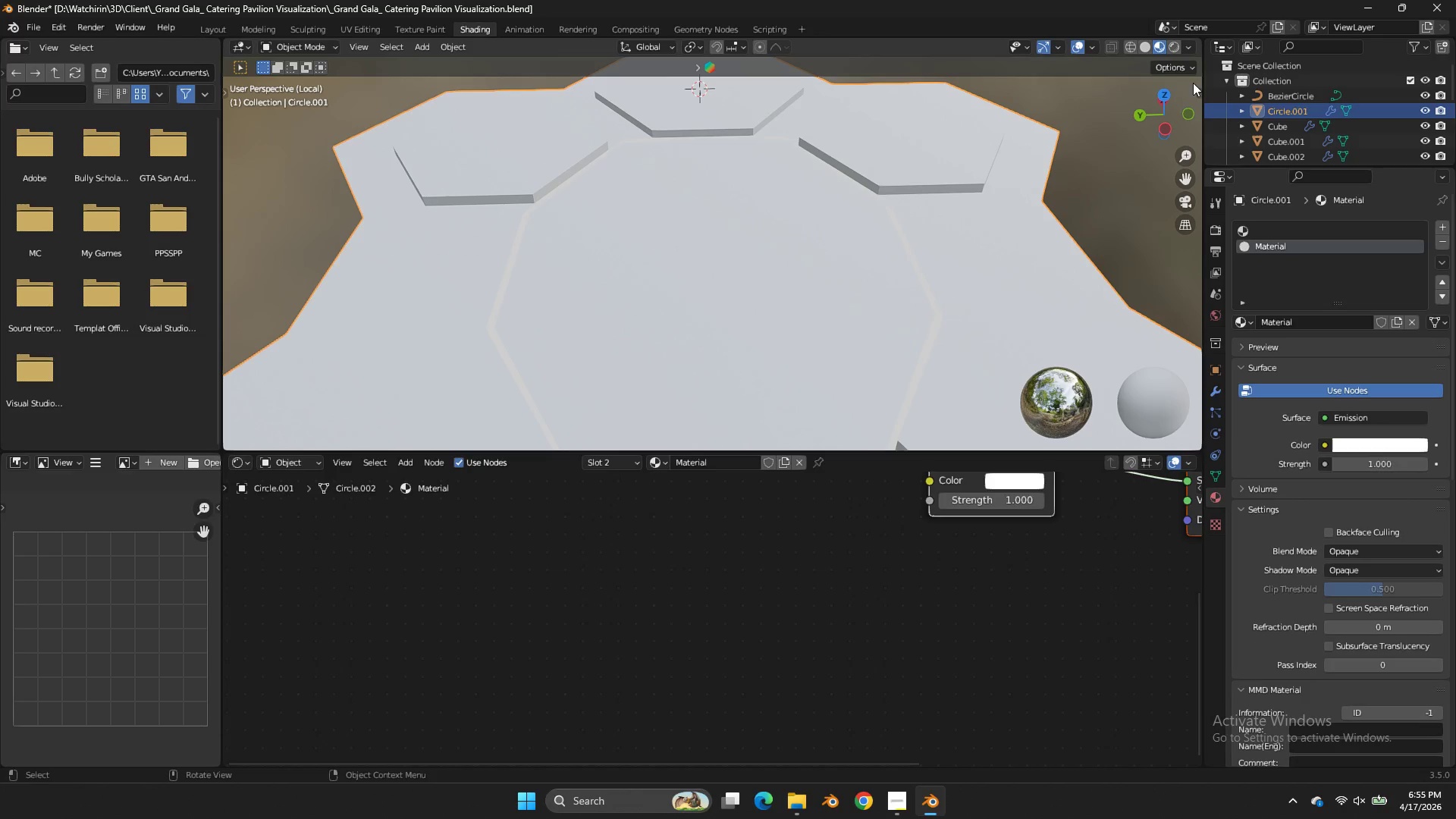 
left_click_drag(start_coordinate=[1175, 101], to_coordinate=[962, 99])
 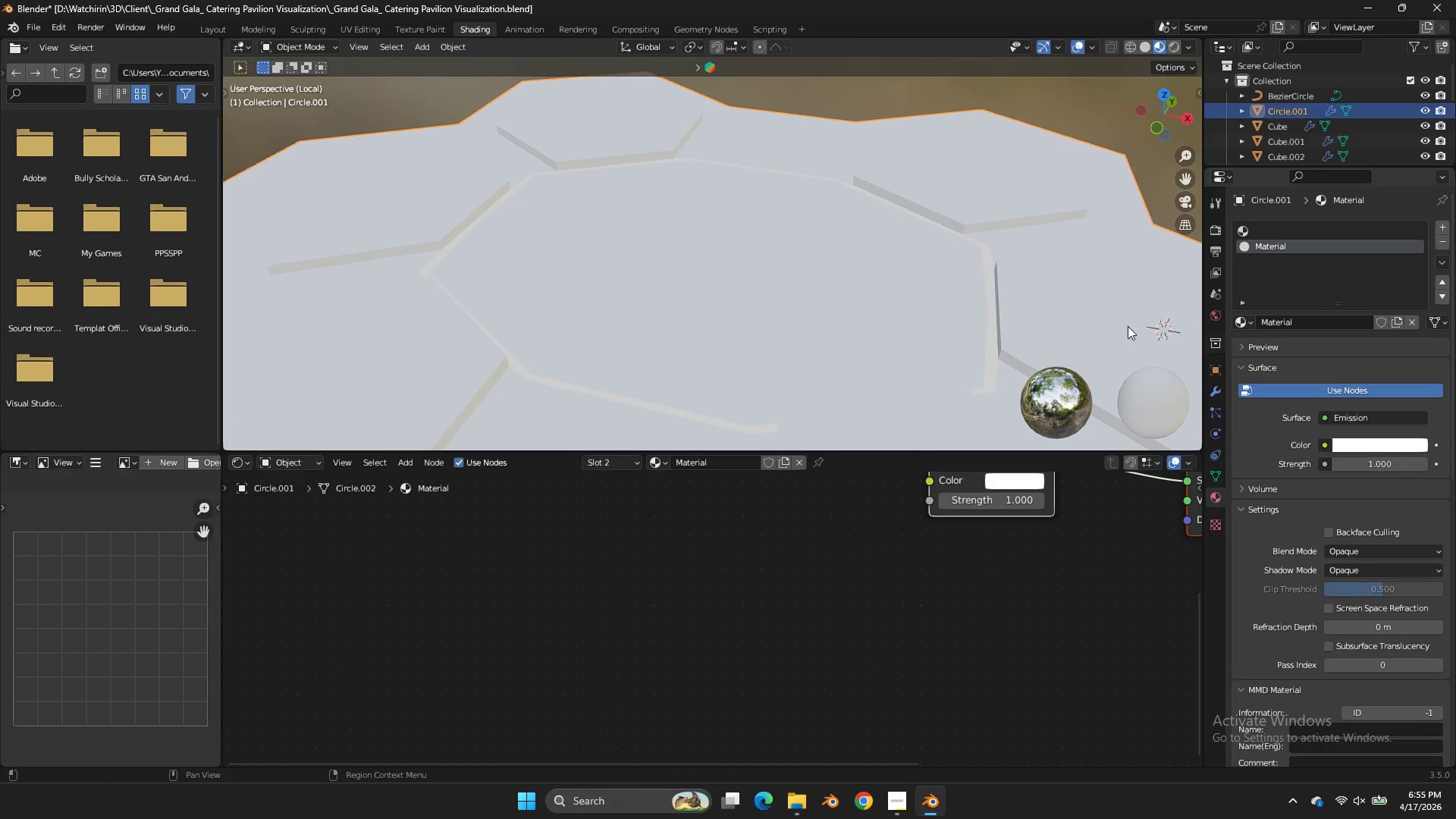 
left_click([1051, 287])
 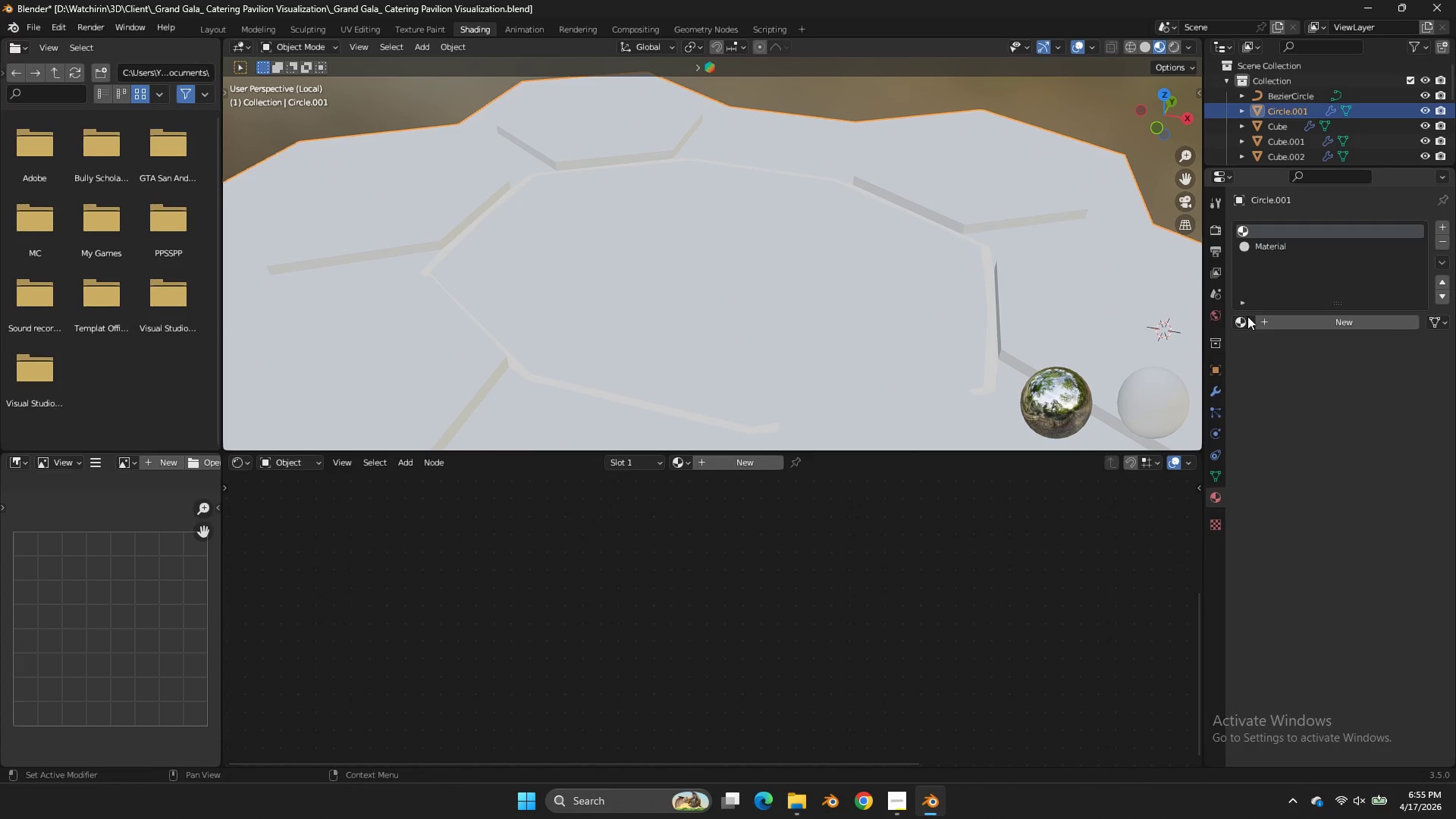 
left_click([1249, 322])
 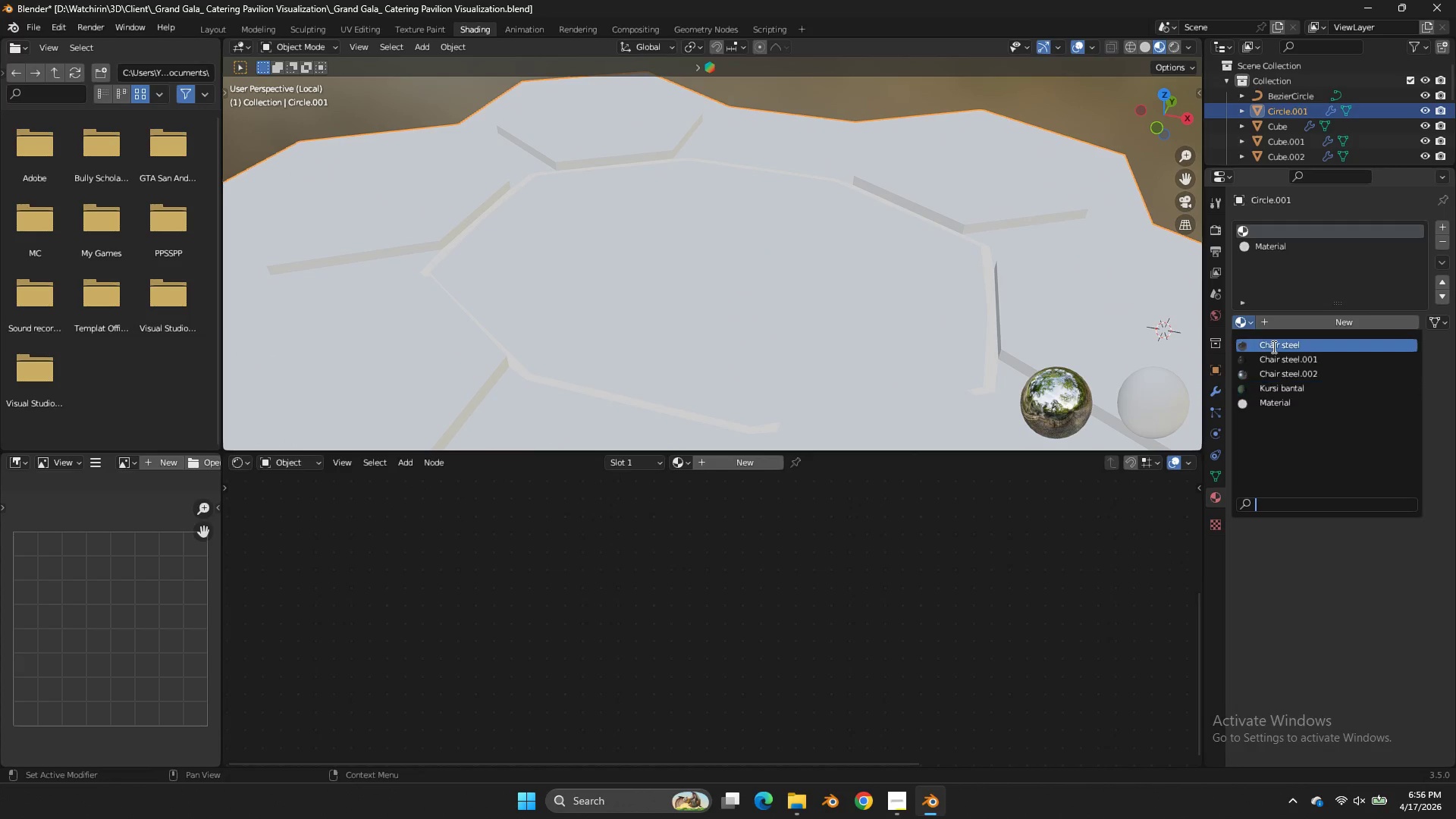 
left_click([1285, 400])
 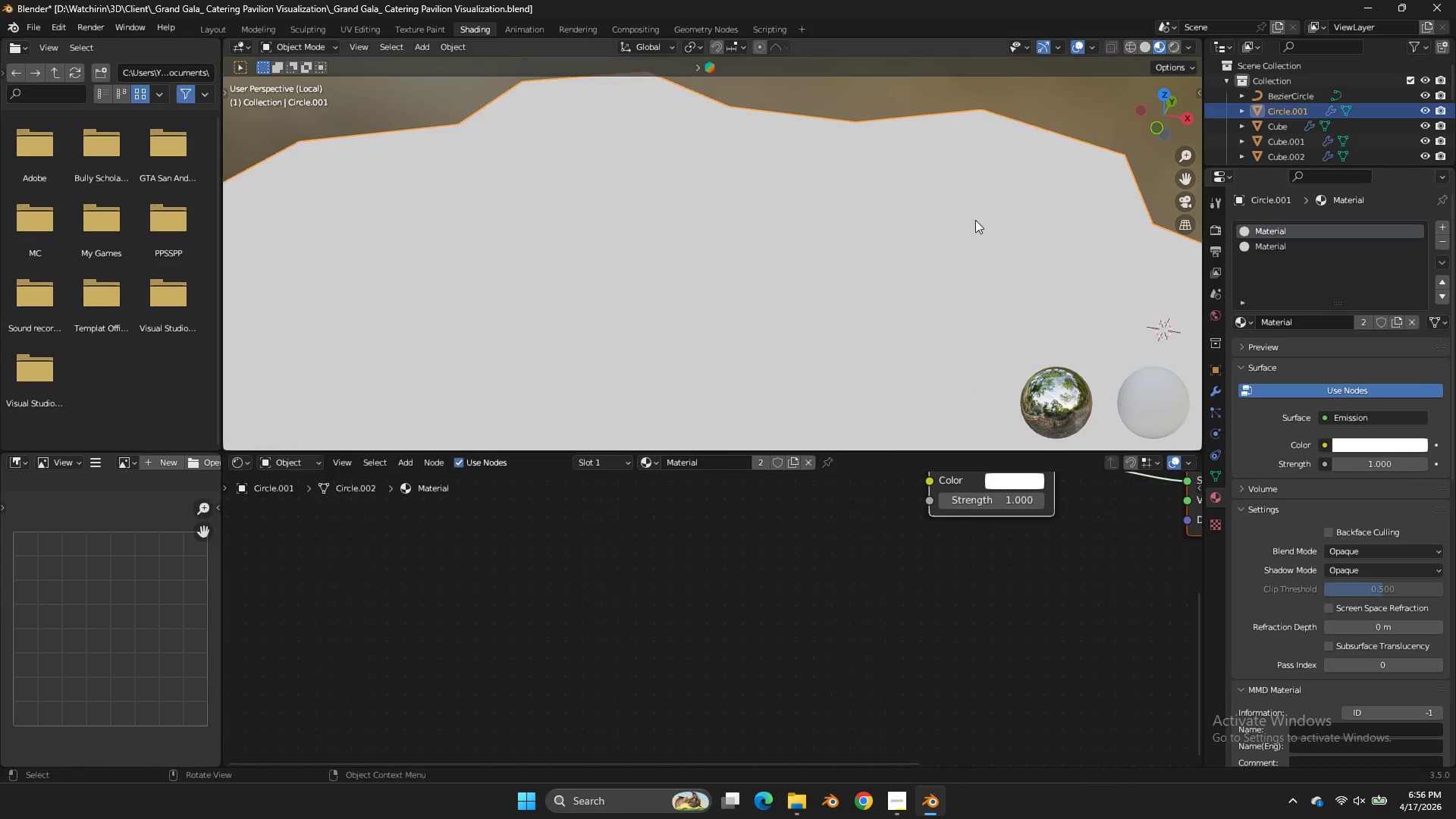 
scroll: coordinate [975, 219], scroll_direction: up, amount: 2.0
 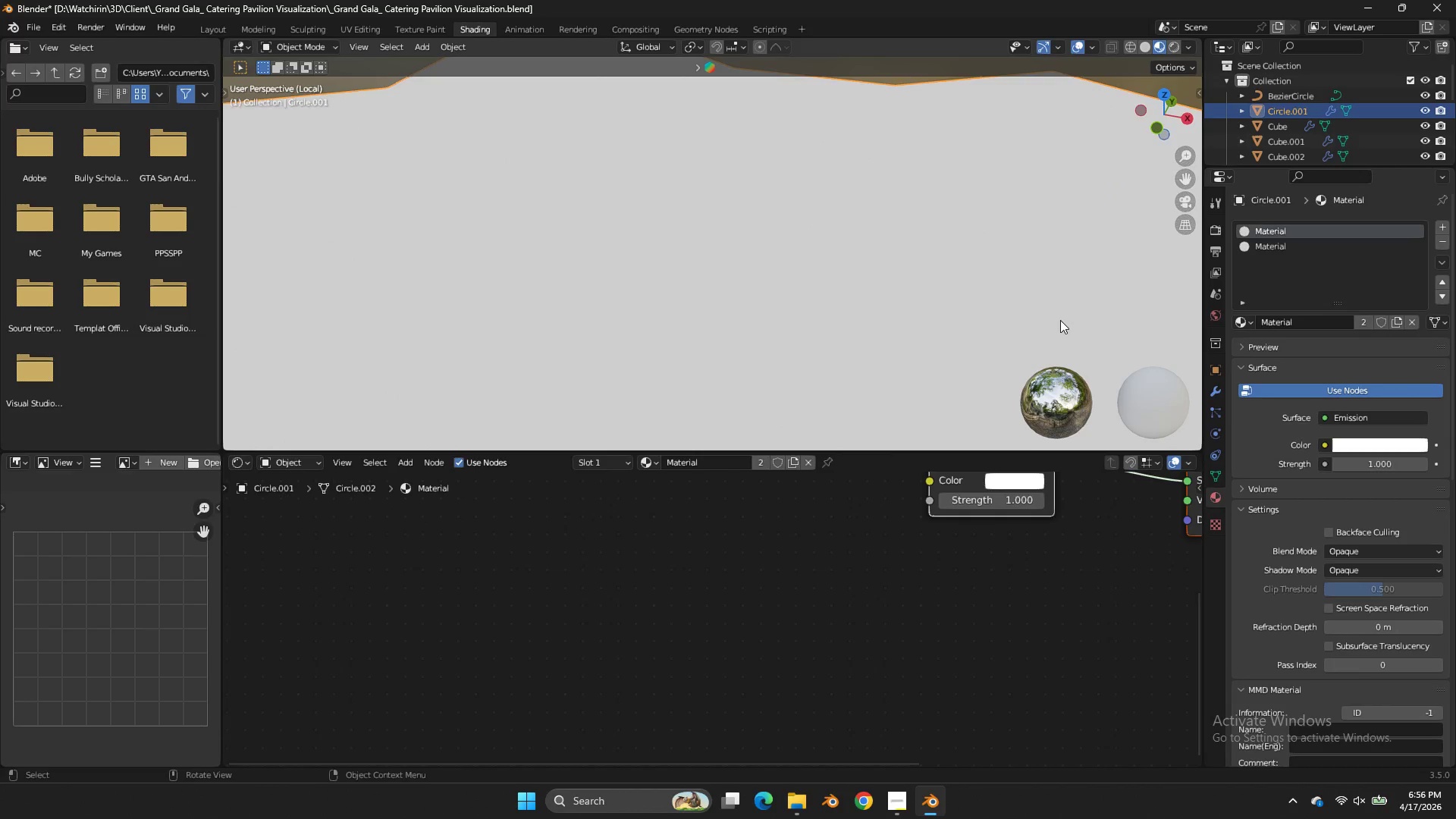 
scroll: coordinate [1055, 319], scroll_direction: down, amount: 4.0
 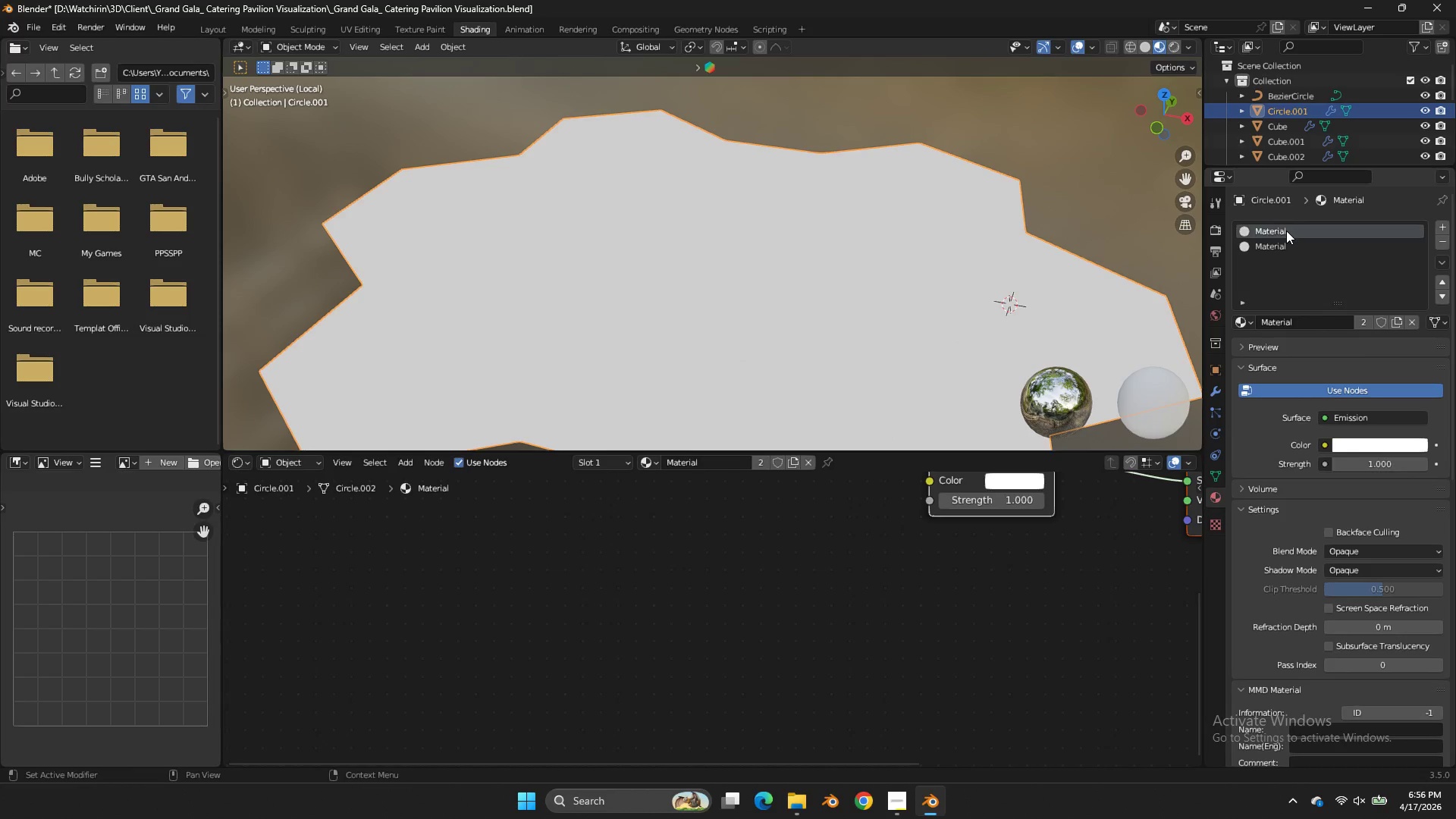 
left_click([1286, 231])
 